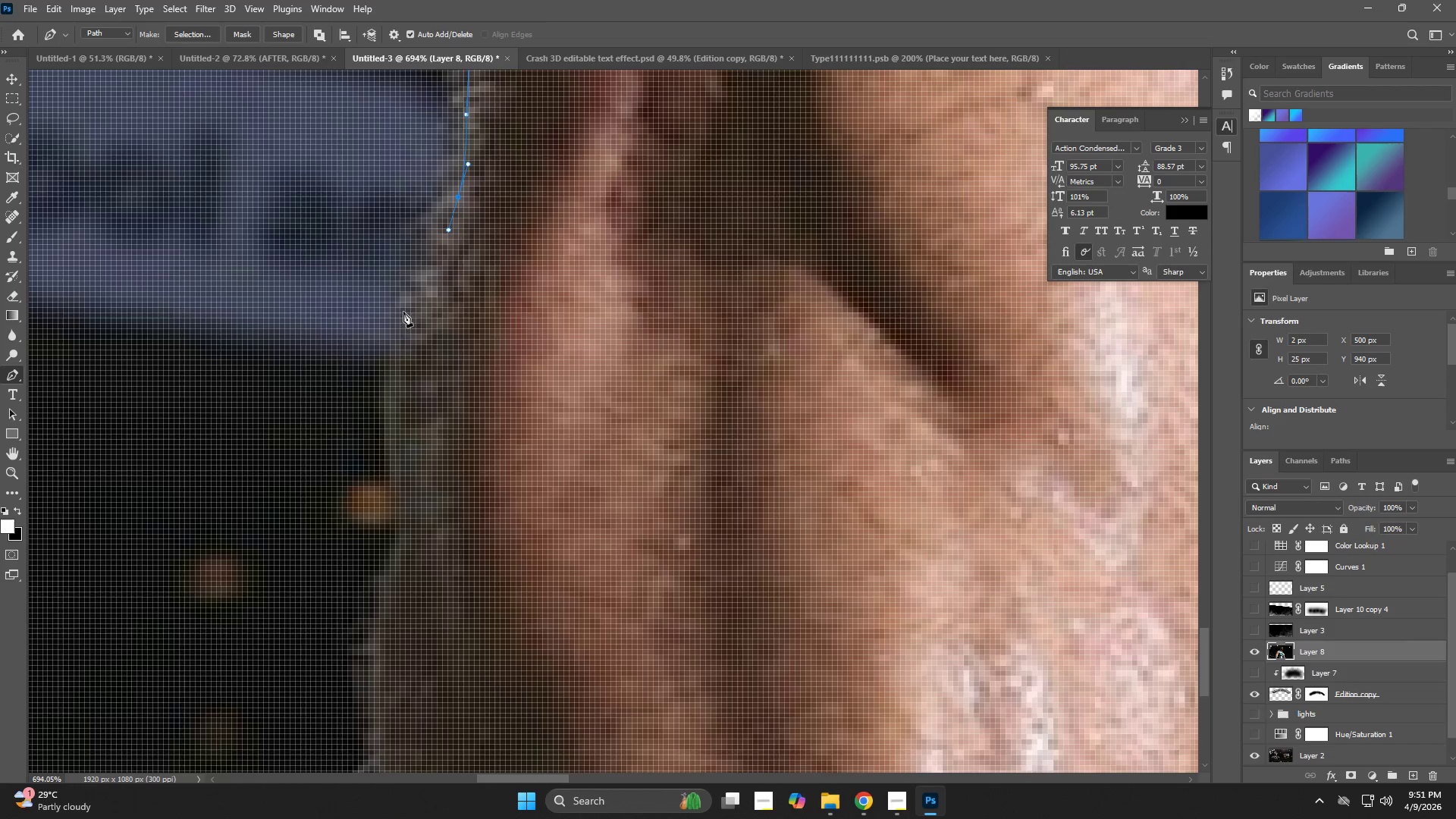 
left_click_drag(start_coordinate=[400, 331], to_coordinate=[400, 366])
 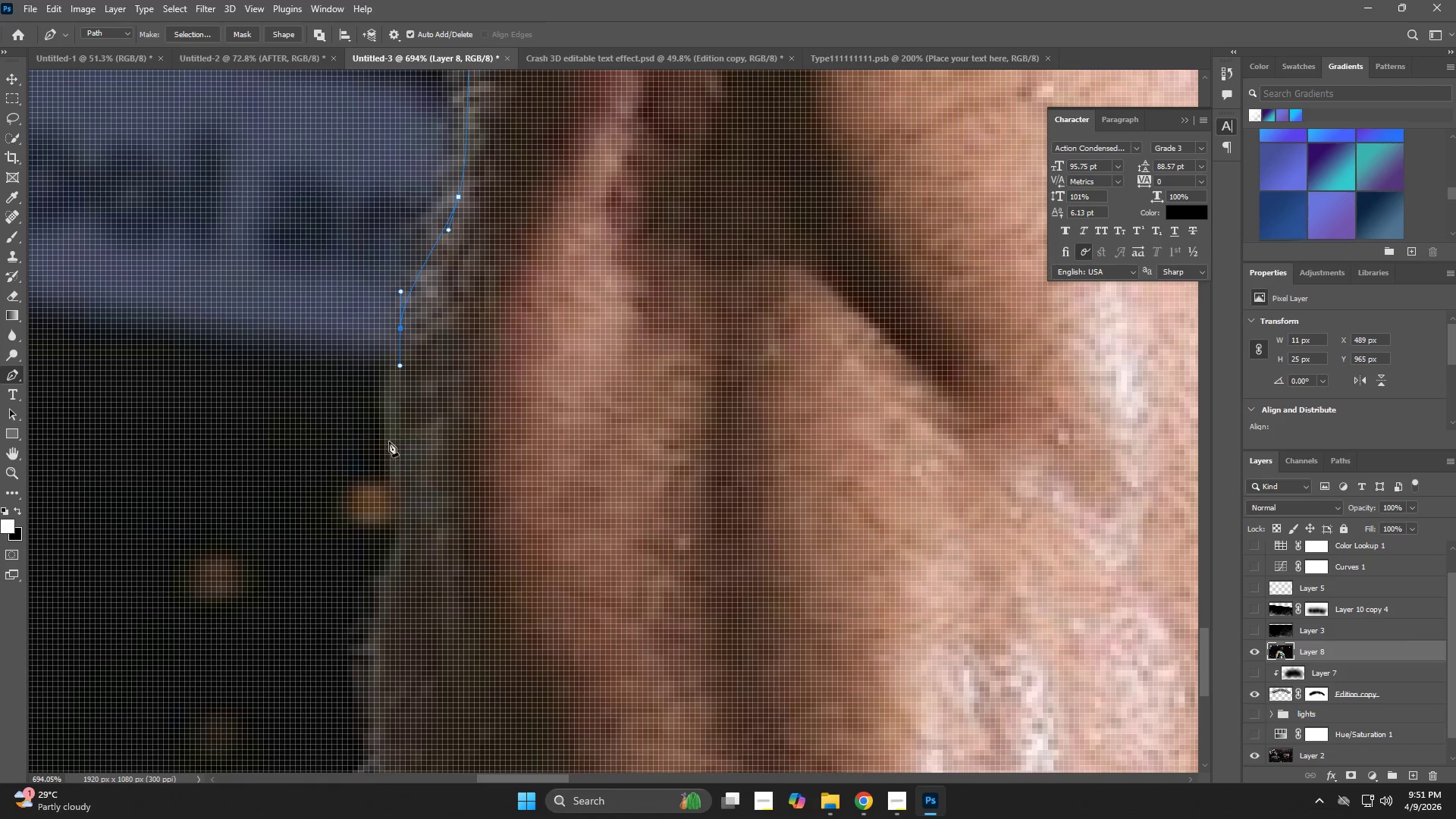 
left_click_drag(start_coordinate=[389, 453], to_coordinate=[389, 466])
 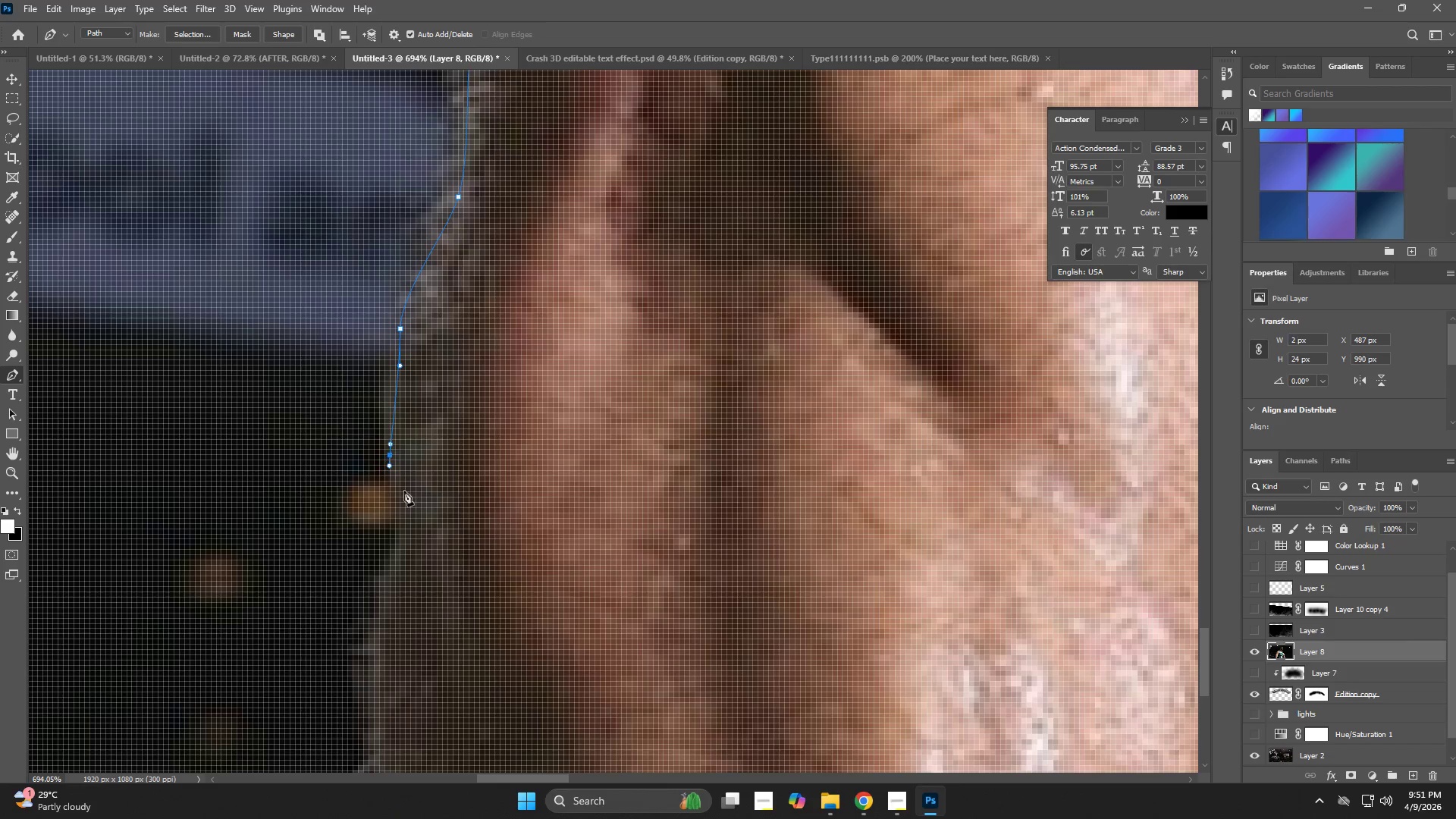 
hold_key(key=Space, duration=0.66)
 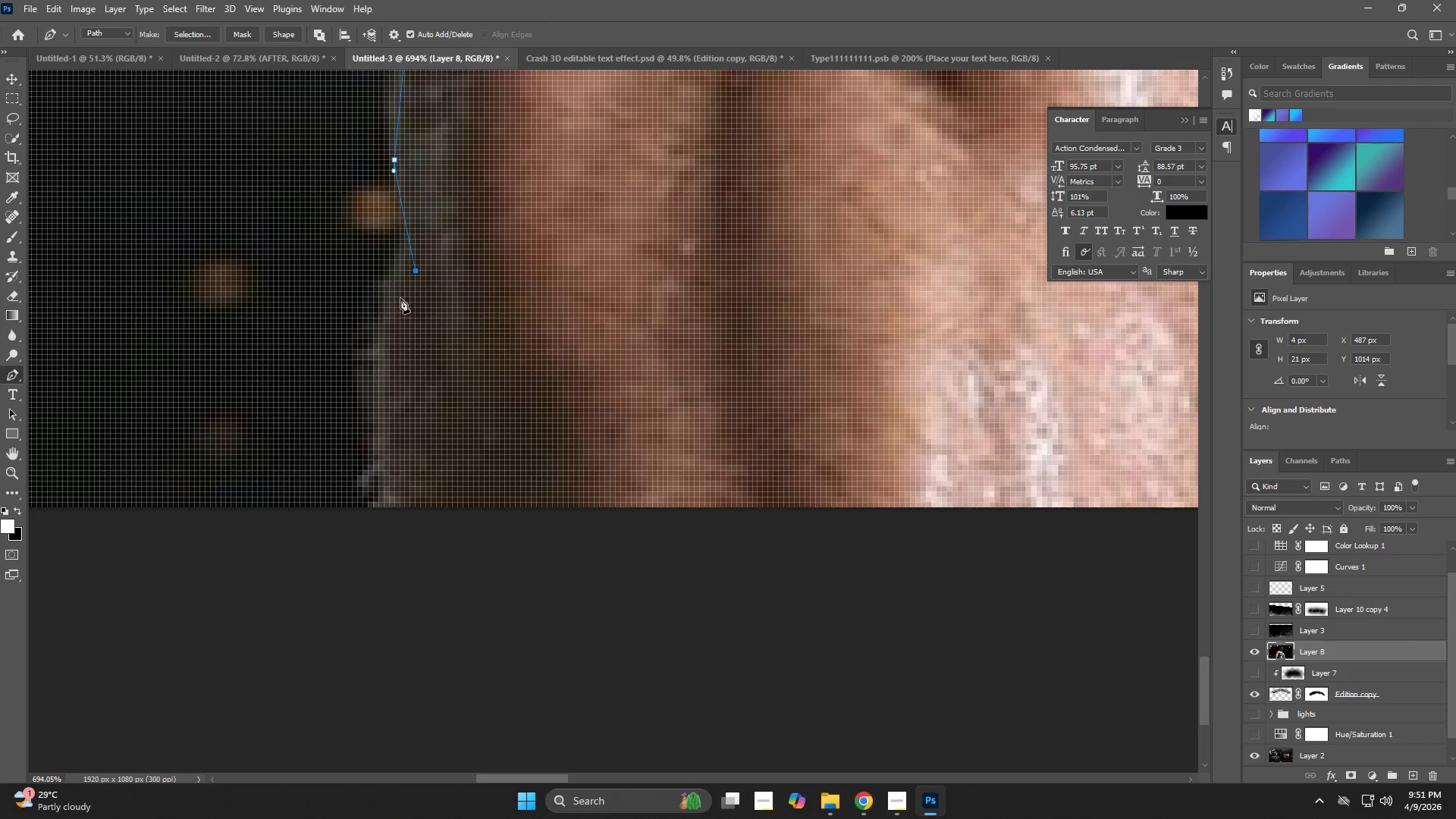 
left_click_drag(start_coordinate=[413, 519], to_coordinate=[415, 272])
 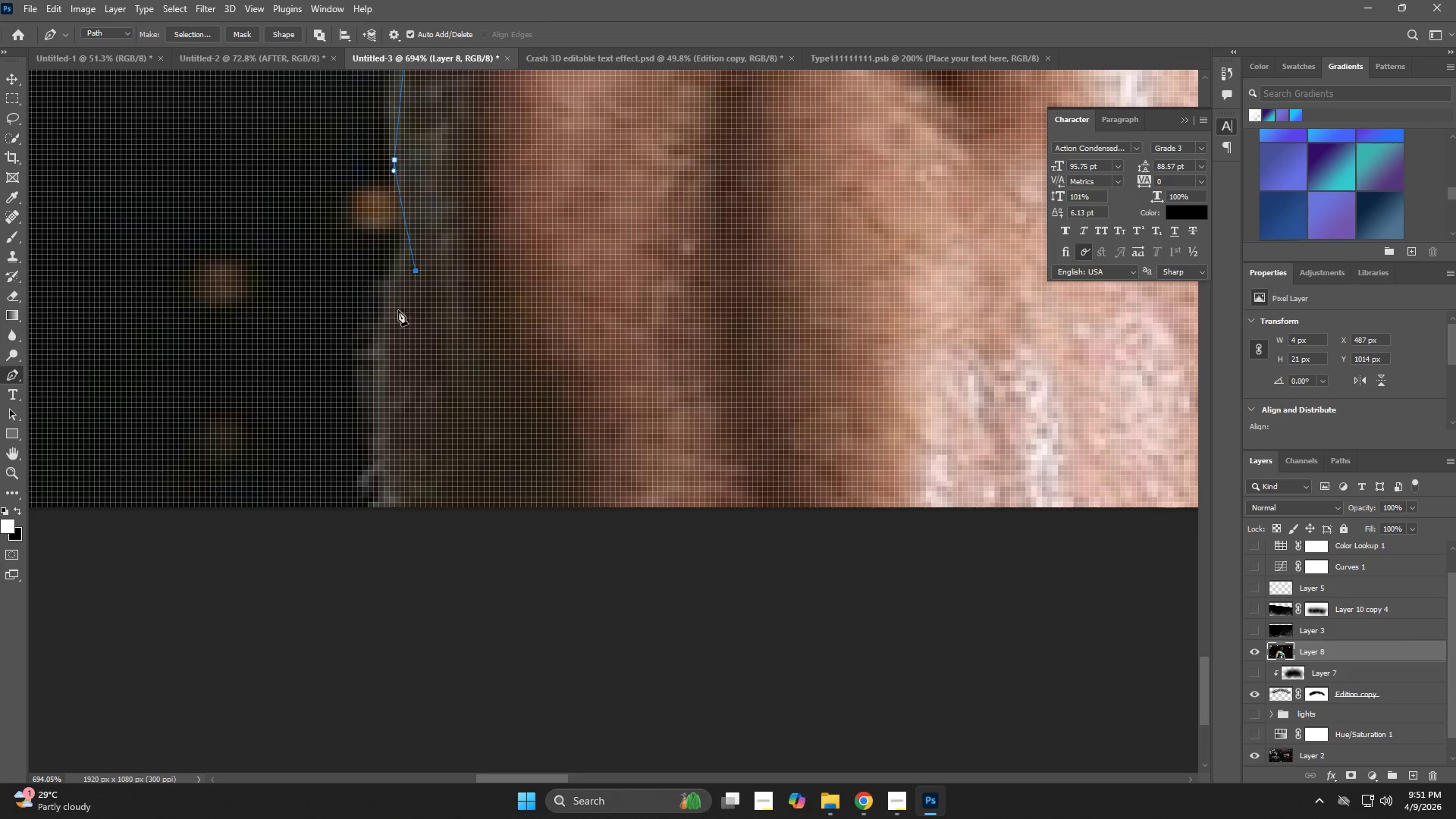 
left_click_drag(start_coordinate=[392, 337], to_coordinate=[388, 359])
 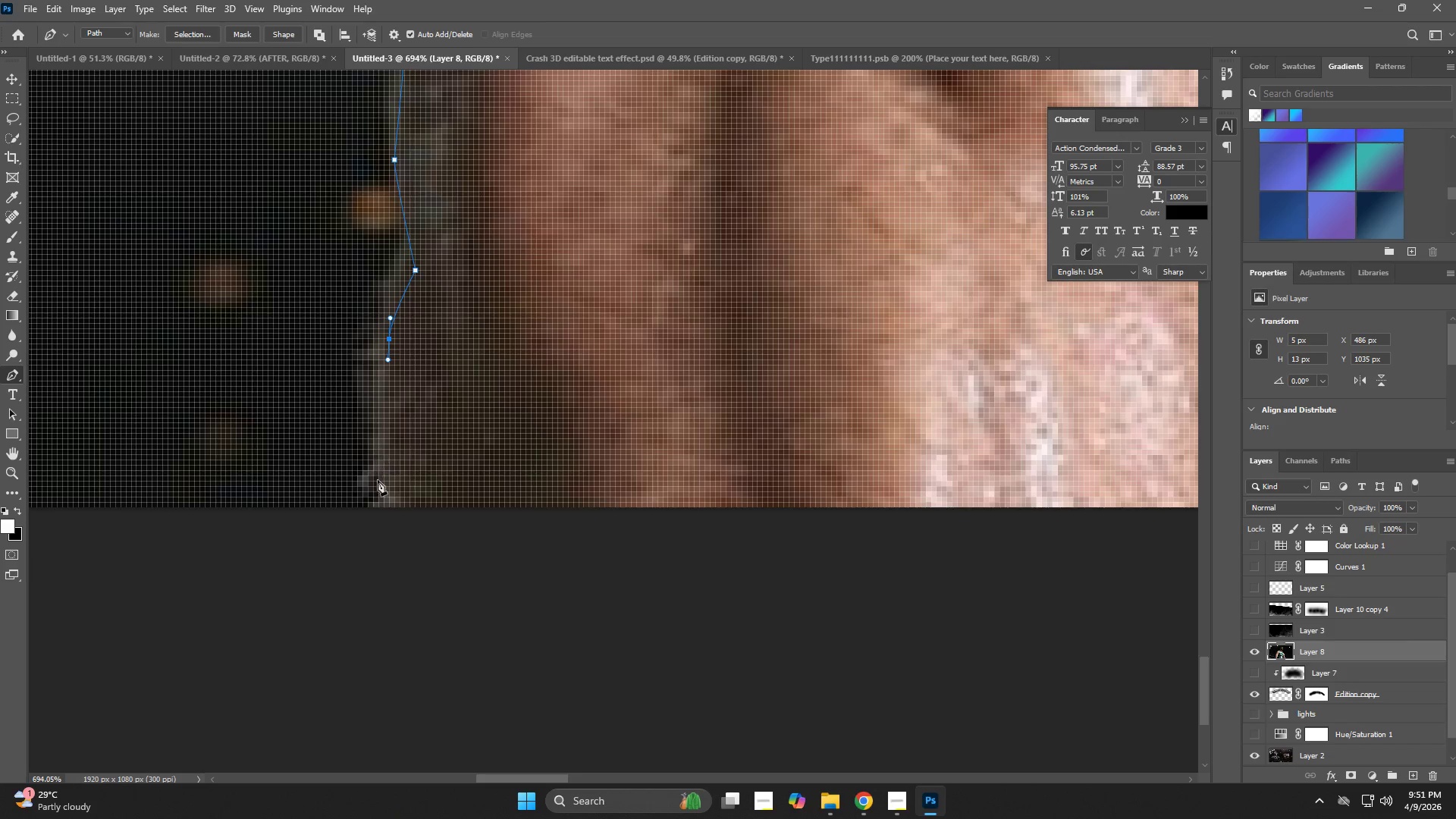 
left_click_drag(start_coordinate=[378, 498], to_coordinate=[385, 542])
 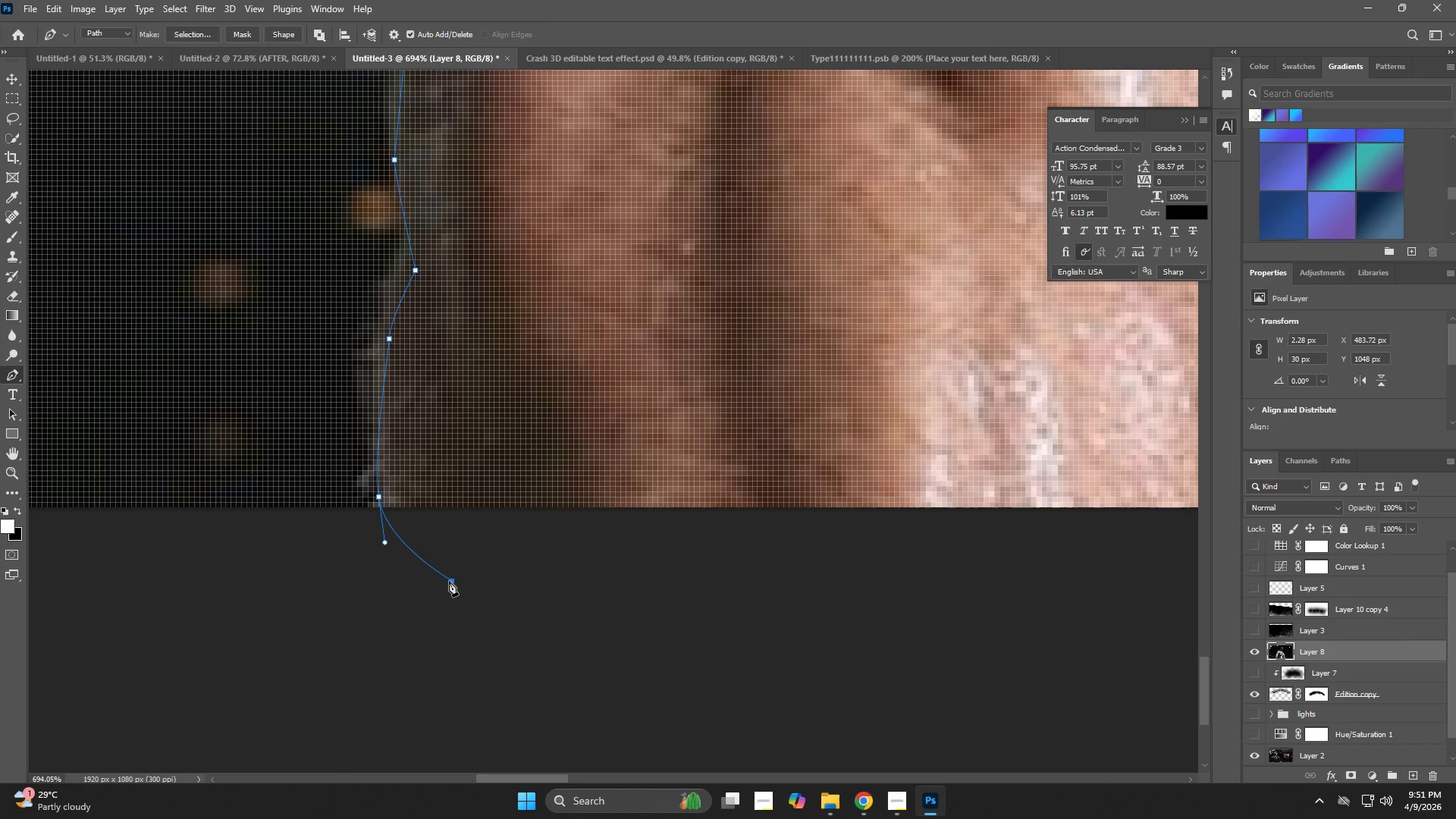 
left_click_drag(start_coordinate=[450, 581], to_coordinate=[446, 582])
 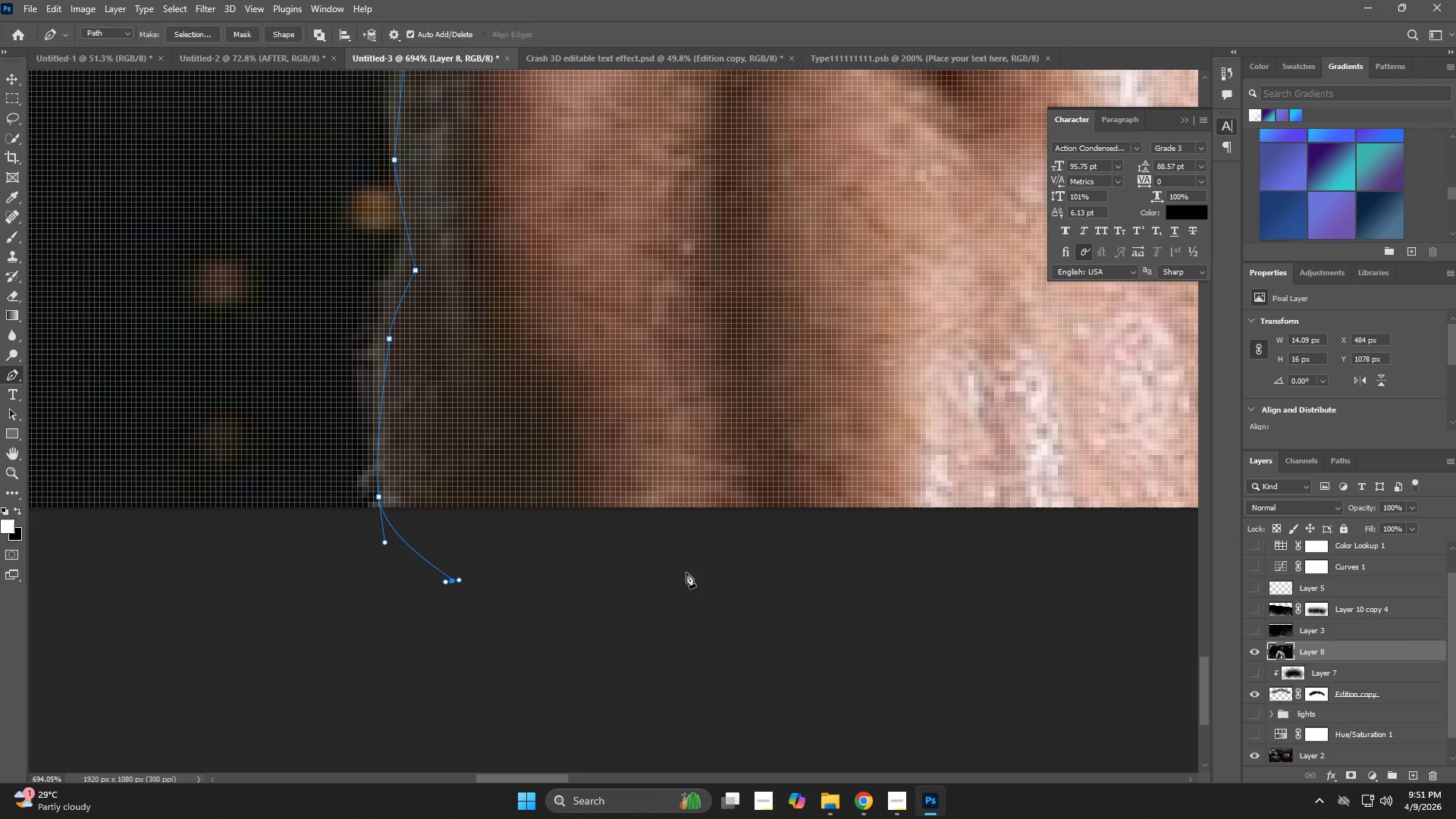 
type(zp)
 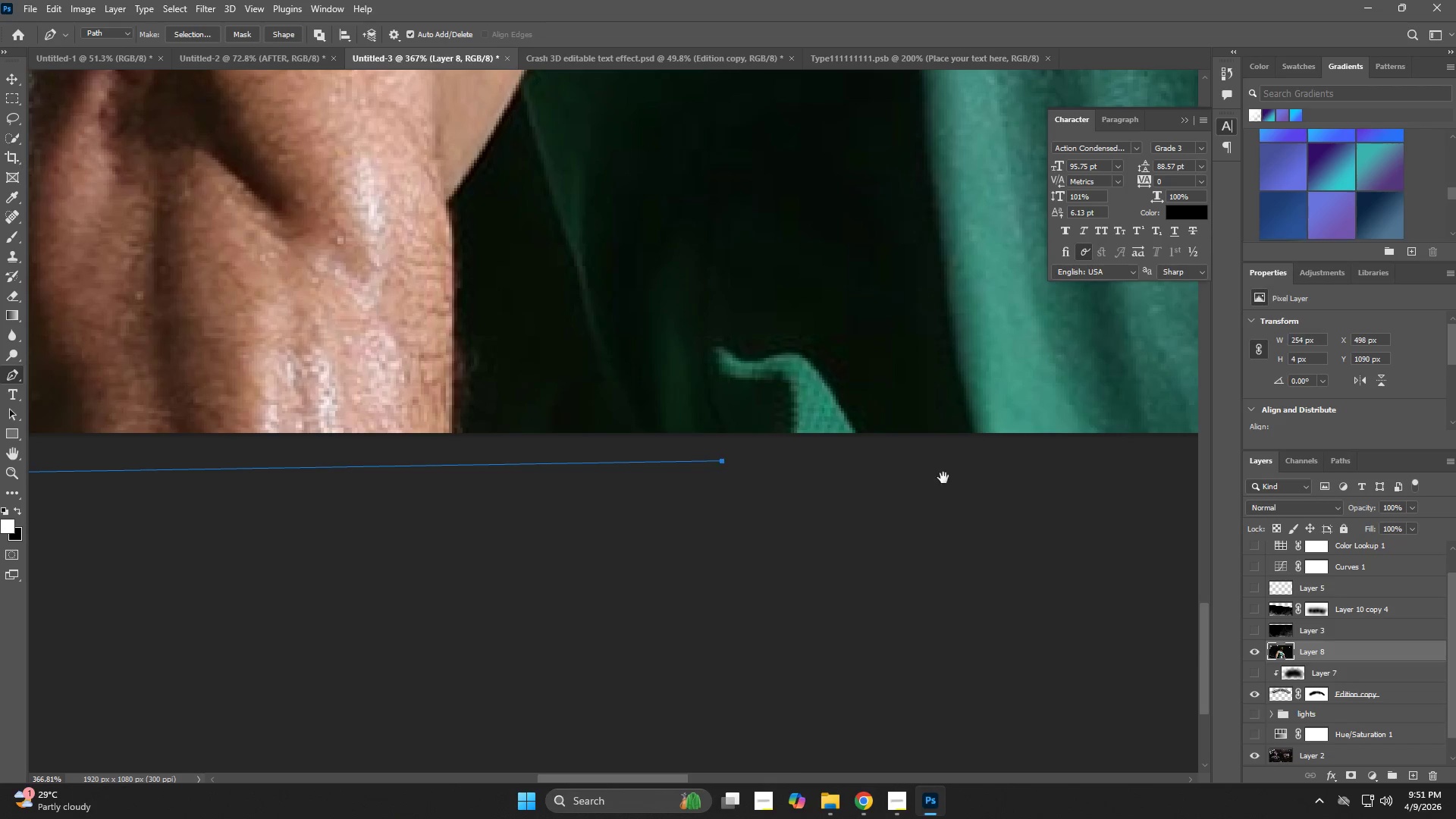 
left_click_drag(start_coordinate=[669, 574], to_coordinate=[623, 588])
 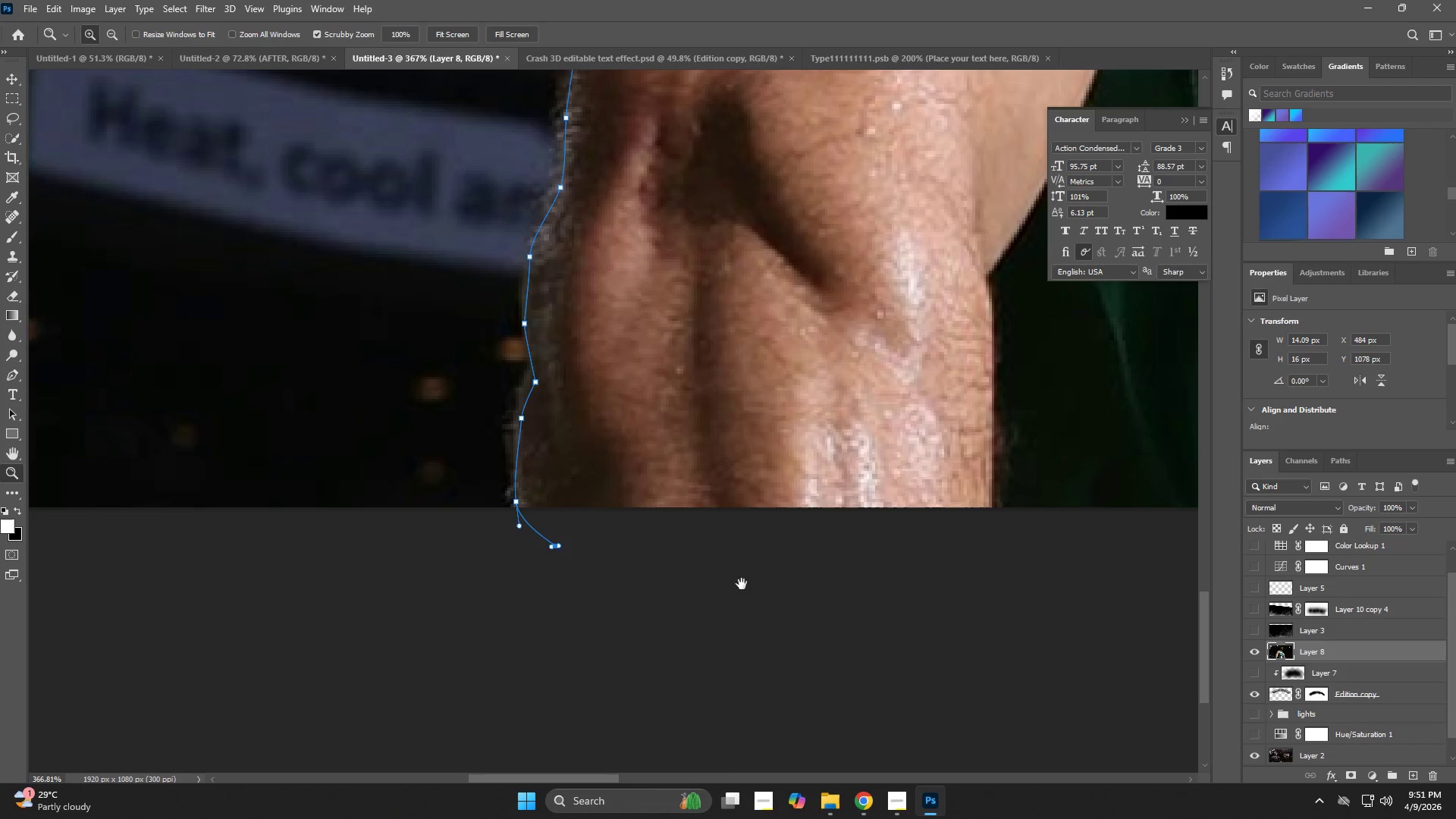 
hold_key(key=Space, duration=0.67)
 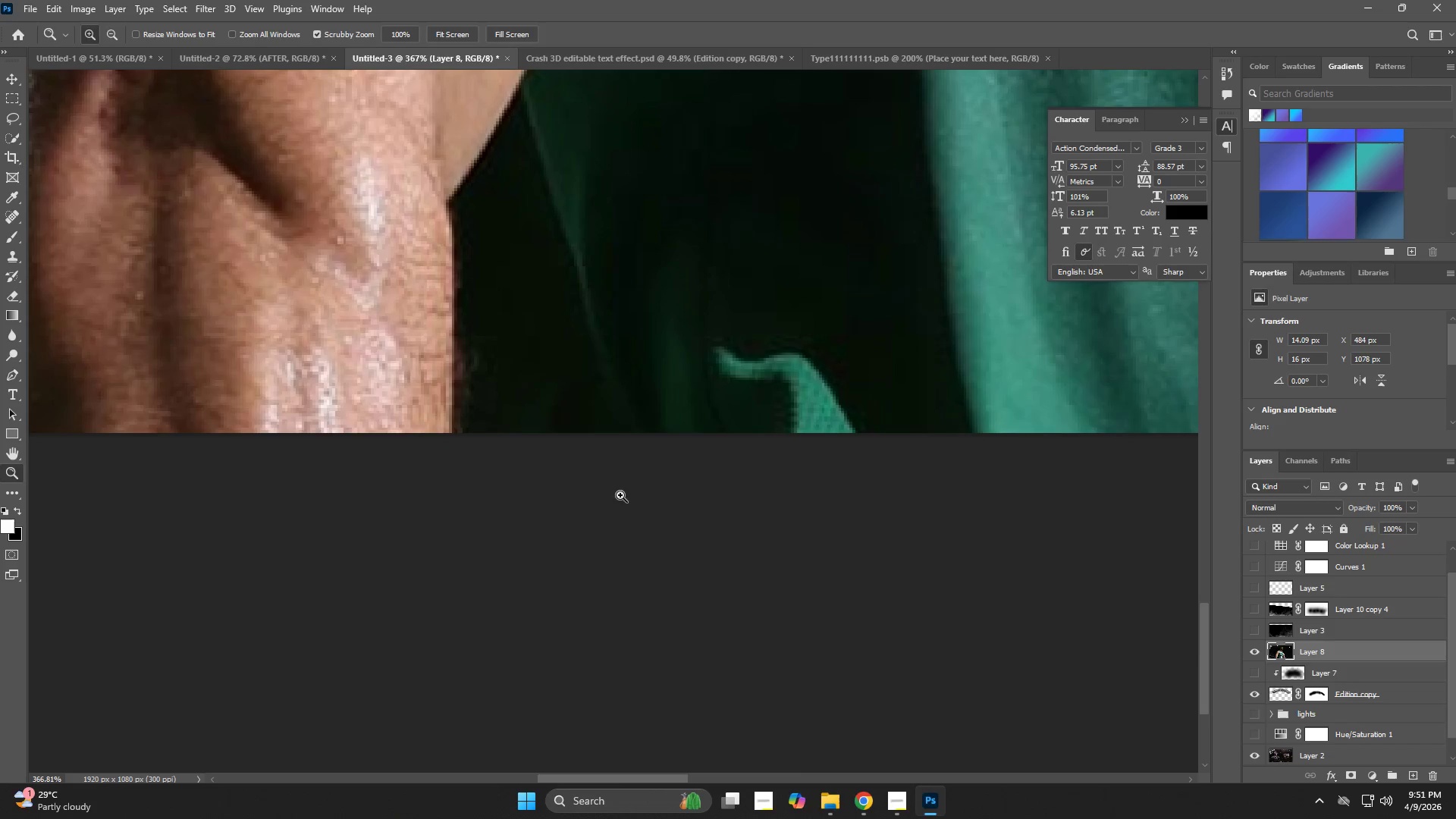 
left_click_drag(start_coordinate=[739, 584], to_coordinate=[261, 515])
 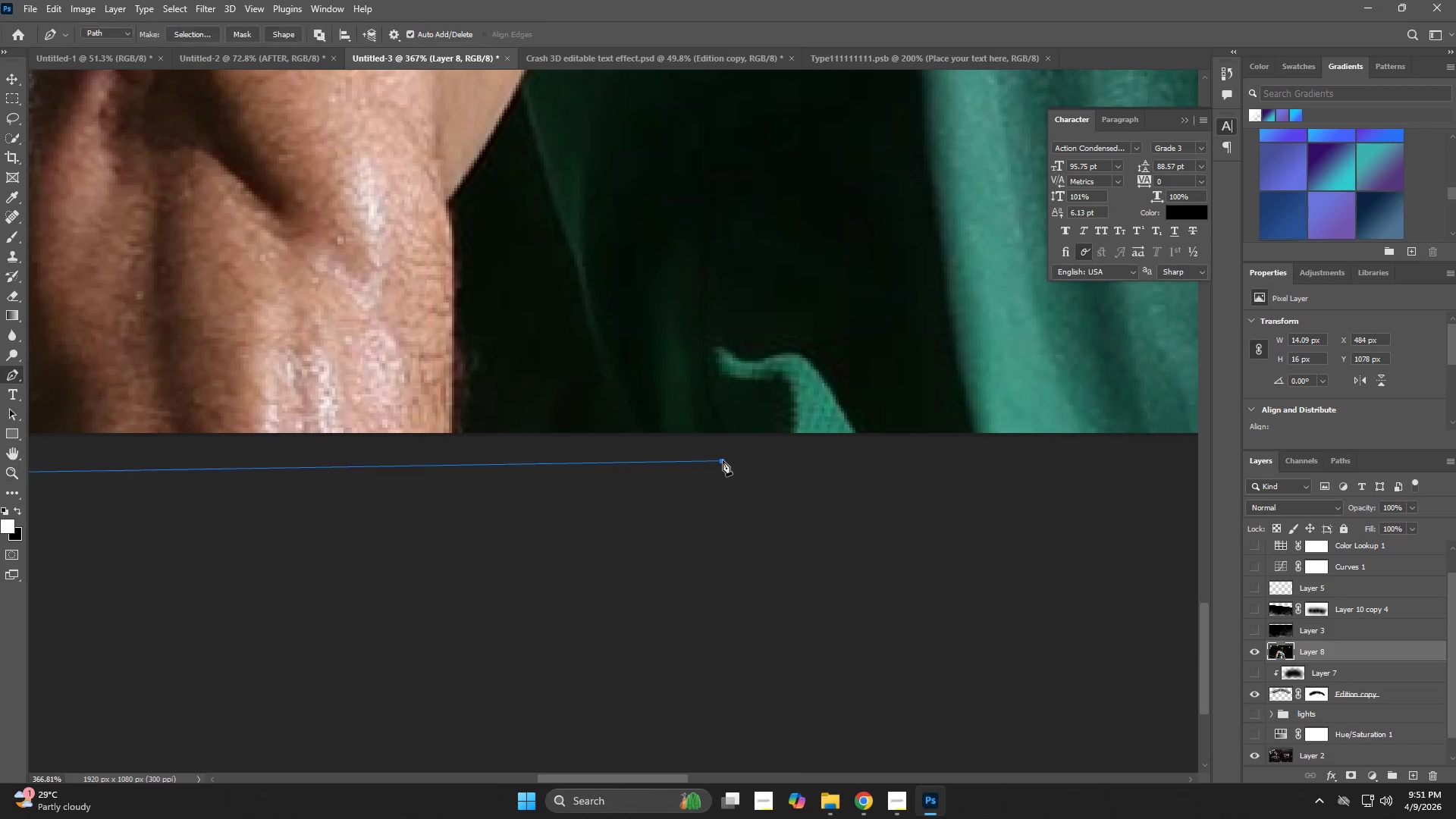 
hold_key(key=Space, duration=0.58)
 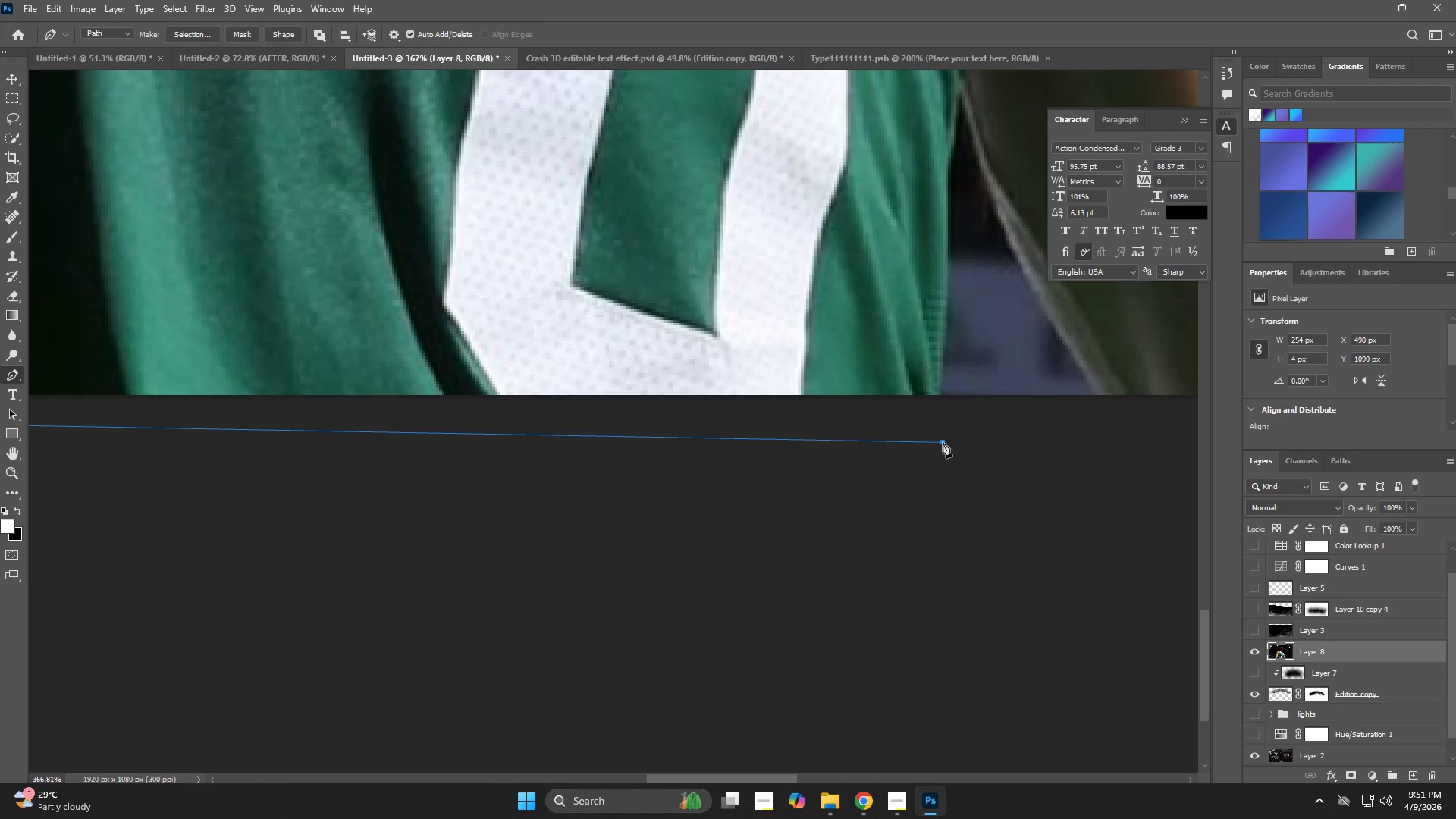 
left_click_drag(start_coordinate=[947, 479], to_coordinate=[177, 444])
 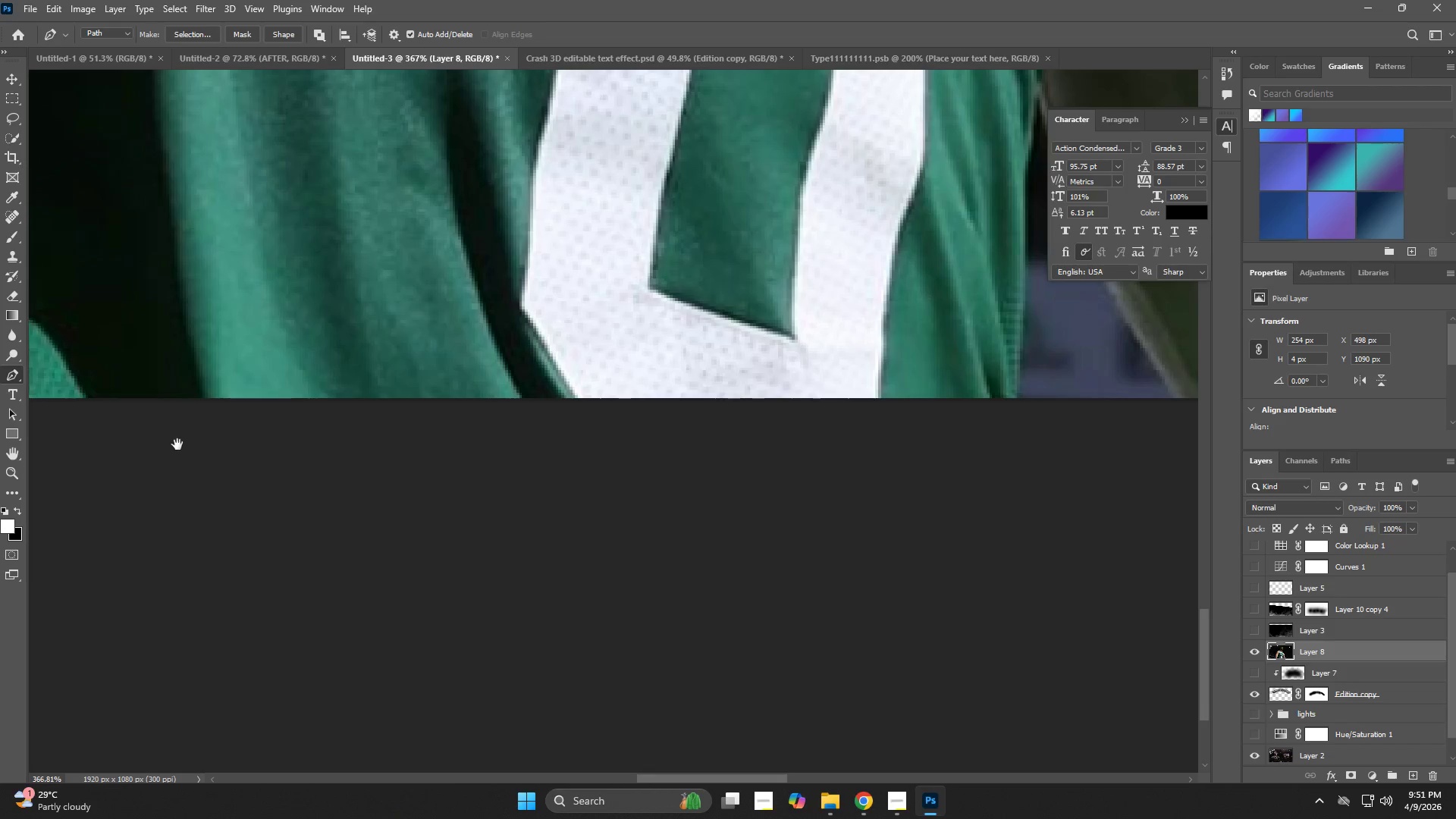 
hold_key(key=Space, duration=1.06)
 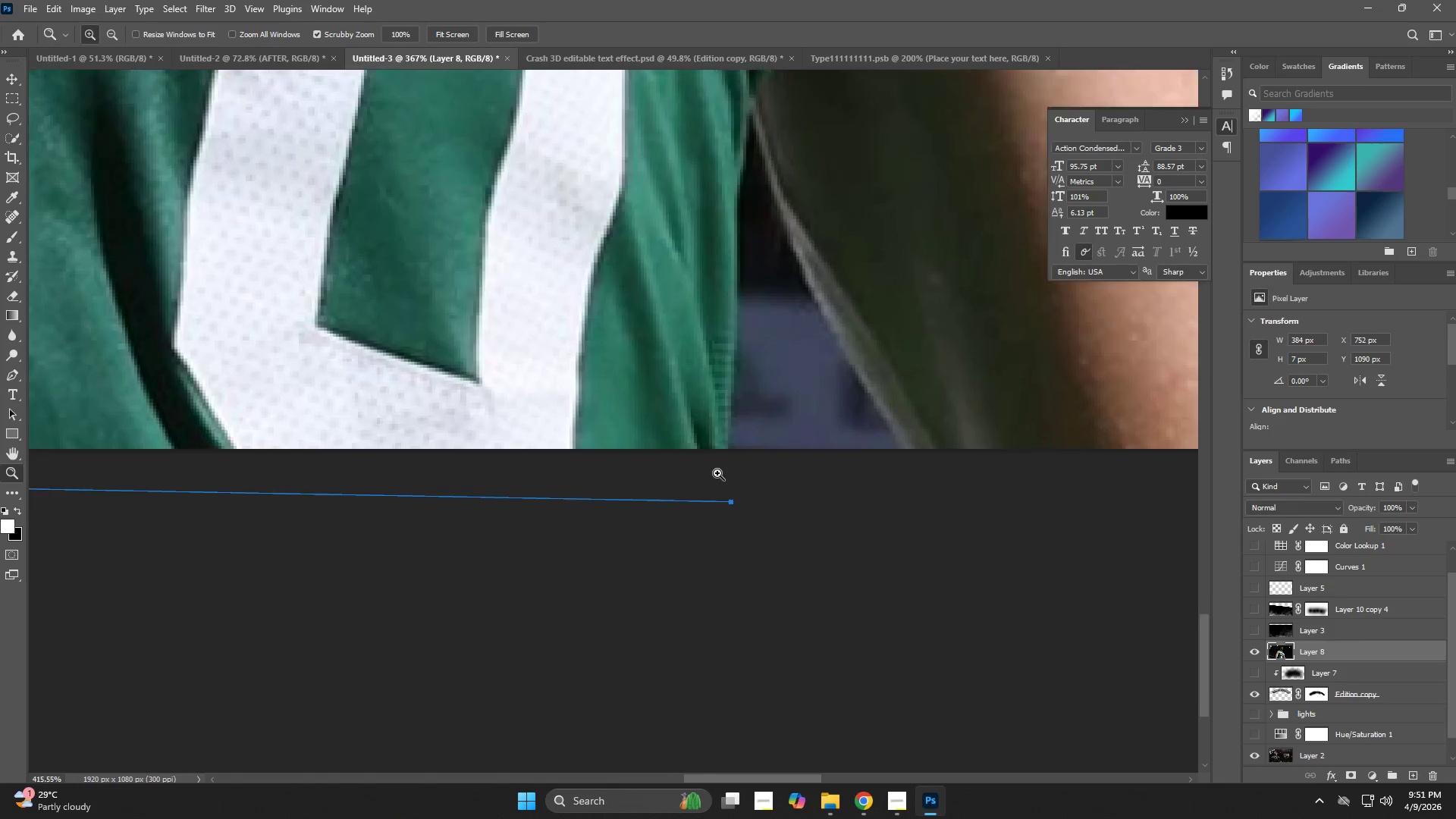 
left_click([943, 442])
 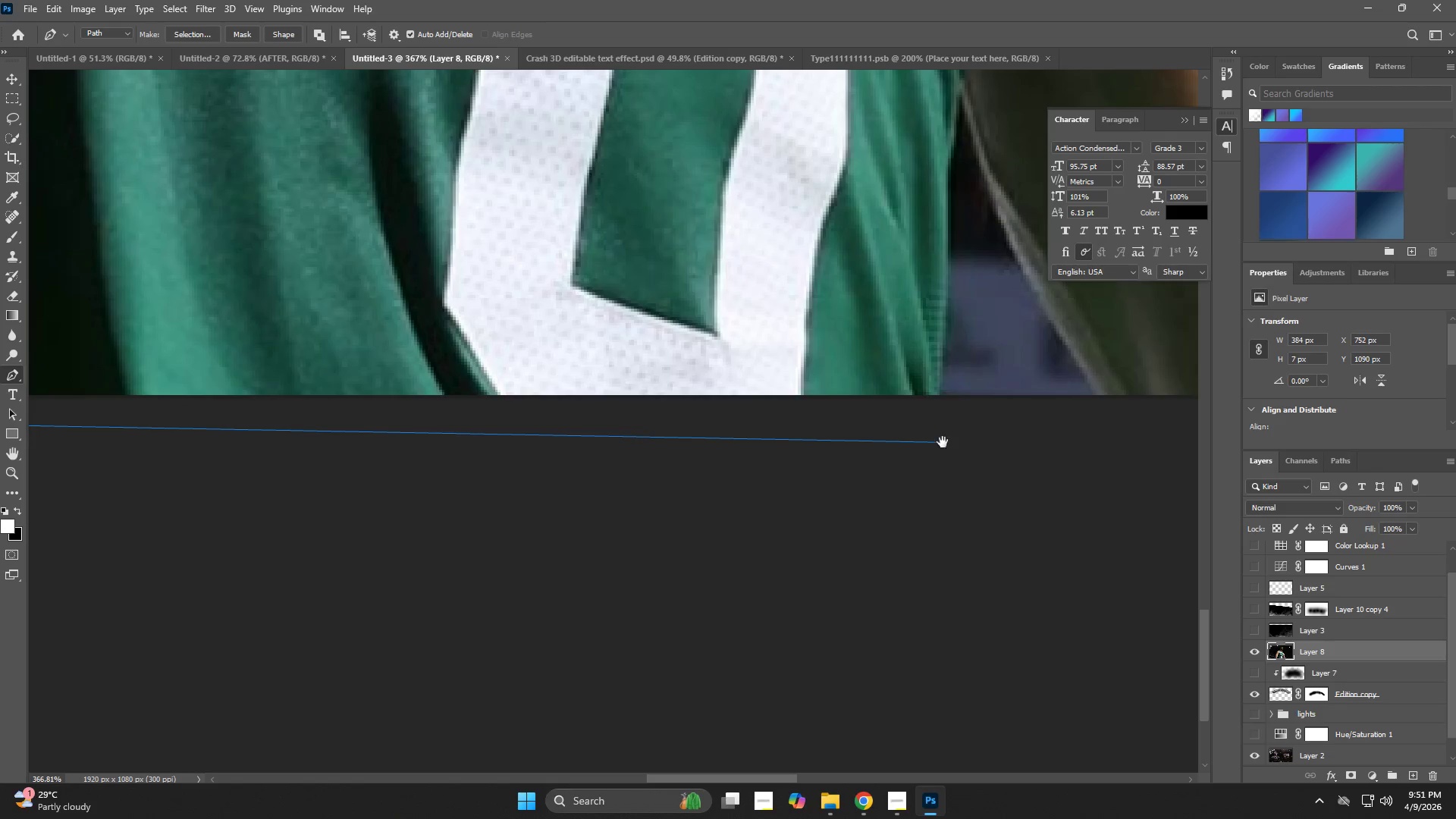 
left_click_drag(start_coordinate=[881, 454], to_coordinate=[682, 504])
 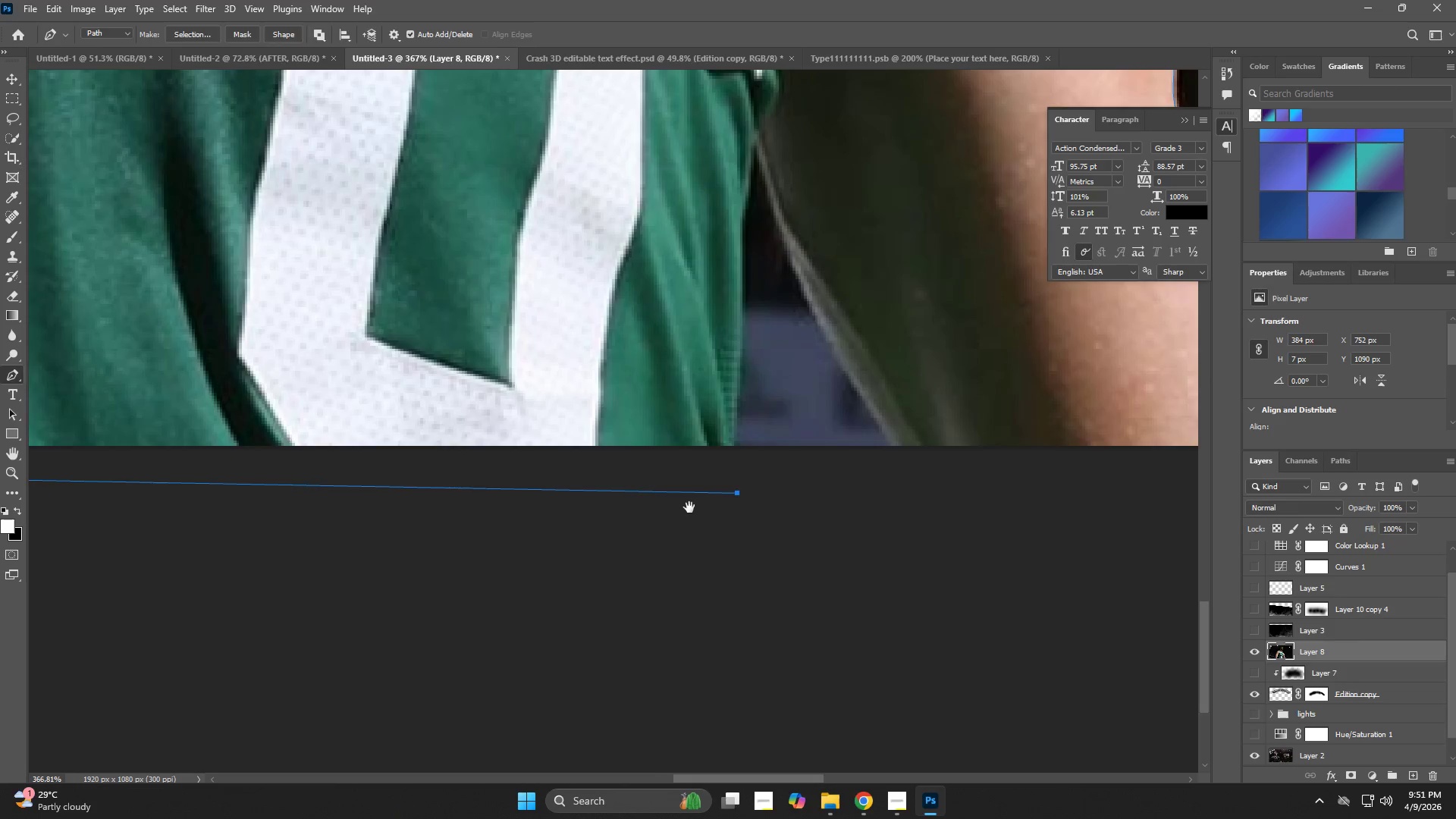 
type(zp)
 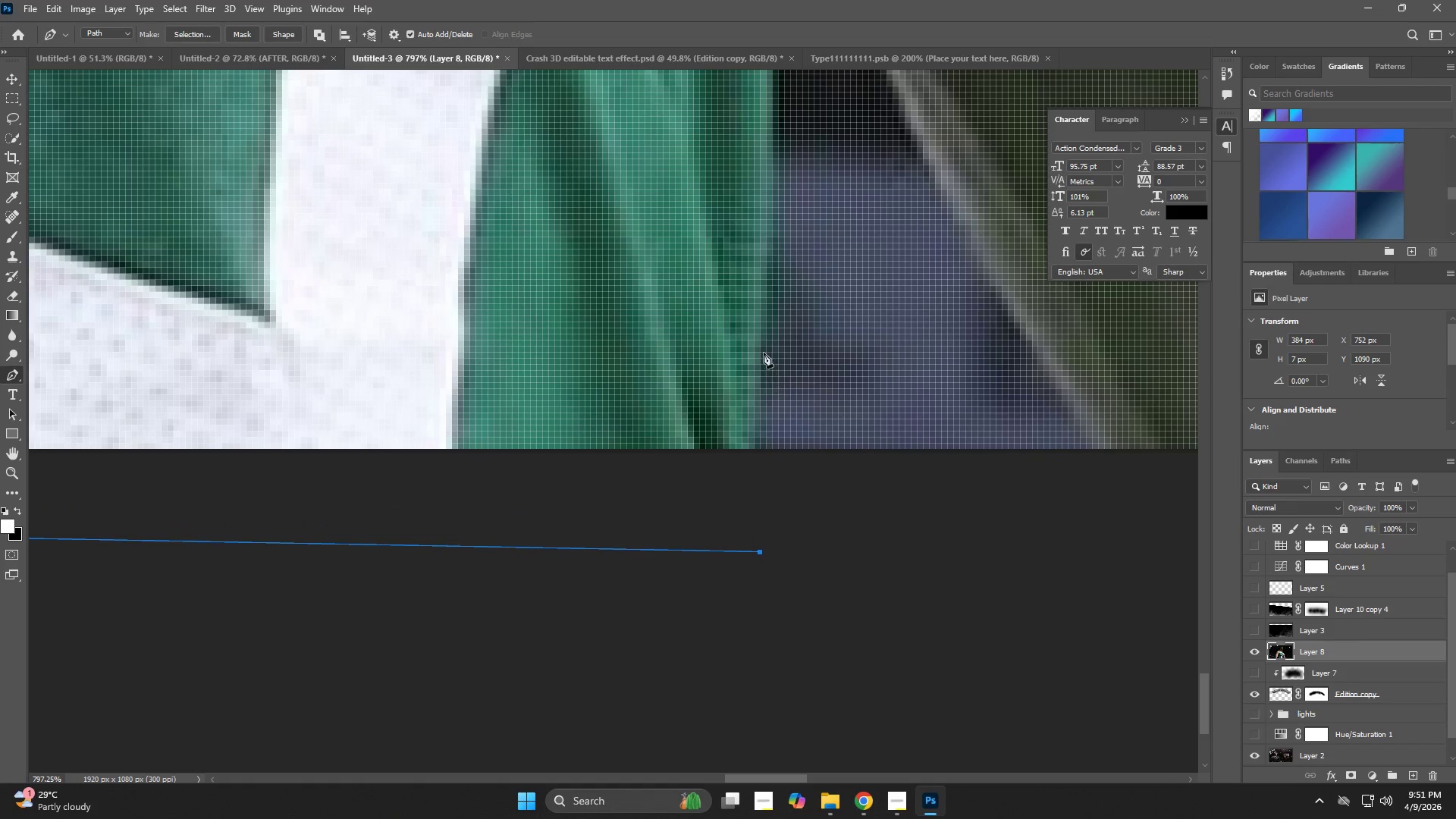 
left_click_drag(start_coordinate=[700, 466], to_coordinate=[753, 498])
 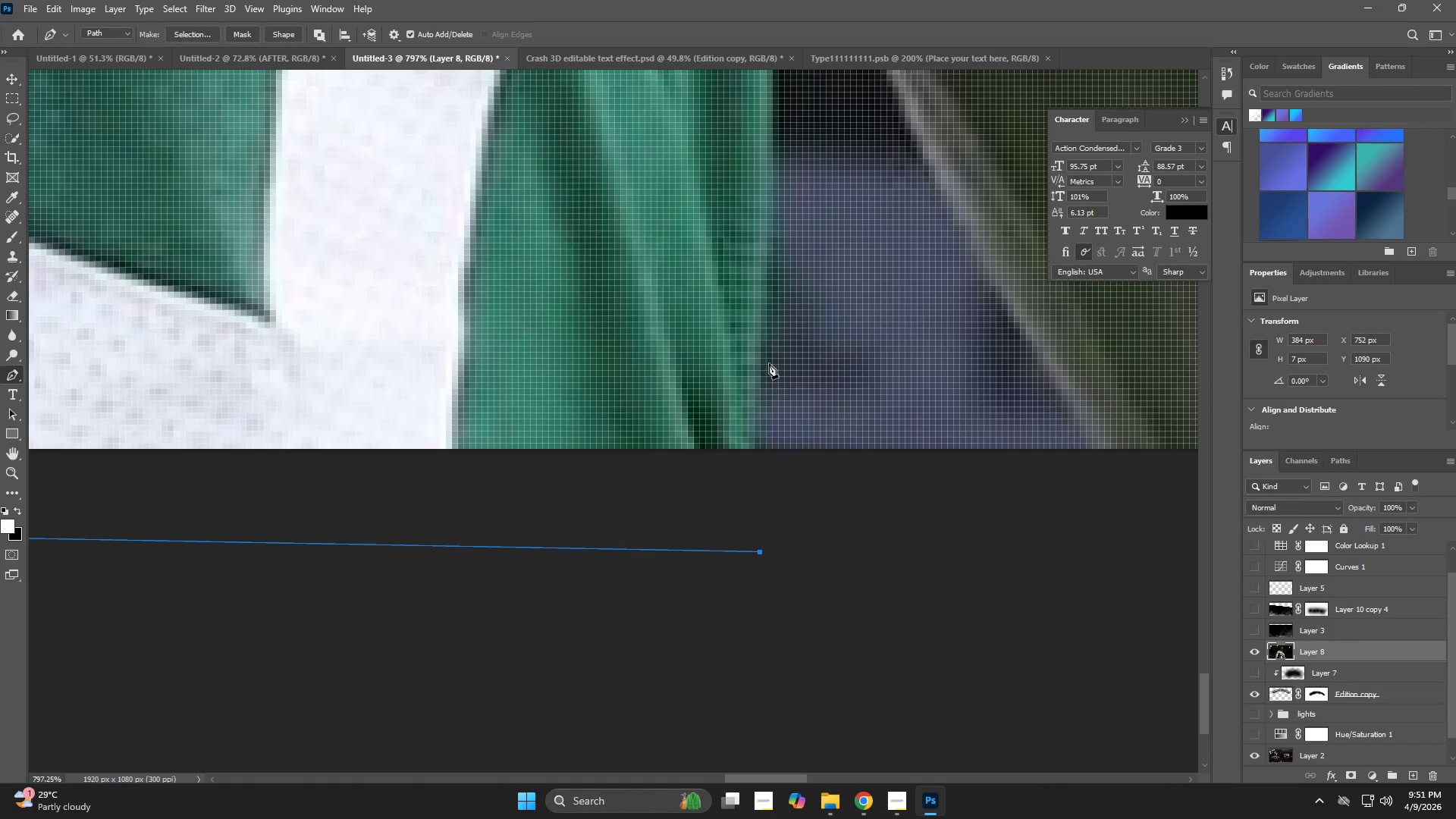 
left_click_drag(start_coordinate=[760, 325], to_coordinate=[761, 202])
 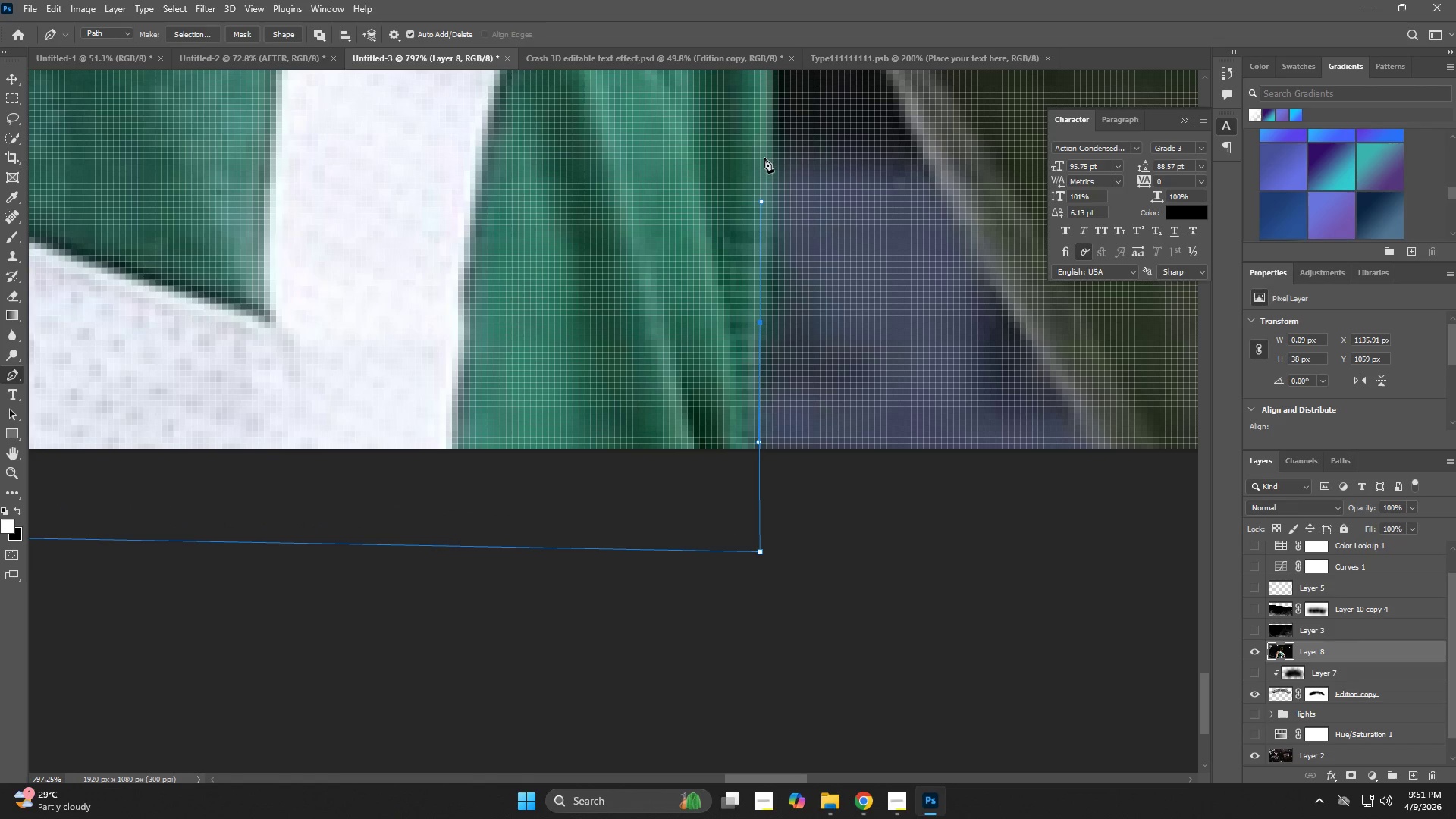 
hold_key(key=Space, duration=0.52)
 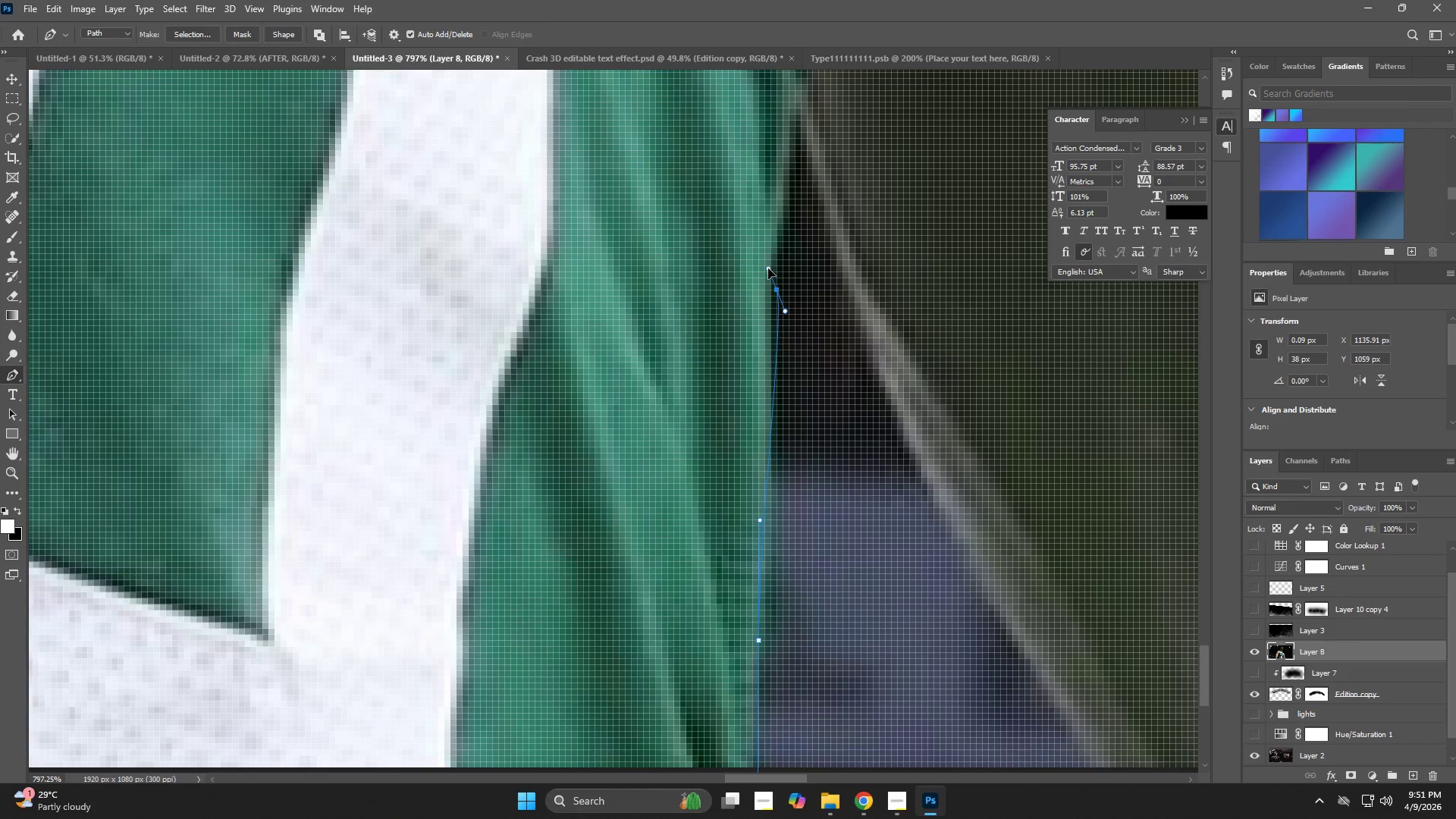 
left_click_drag(start_coordinate=[764, 141], to_coordinate=[763, 435])
 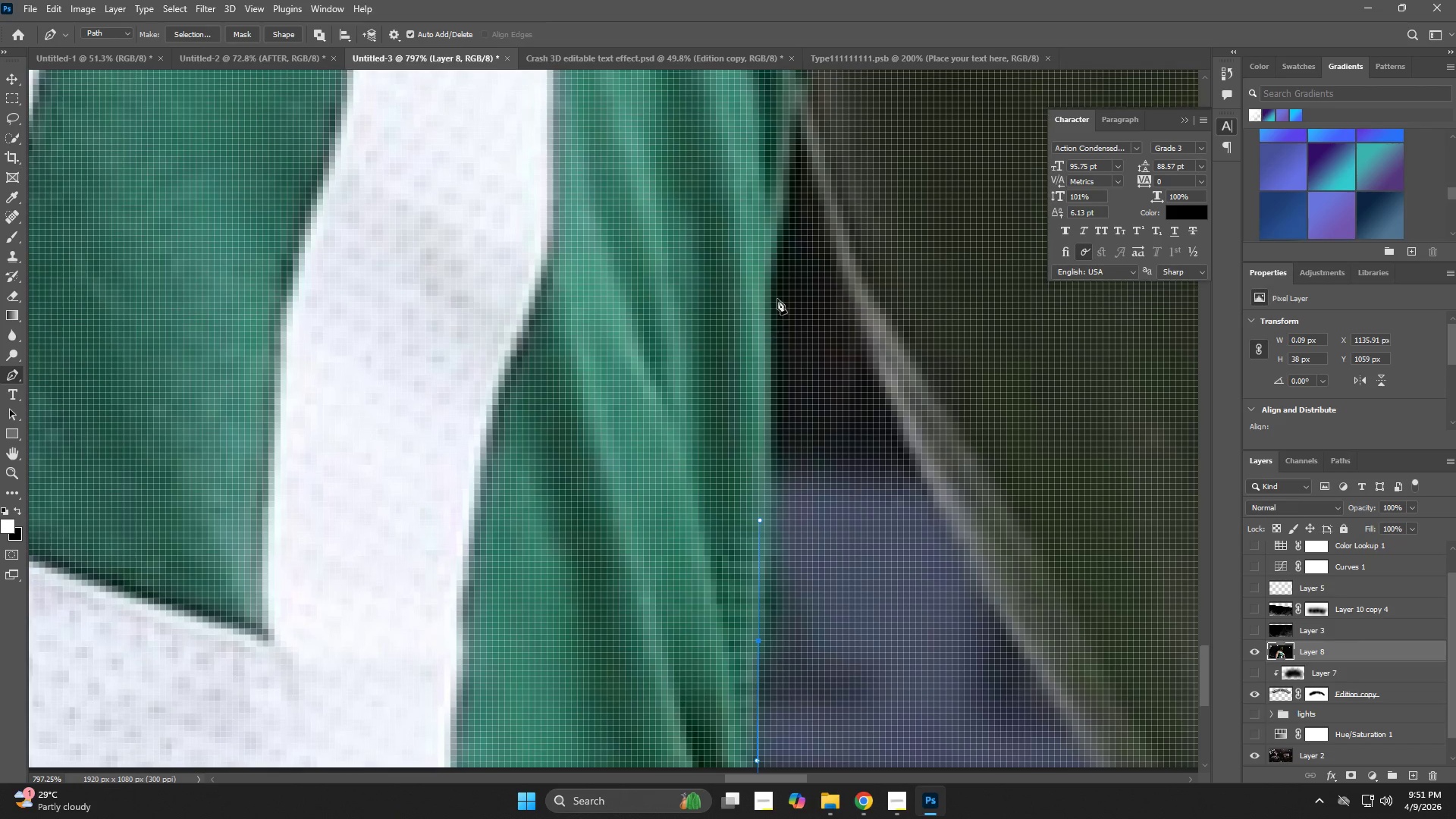 
left_click_drag(start_coordinate=[777, 290], to_coordinate=[768, 265])
 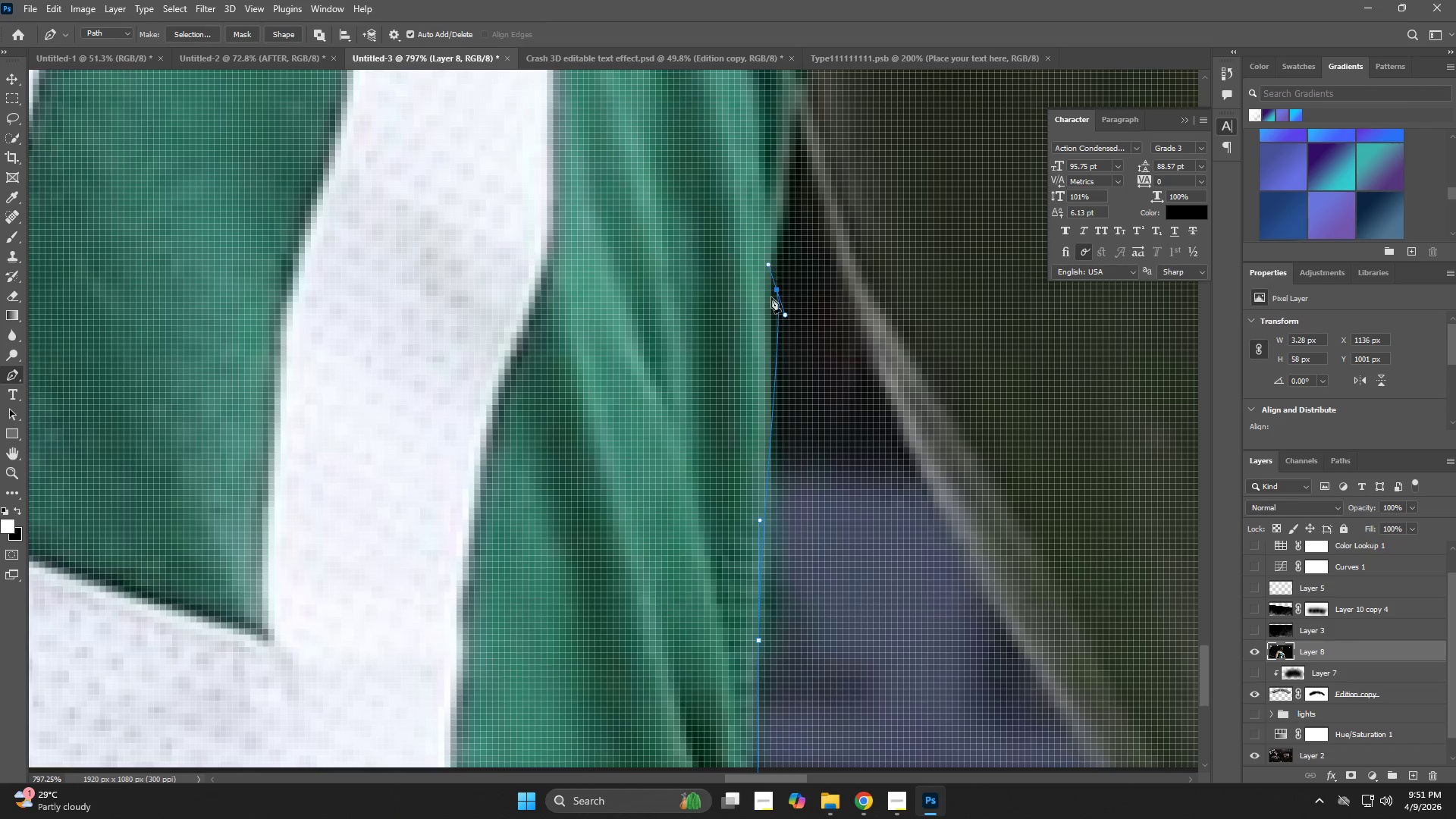 
key(Control+ControlLeft)
 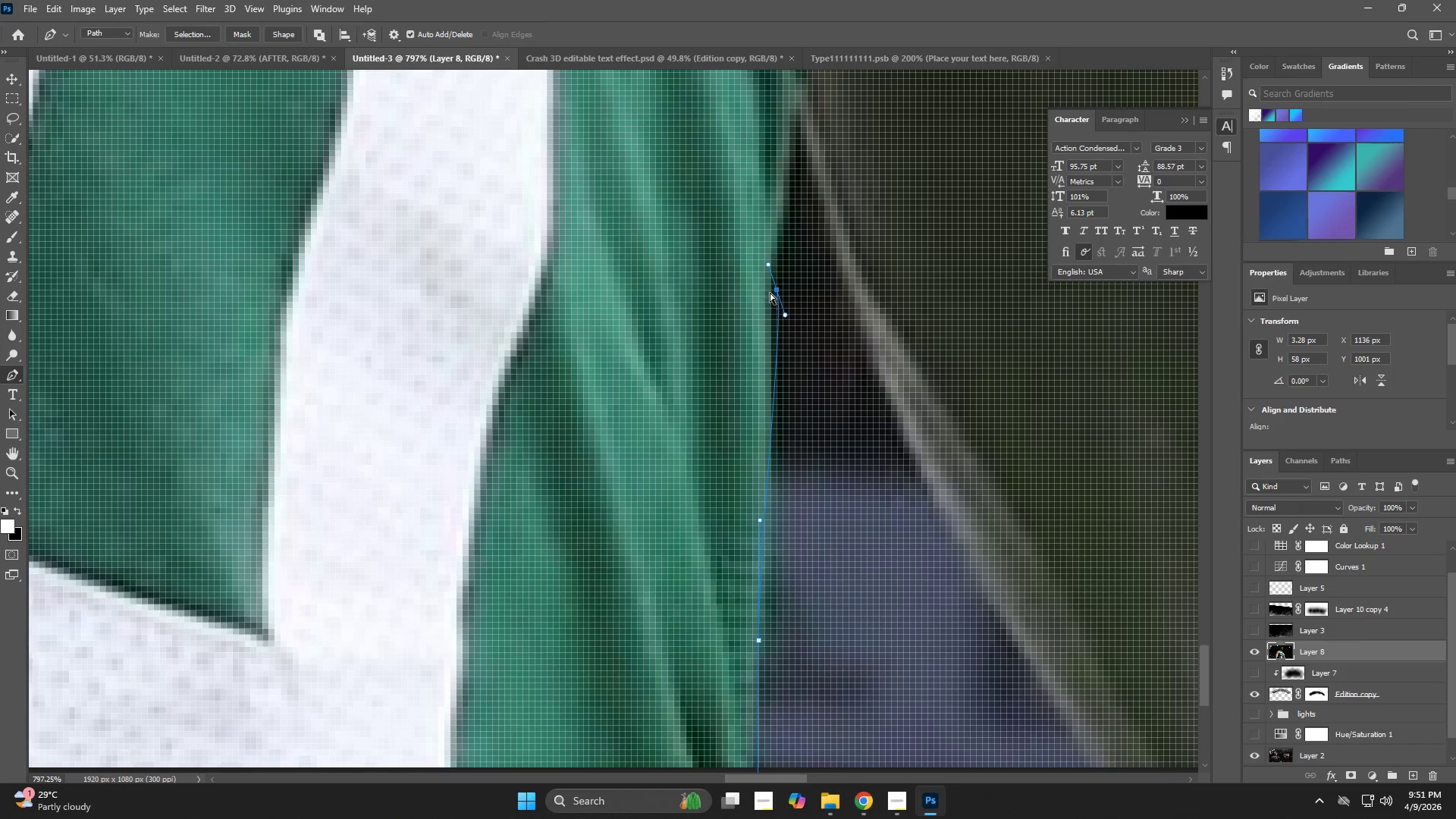 
key(Control+Z)
 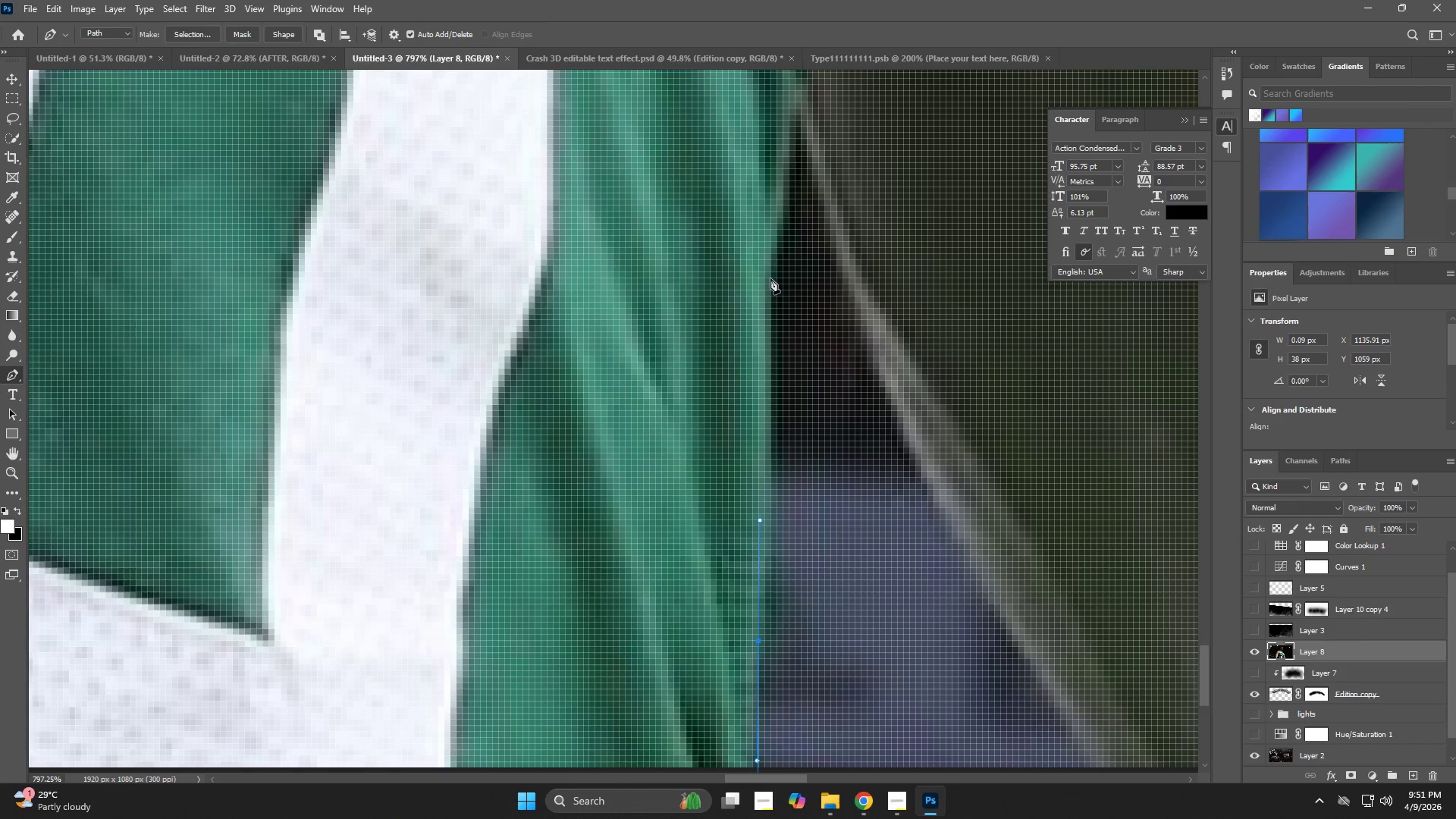 
left_click_drag(start_coordinate=[770, 269], to_coordinate=[777, 221])
 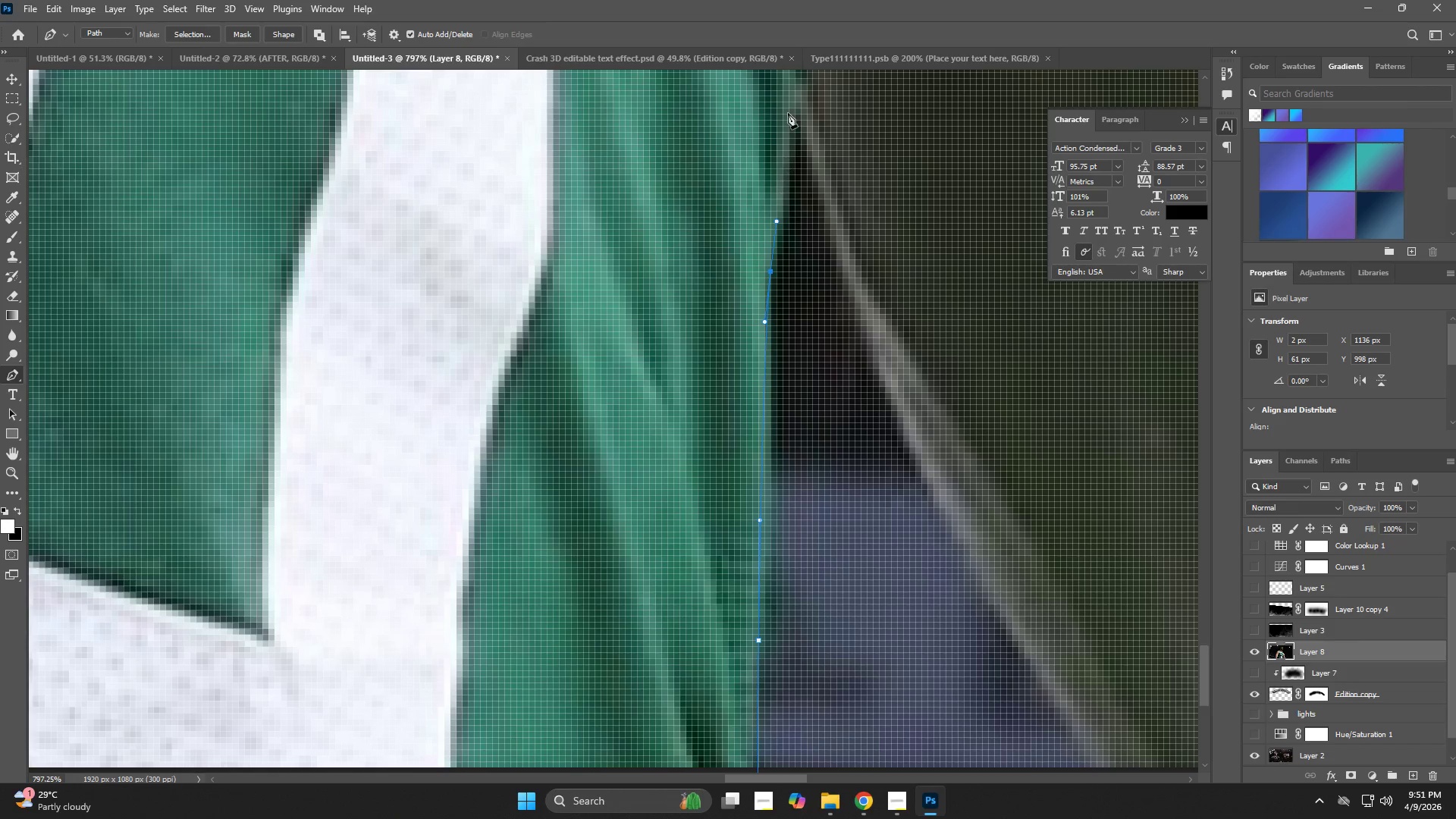 
left_click_drag(start_coordinate=[792, 94], to_coordinate=[793, 78])
 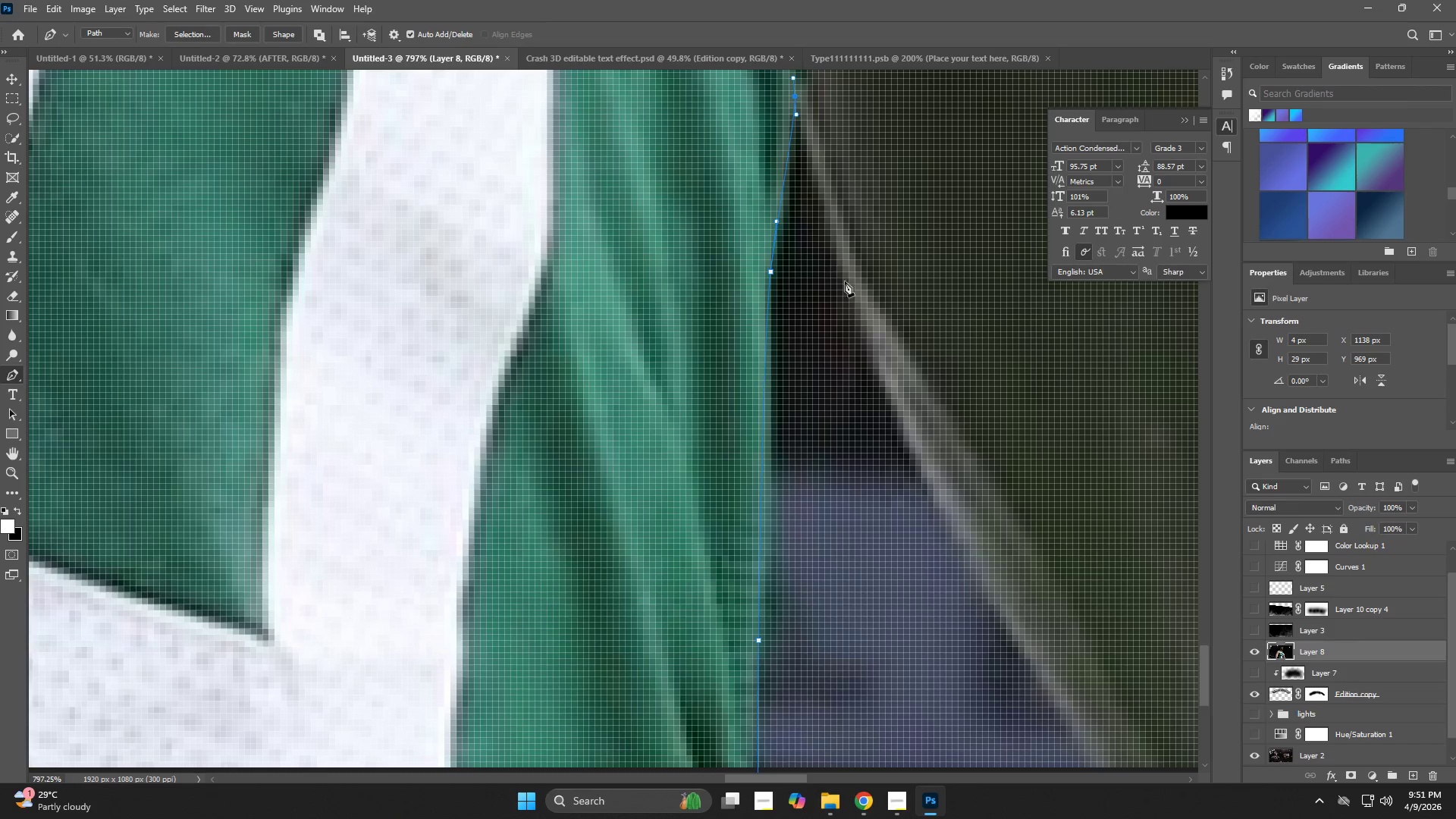 
left_click_drag(start_coordinate=[860, 307], to_coordinate=[880, 368])
 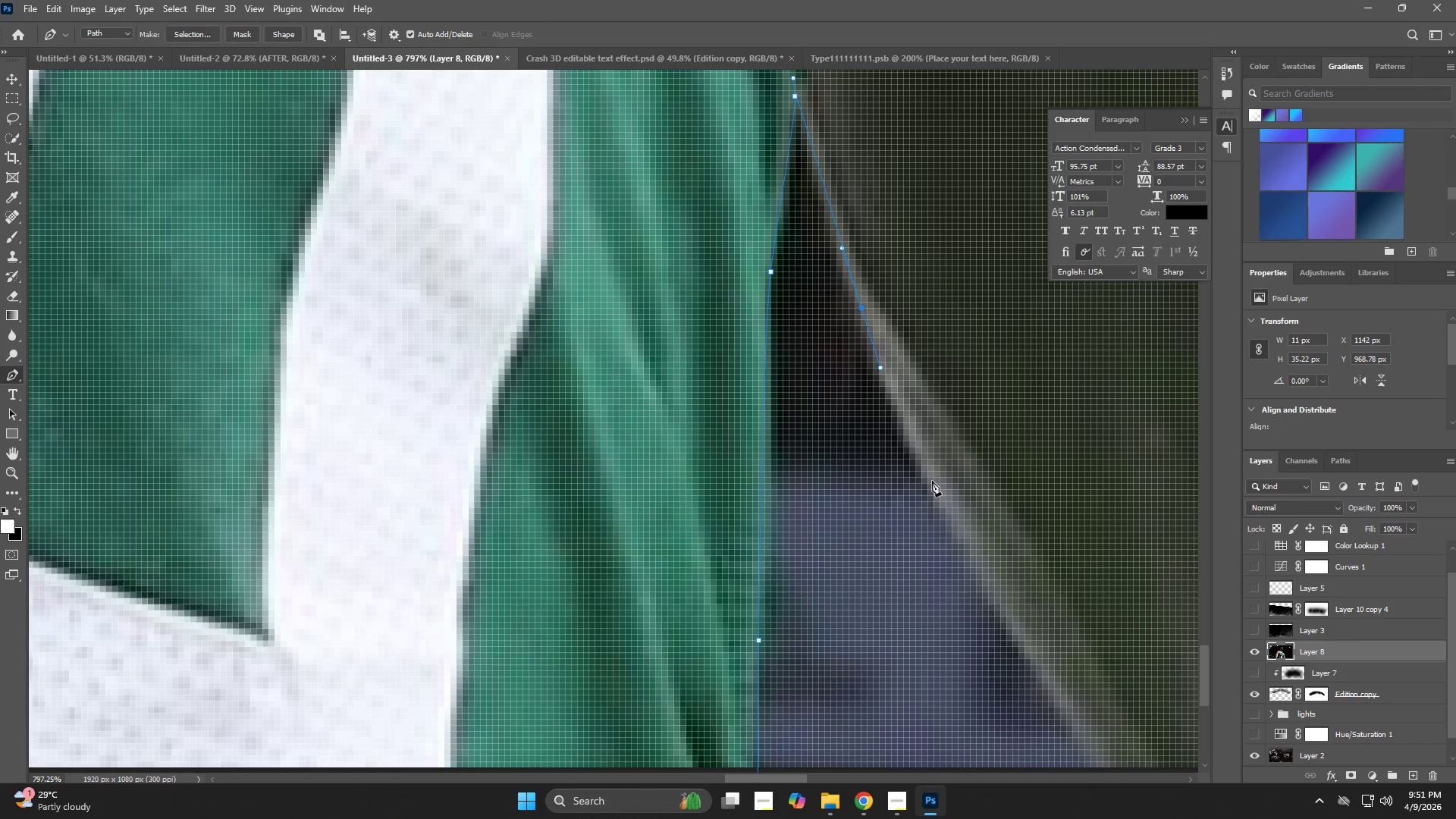 
left_click_drag(start_coordinate=[940, 491], to_coordinate=[956, 535])
 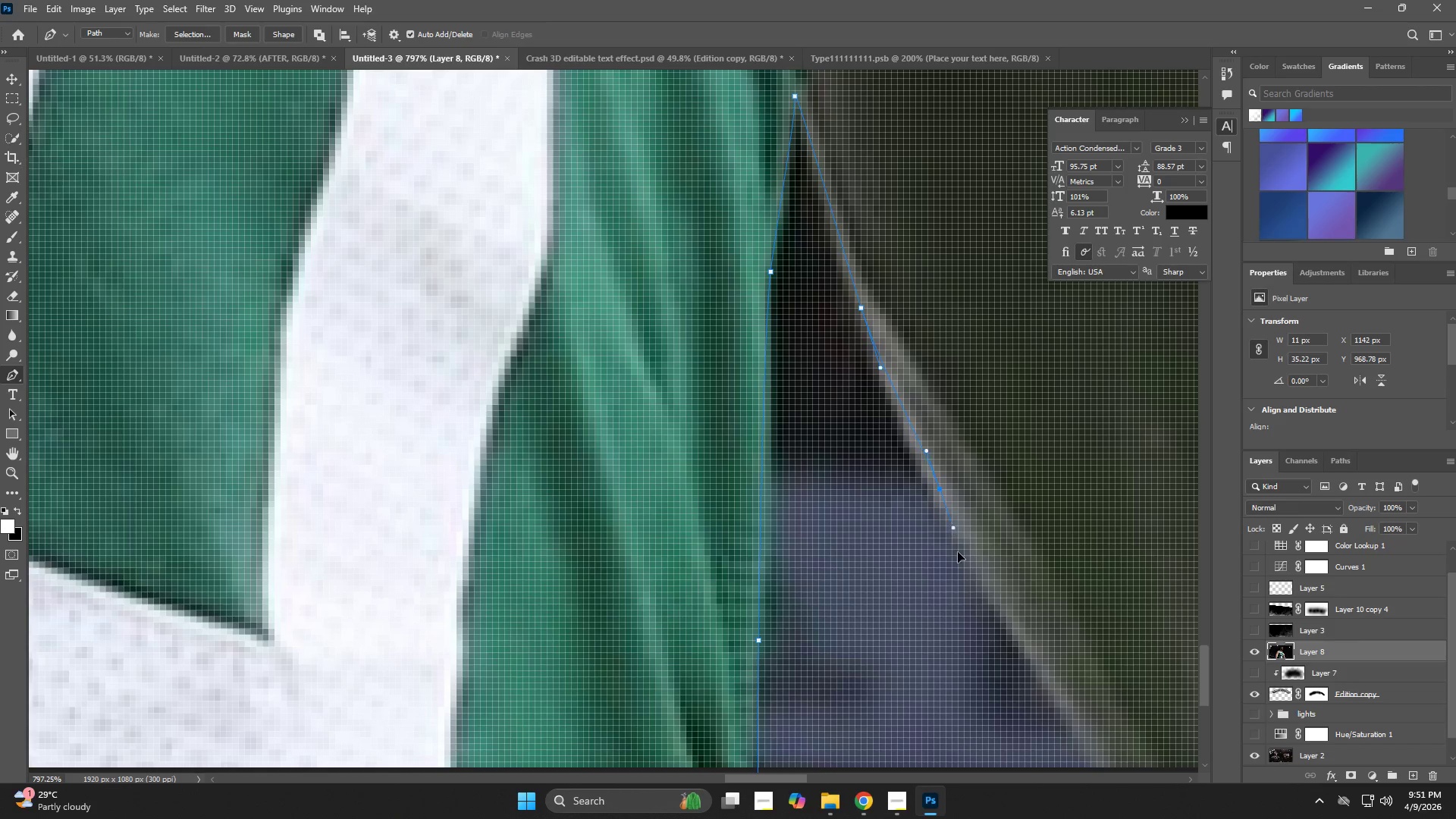 
hold_key(key=Space, duration=0.69)
 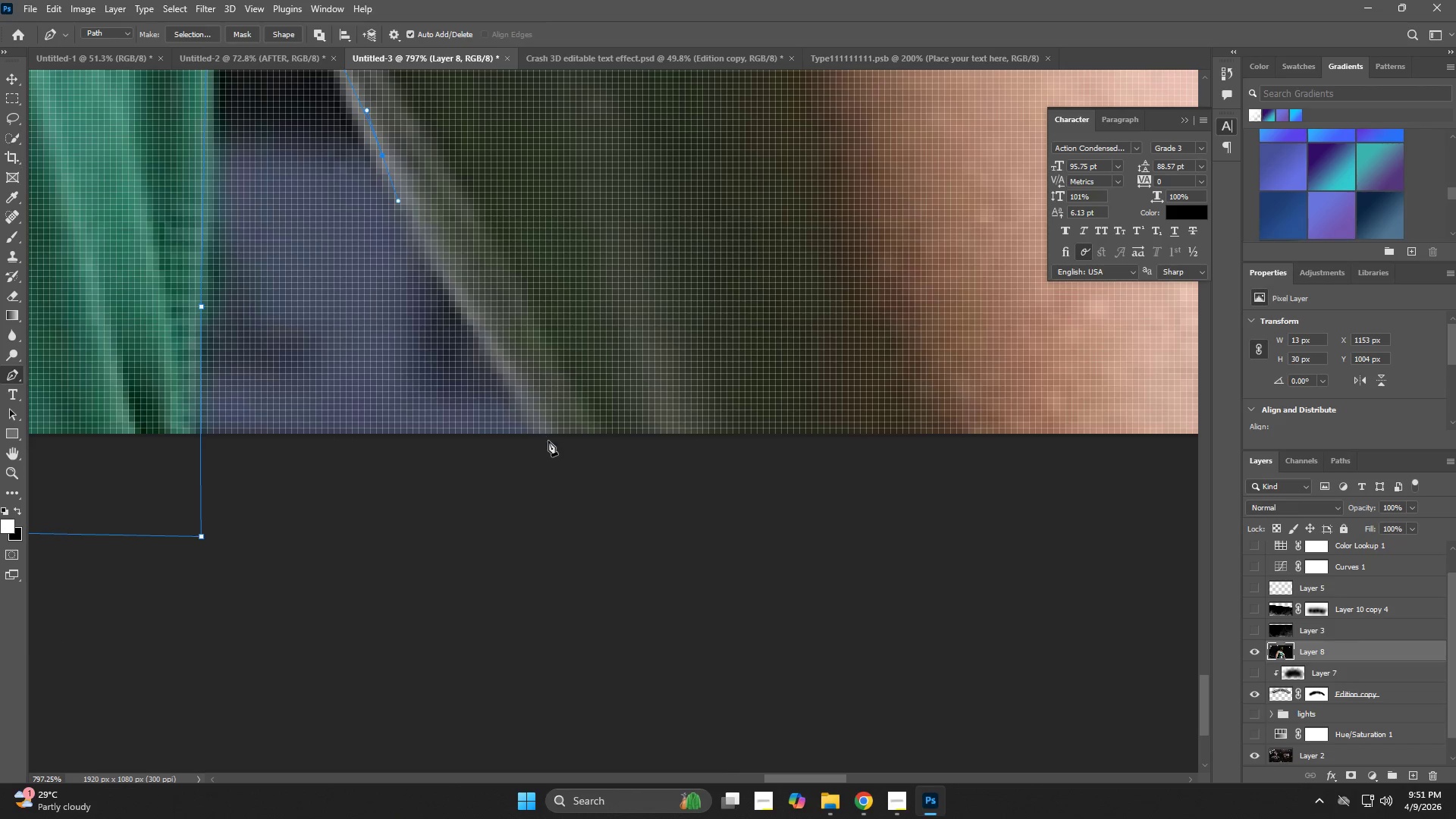 
left_click_drag(start_coordinate=[1014, 648], to_coordinate=[493, 345])
 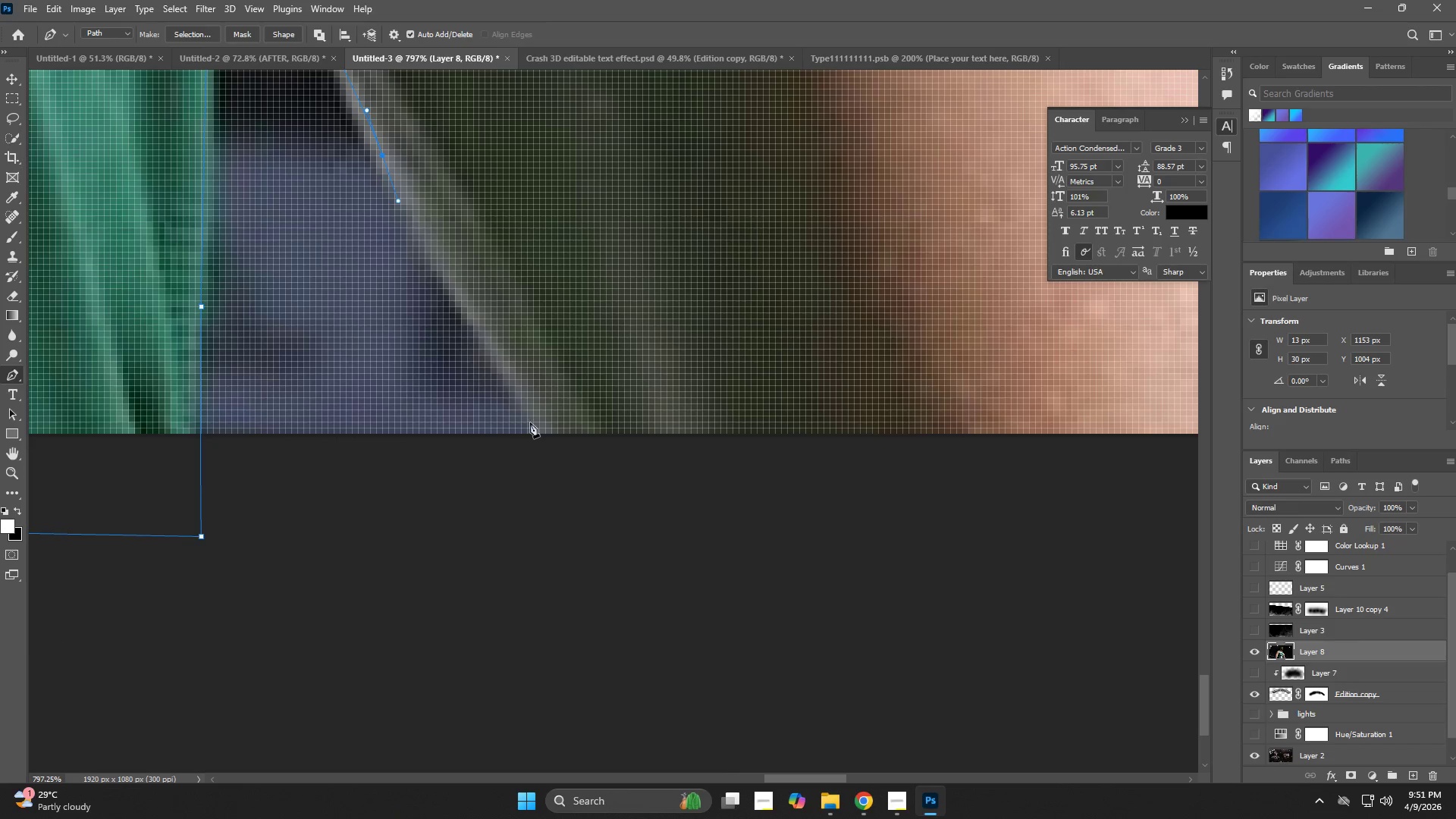 
left_click_drag(start_coordinate=[551, 445], to_coordinate=[571, 482])
 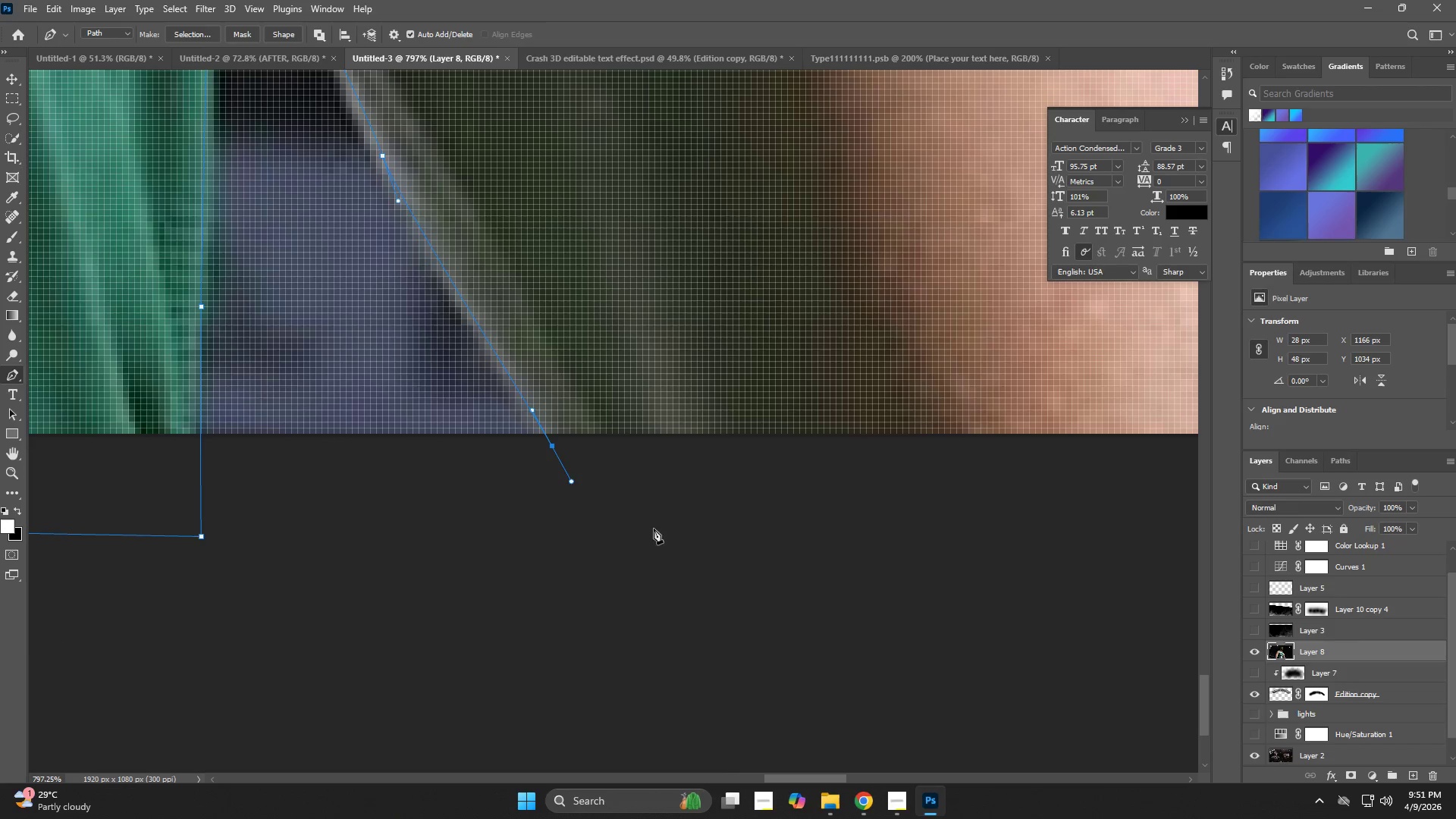 
left_click_drag(start_coordinate=[672, 544], to_coordinate=[718, 551])
 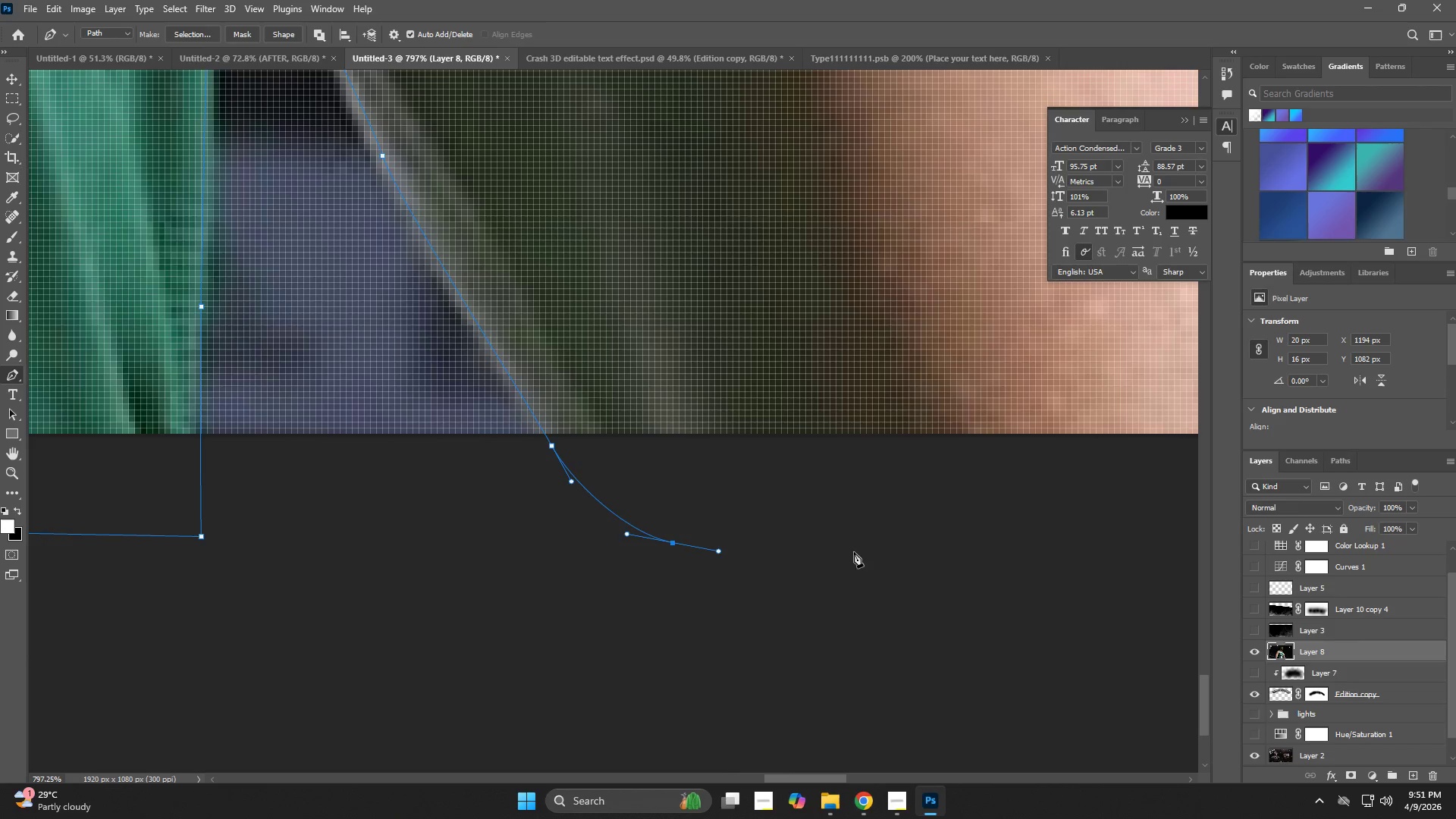 
hold_key(key=Space, duration=0.56)
 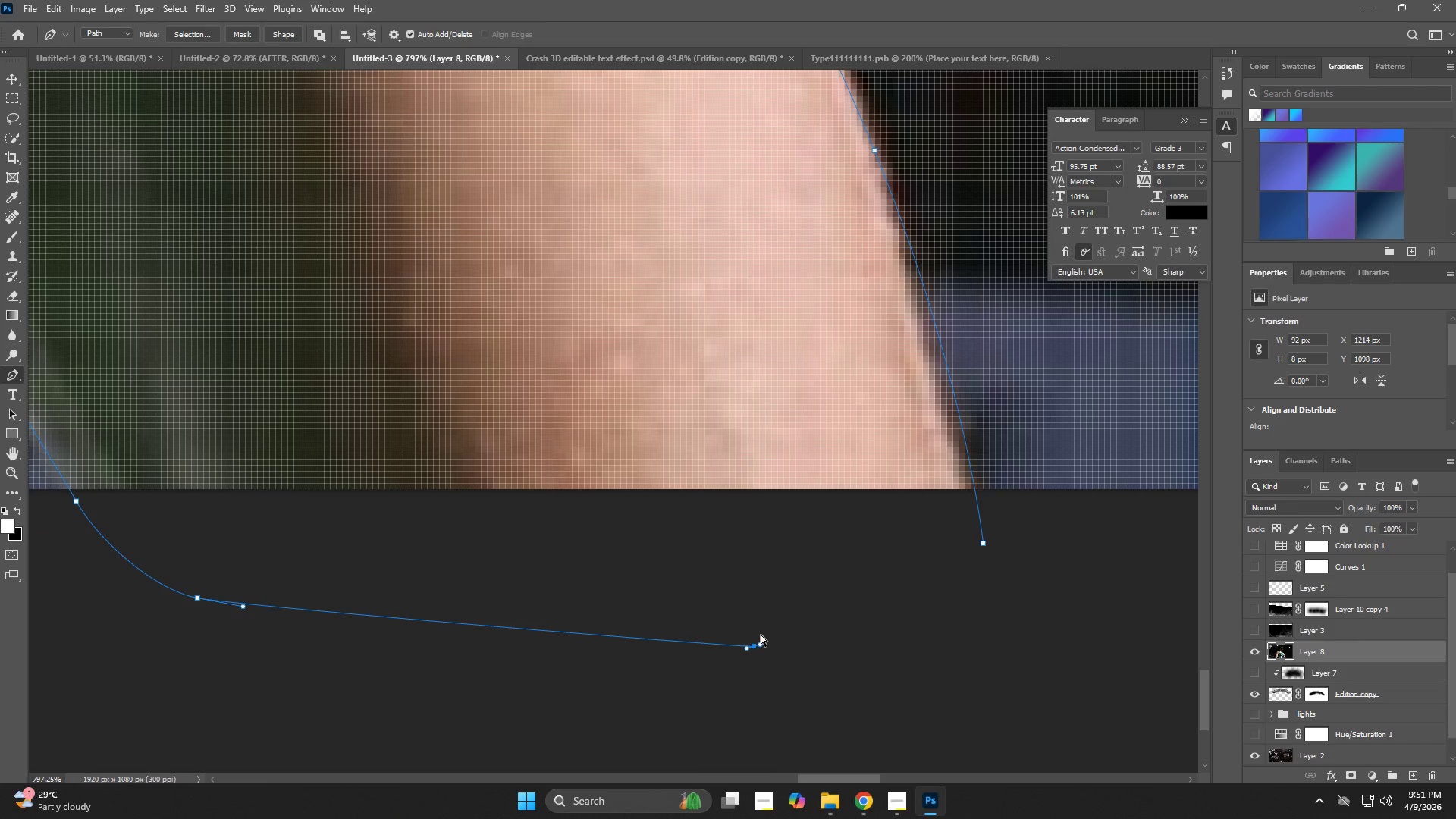 
left_click_drag(start_coordinate=[852, 552], to_coordinate=[376, 607])
 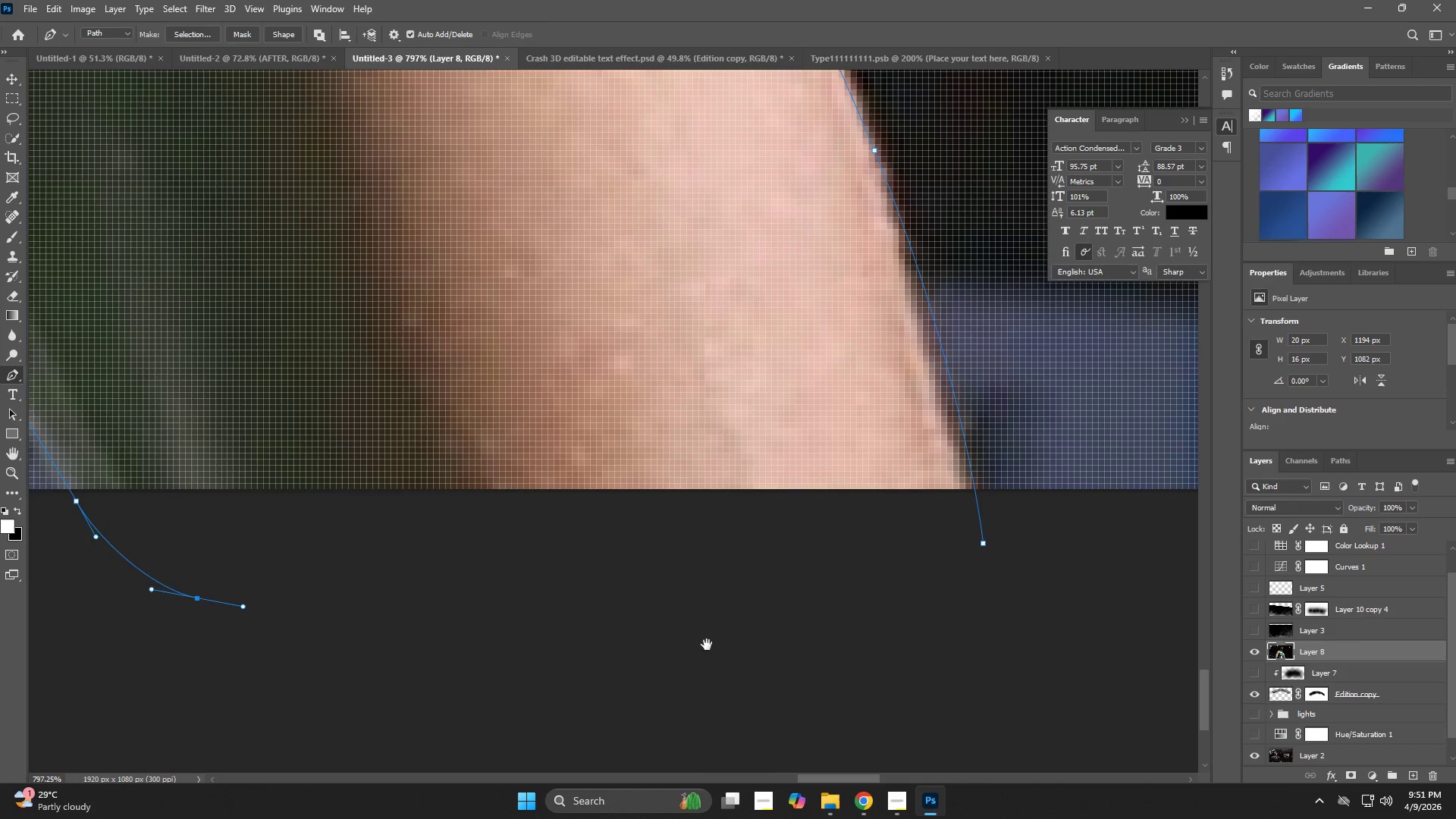 
left_click_drag(start_coordinate=[755, 645], to_coordinate=[760, 645])
 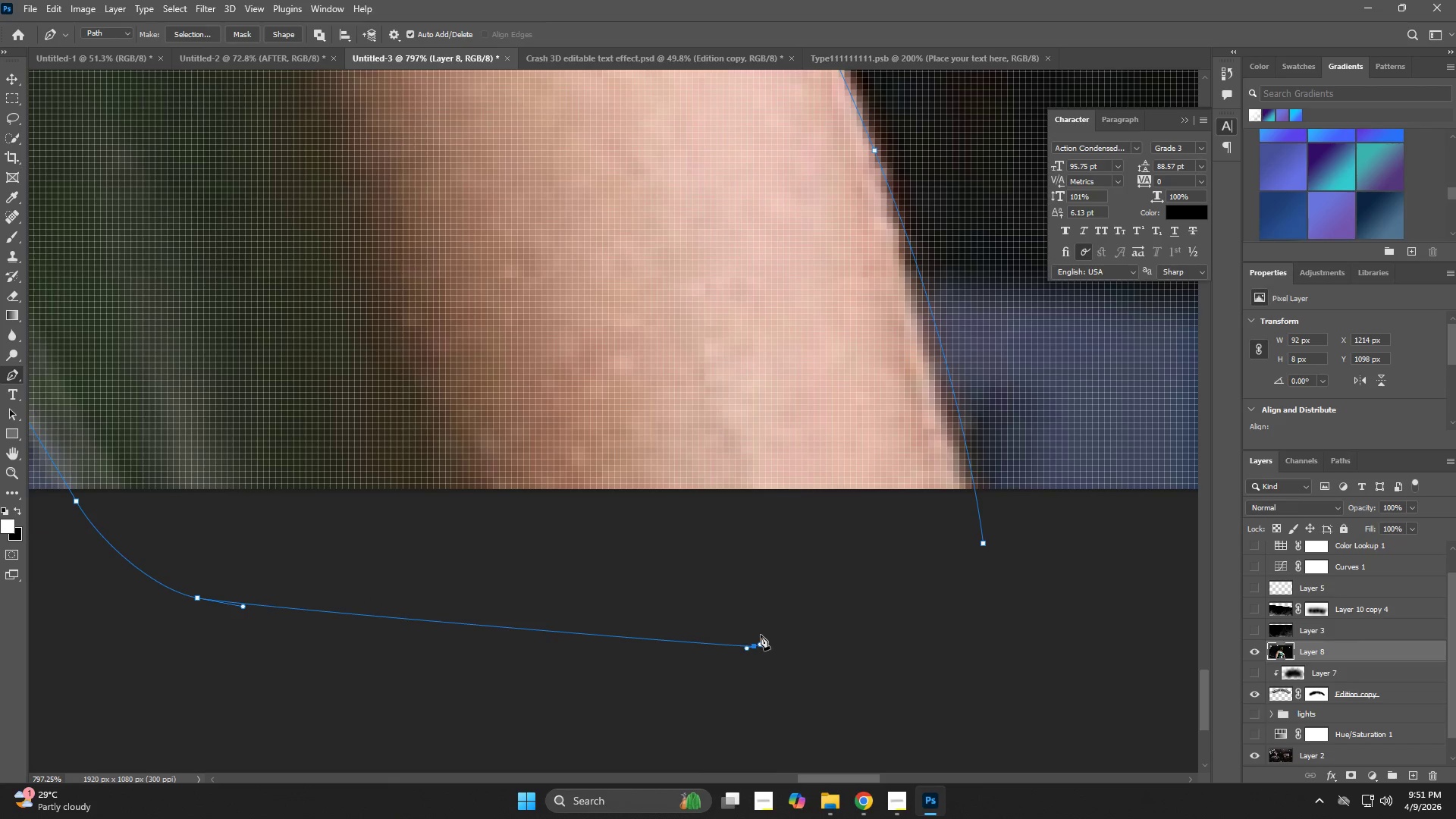 
key(Control+NumpadEnter)
 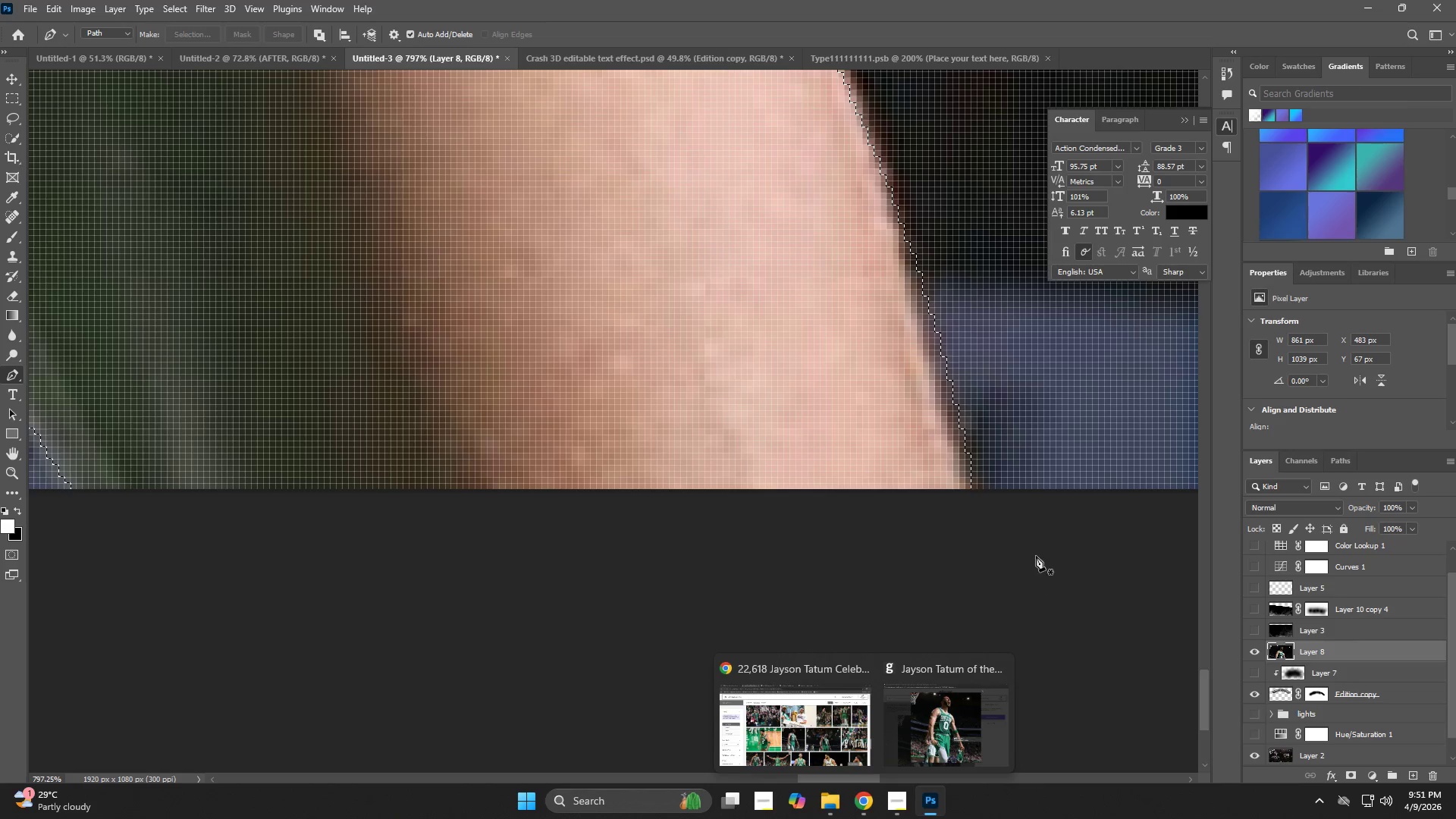 
key(Control+J)
 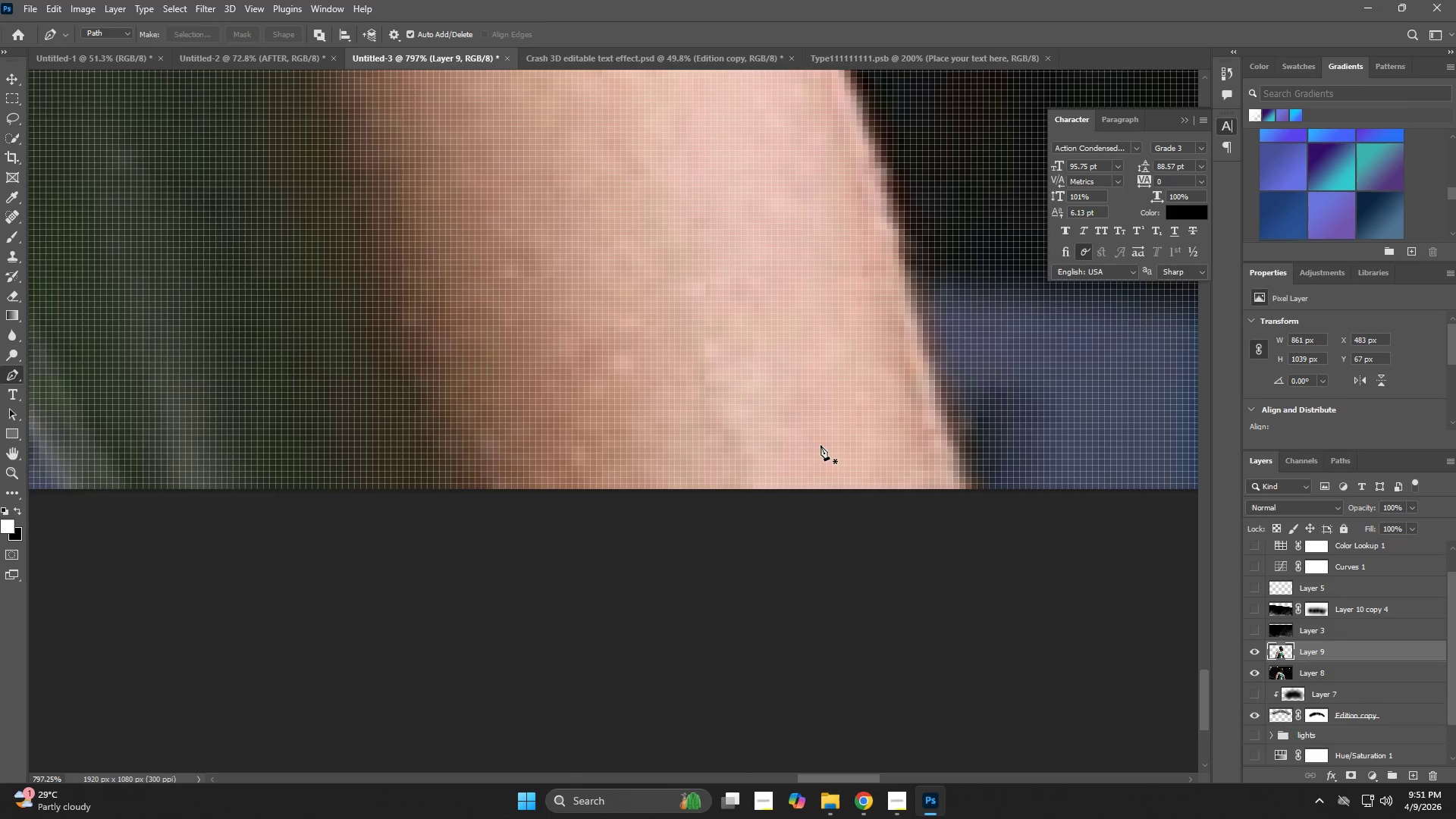 
key(Z)
 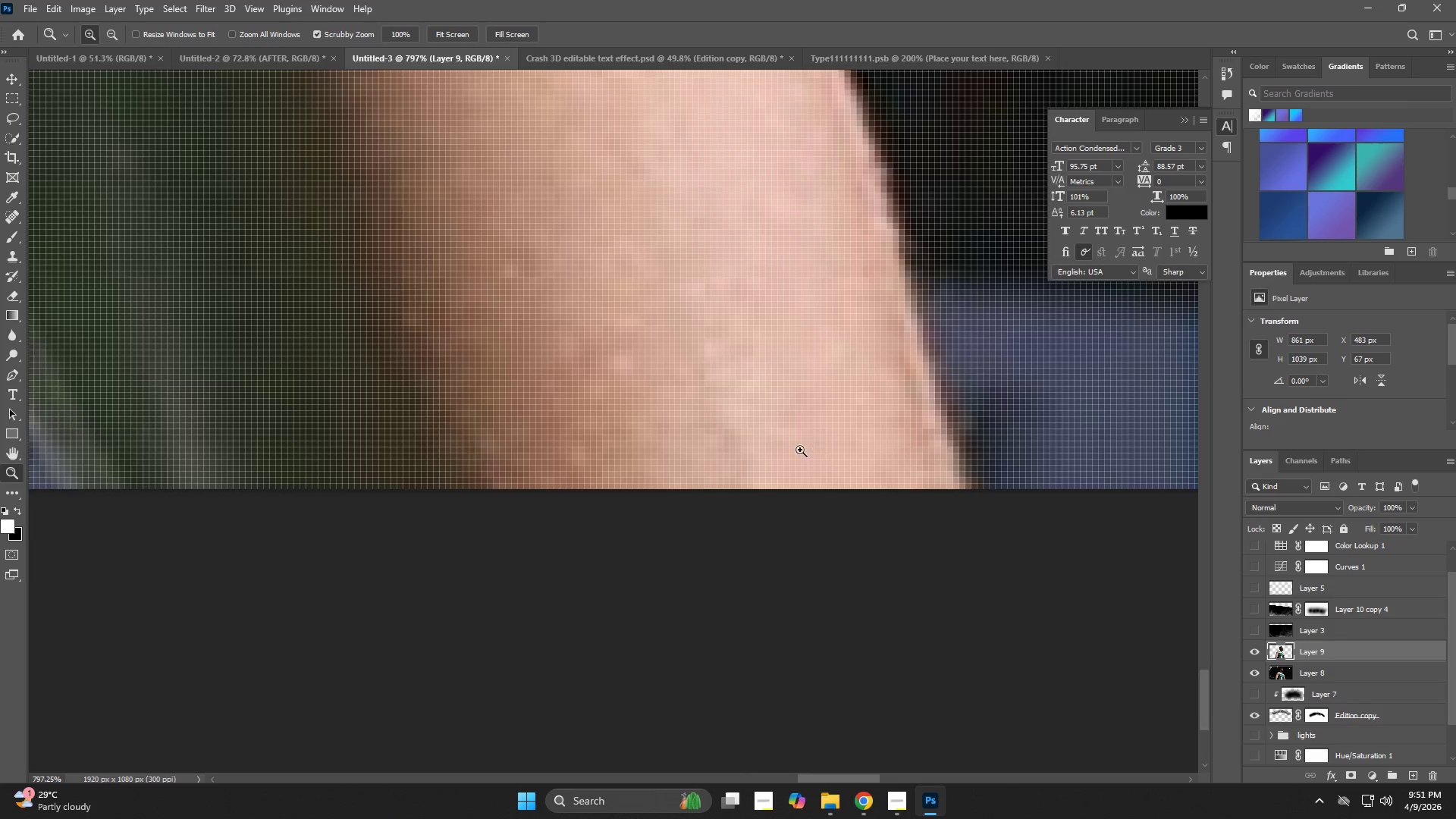 
left_click_drag(start_coordinate=[809, 449], to_coordinate=[702, 488])
 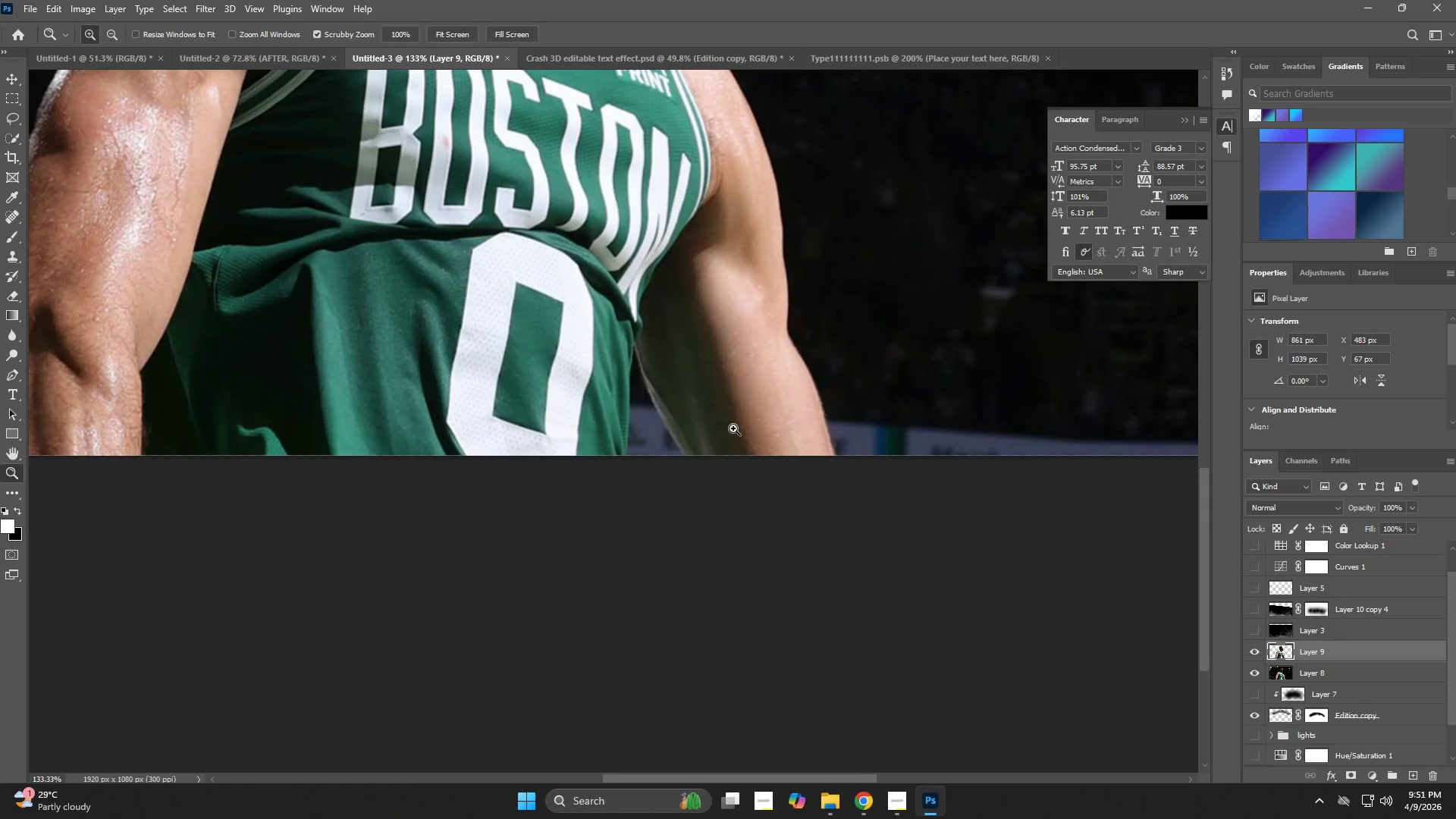 
left_click_drag(start_coordinate=[730, 427], to_coordinate=[673, 448])
 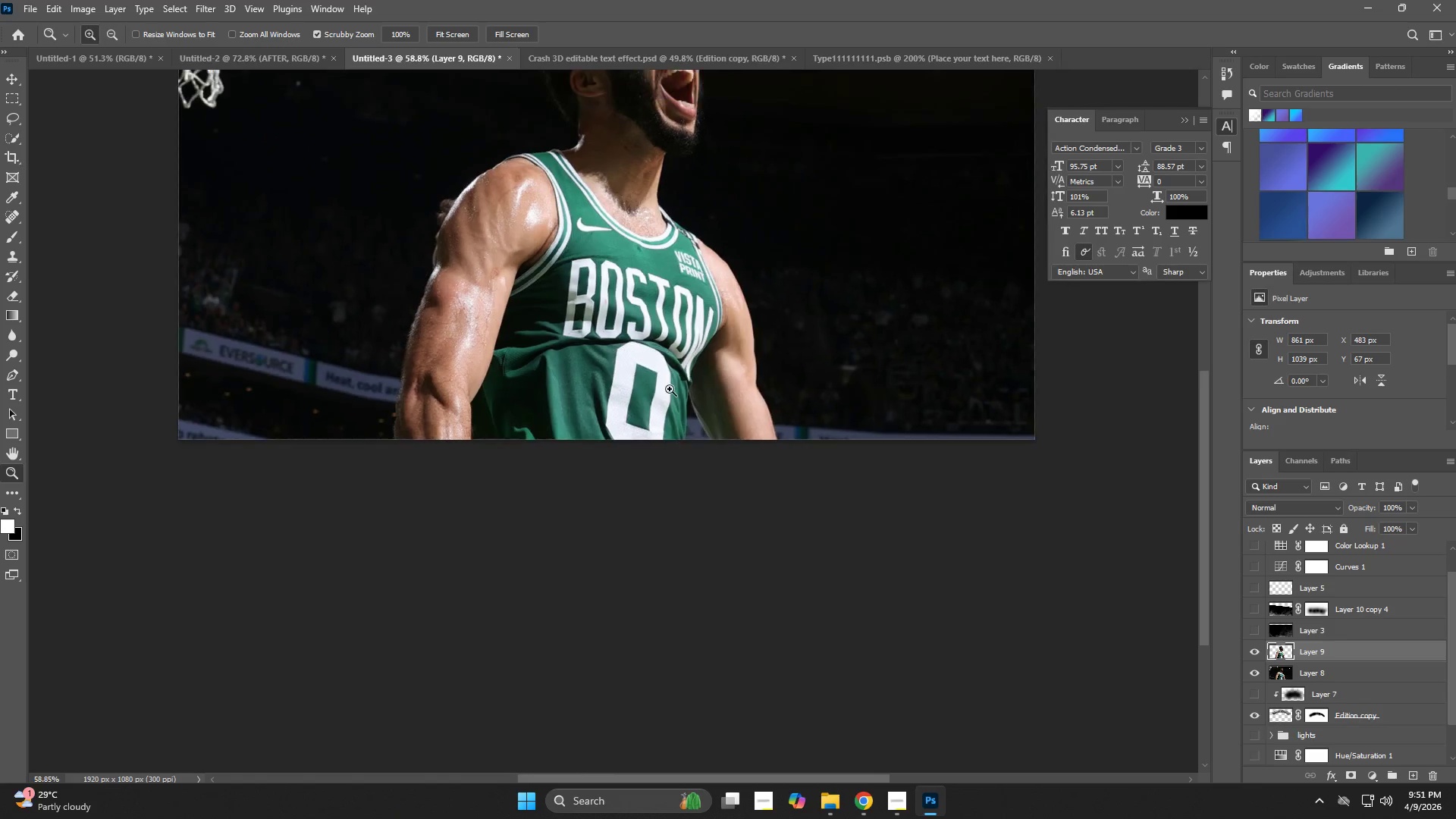 
left_click_drag(start_coordinate=[670, 389], to_coordinate=[619, 402])
 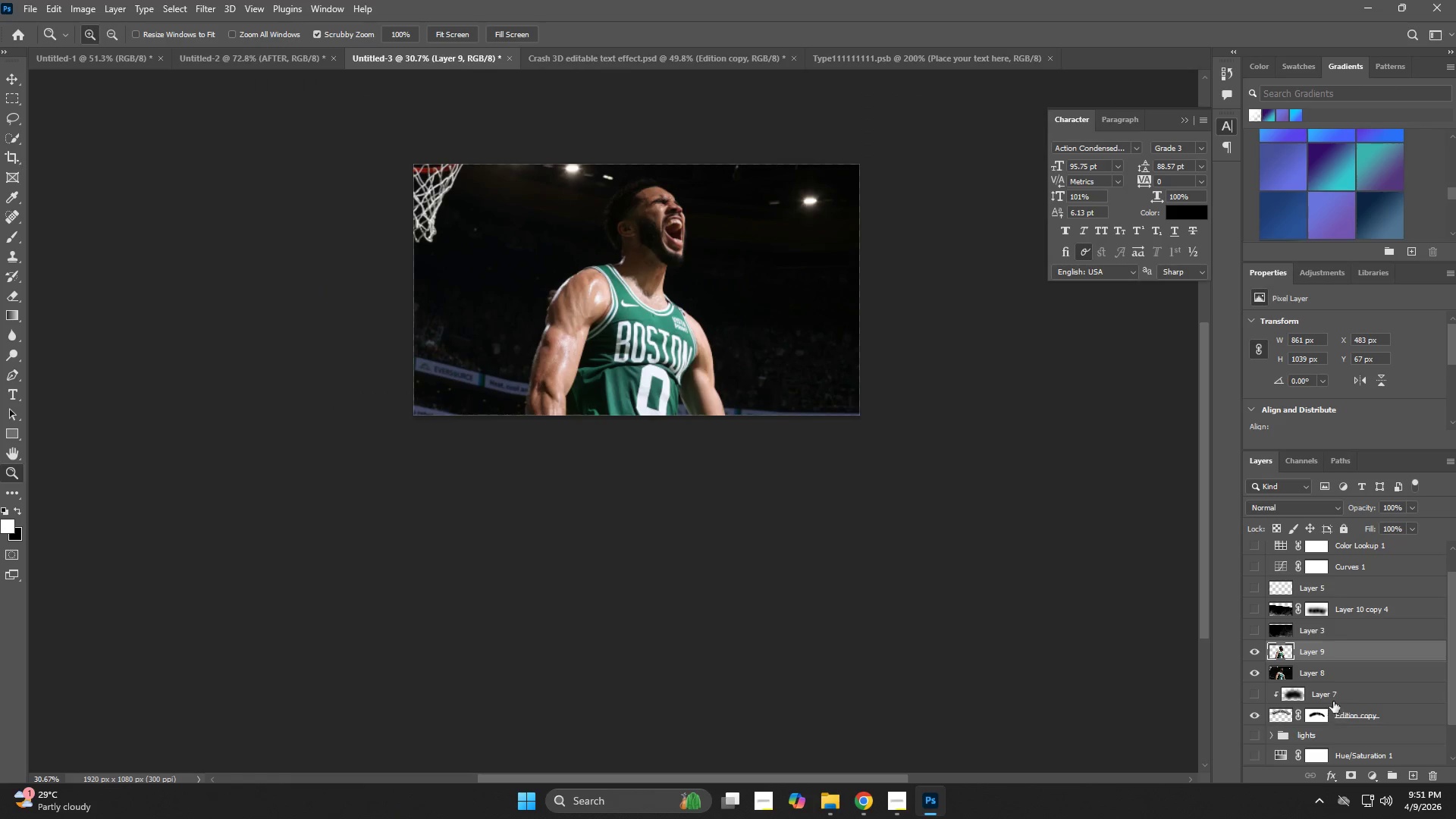 
left_click([1329, 676])
 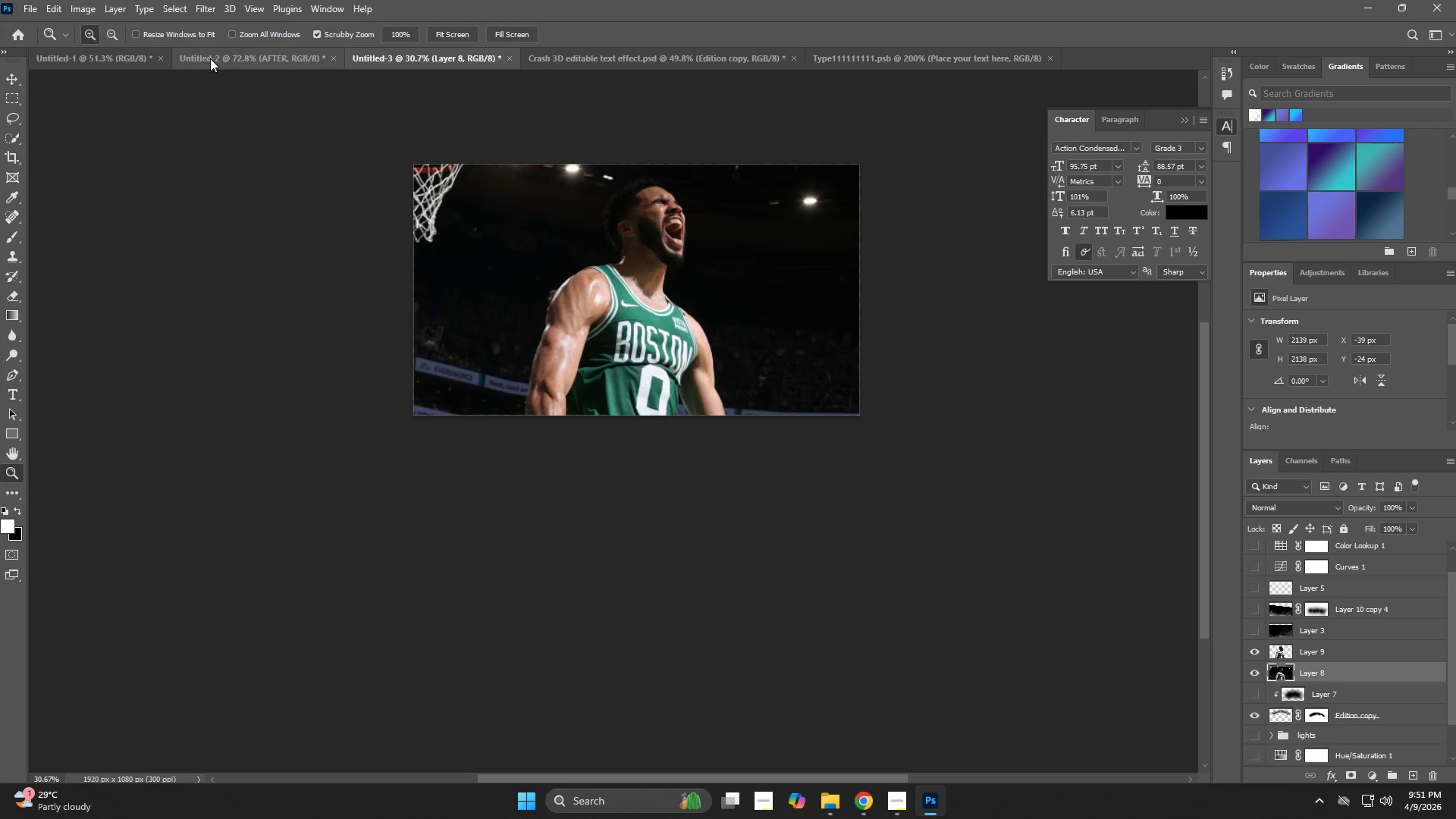 
left_click([202, 2])
 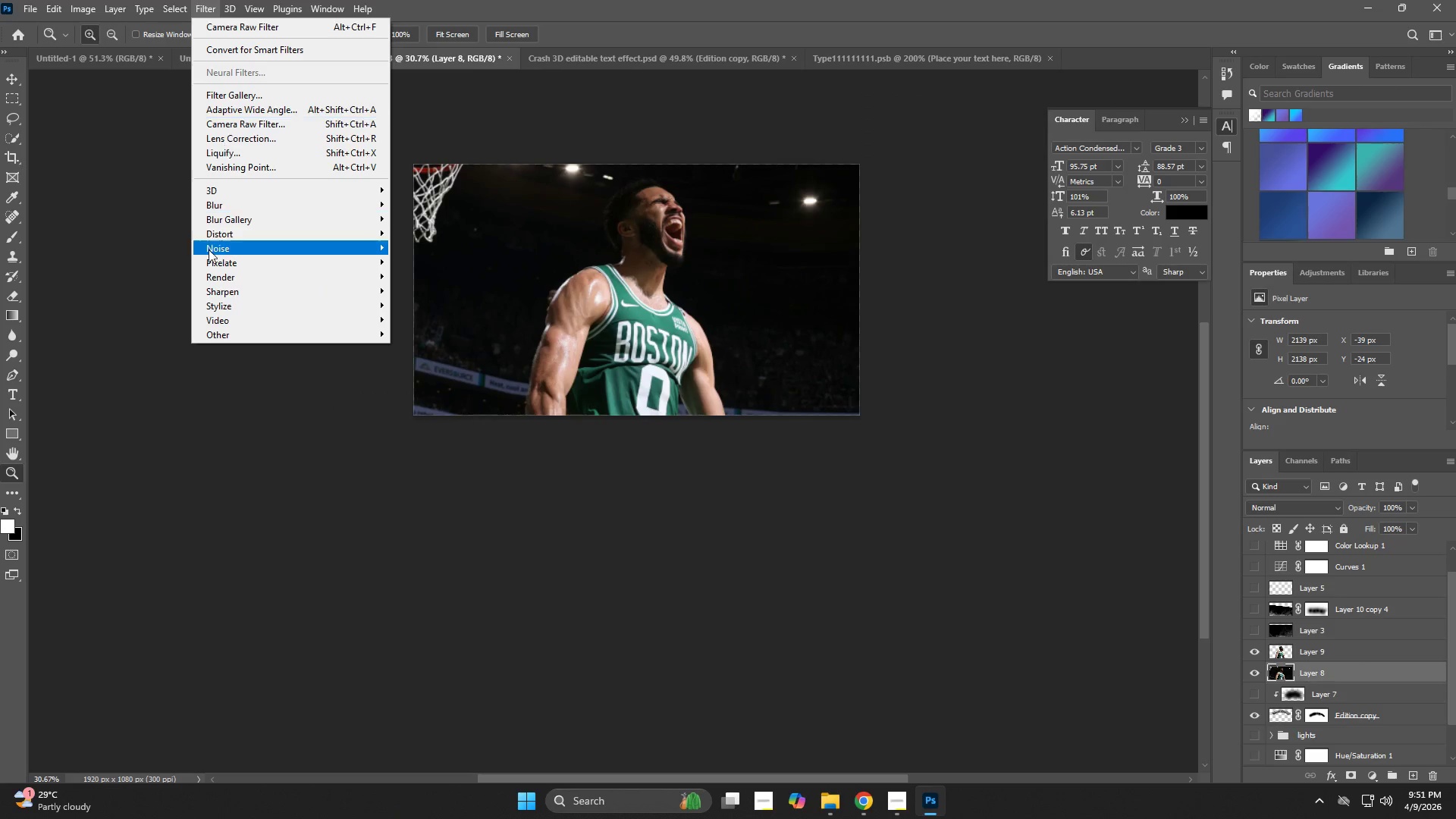 
left_click([225, 200])
 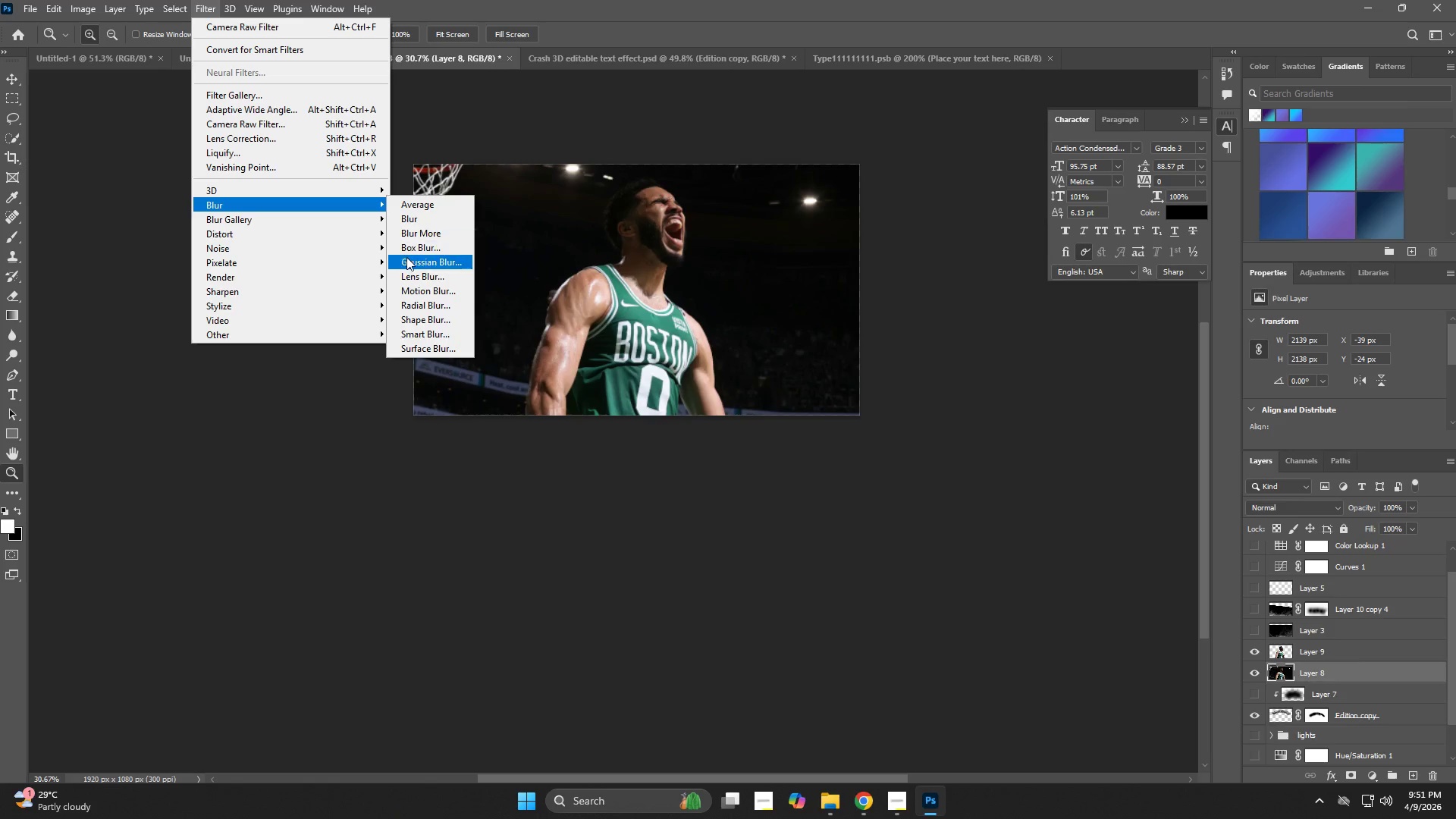 
left_click([410, 262])
 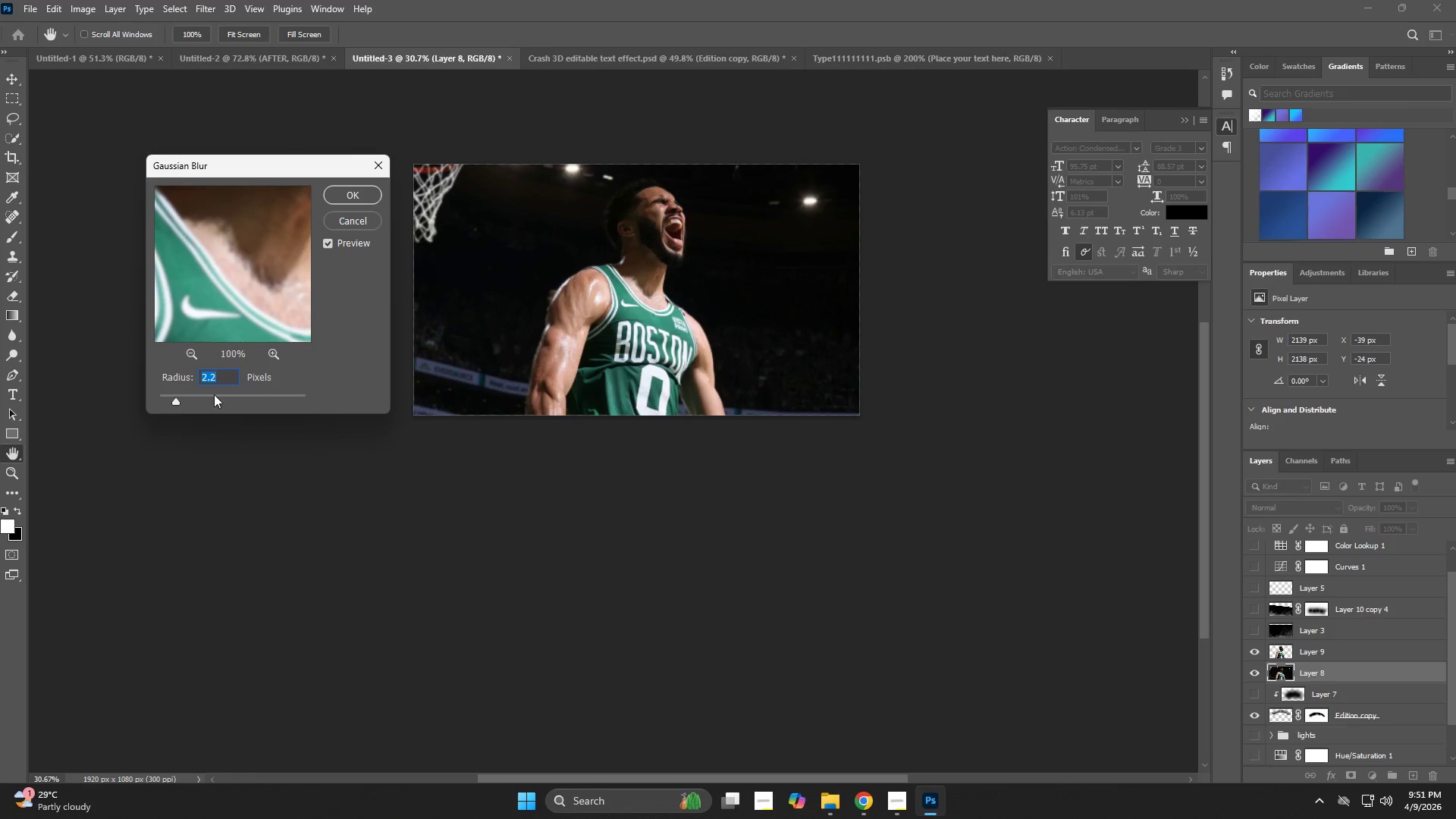 
left_click([194, 398])
 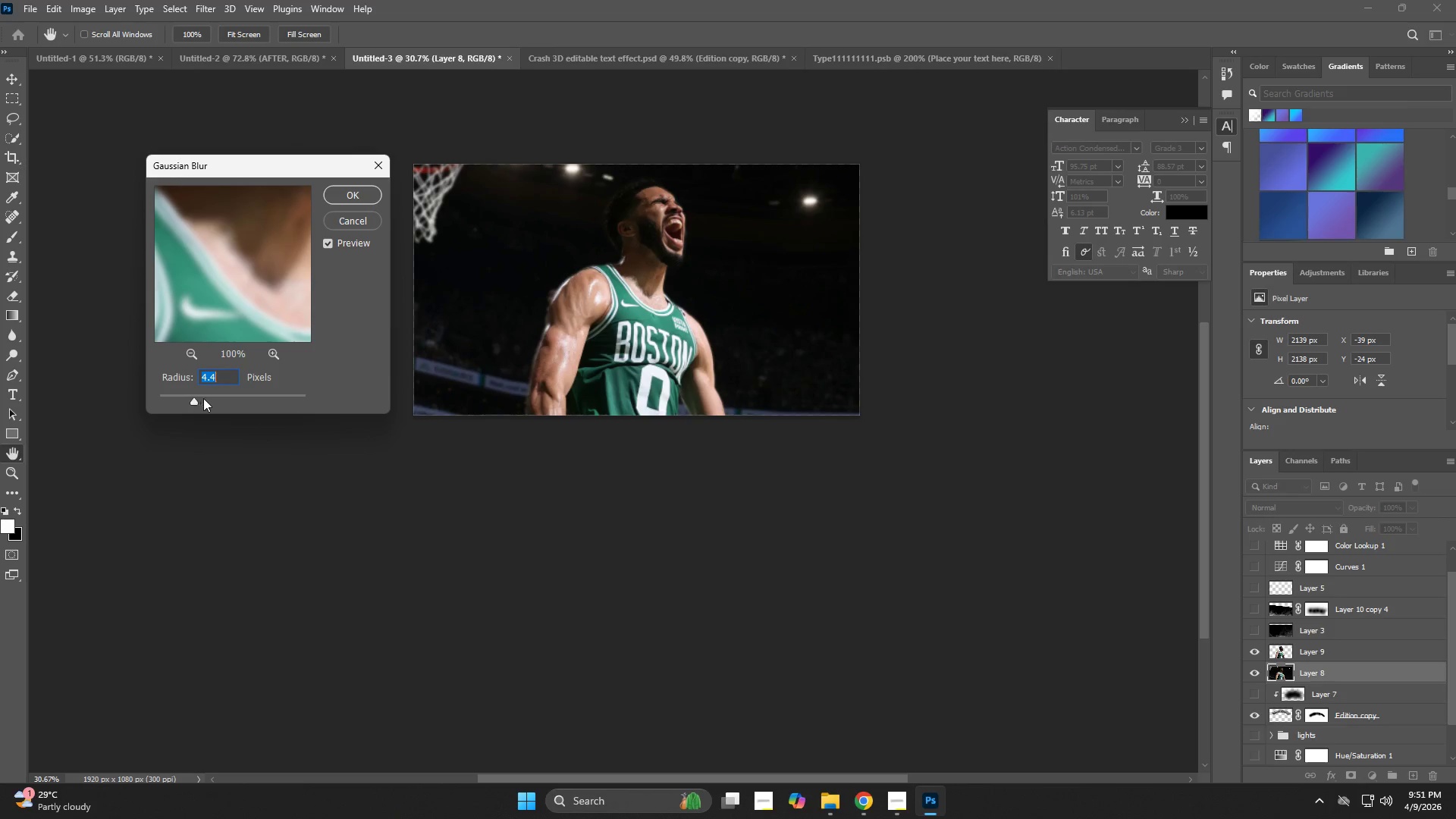 
left_click([203, 398])
 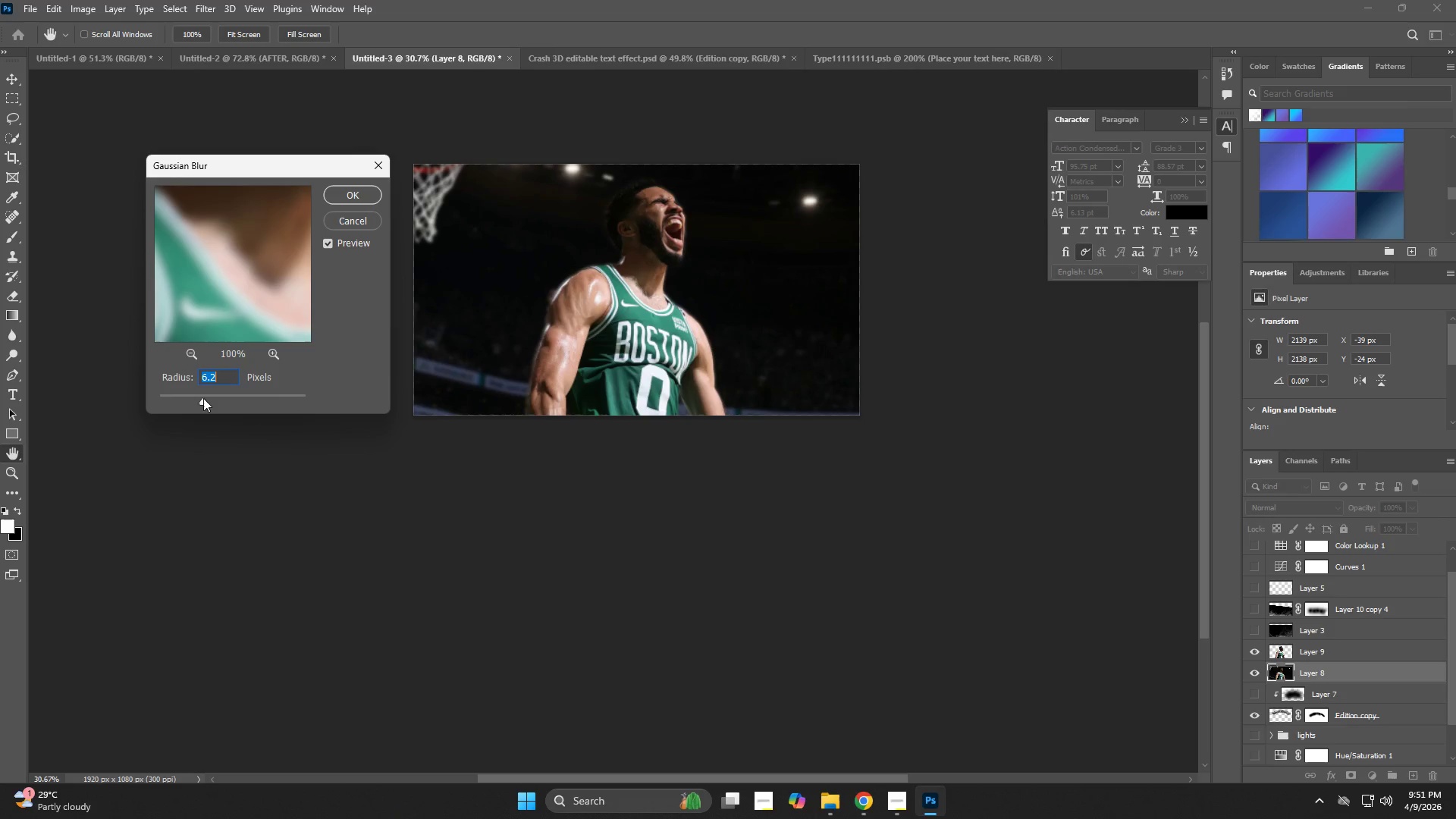 
left_click_drag(start_coordinate=[203, 398], to_coordinate=[193, 400])
 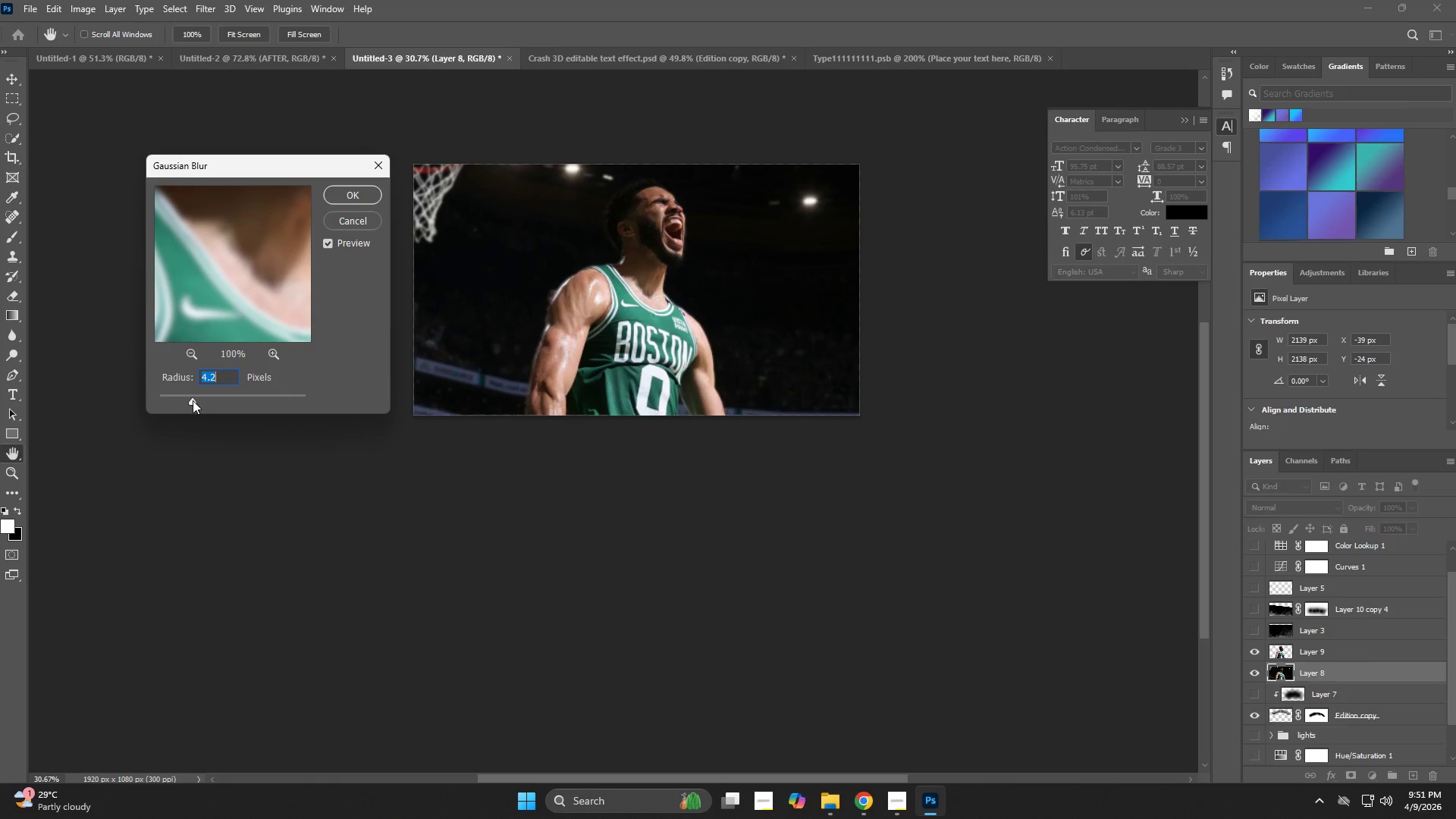 
key(NumpadEnter)
 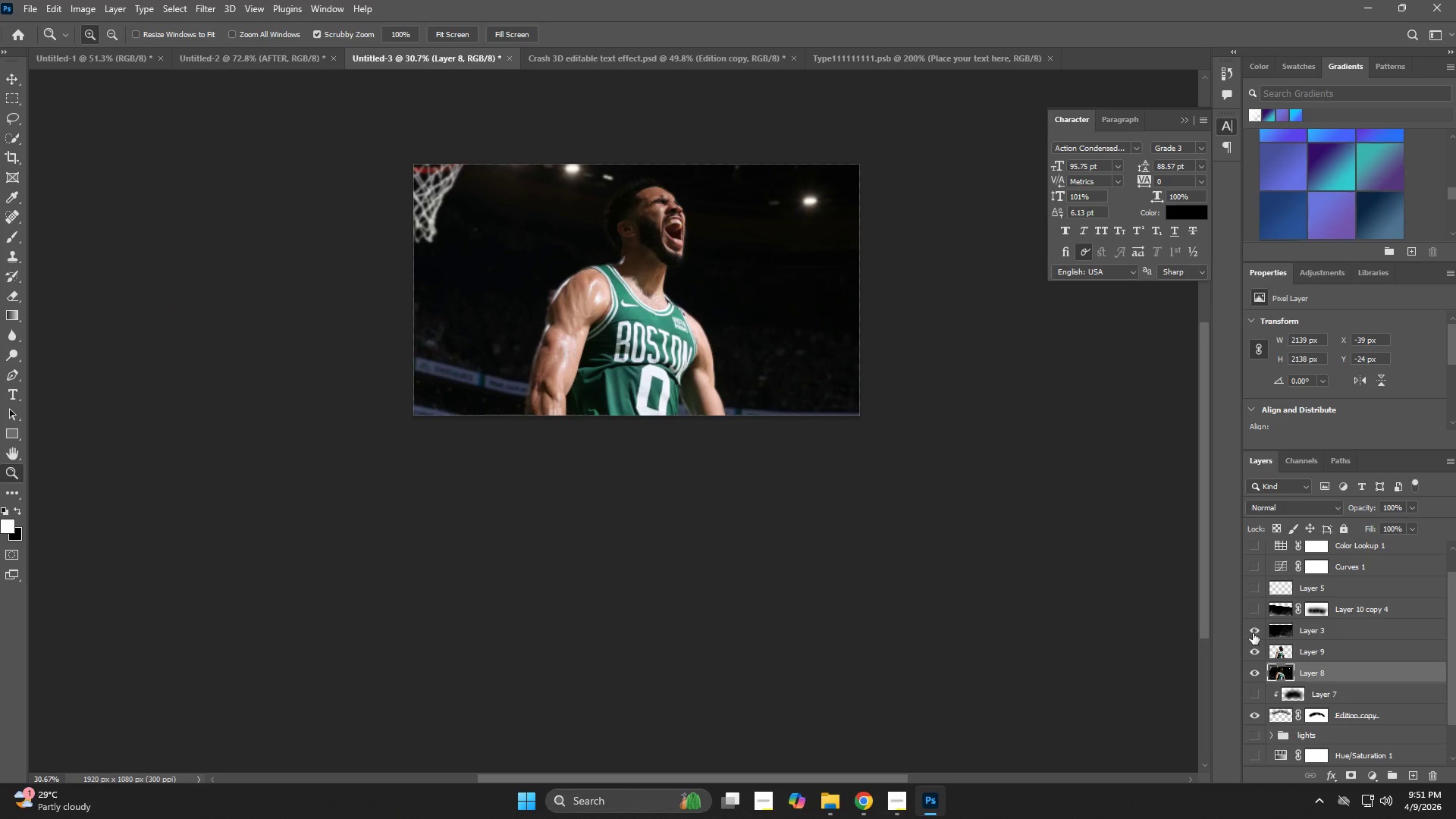 
double_click([1253, 595])
 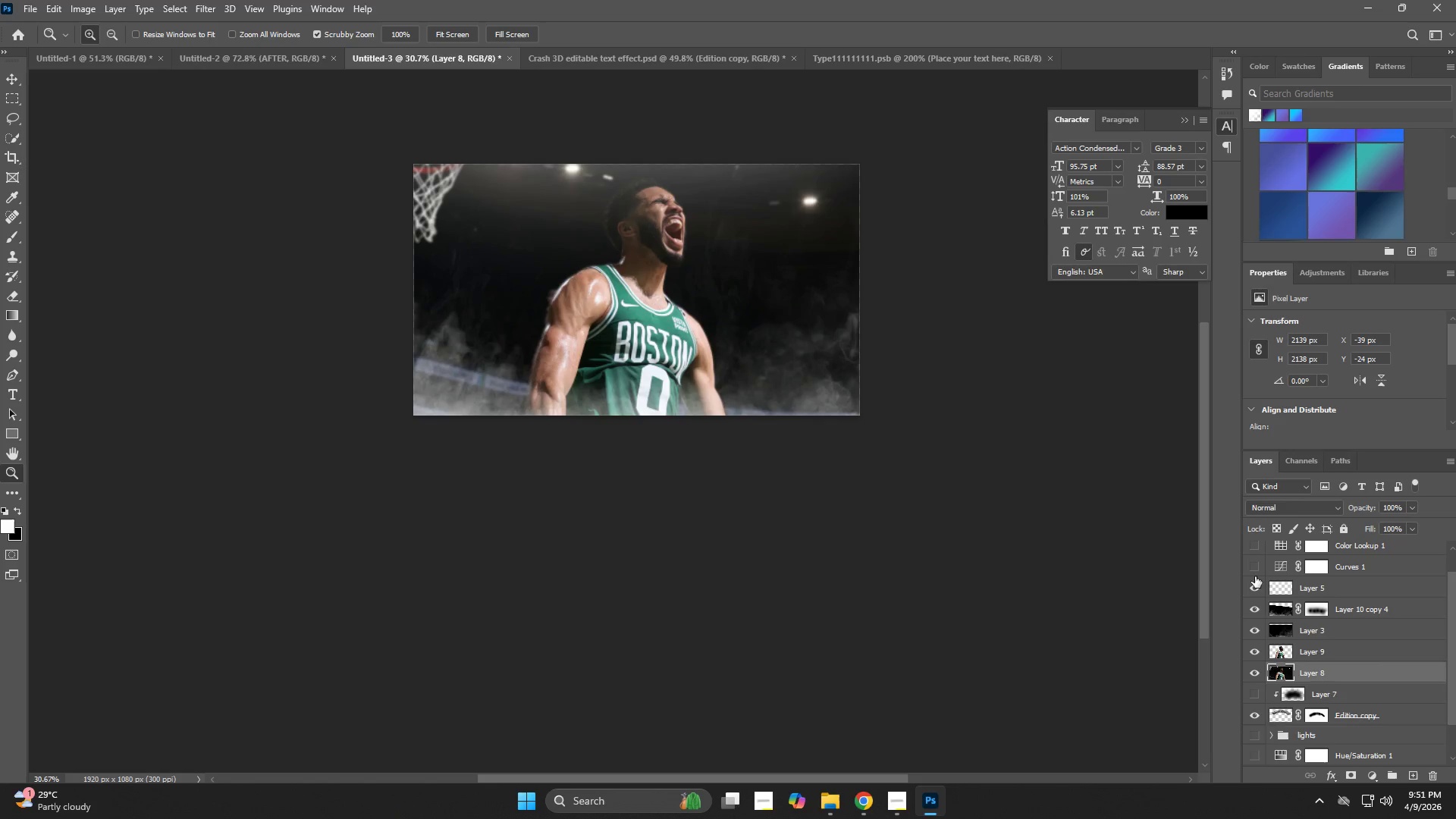 
double_click([1254, 550])
 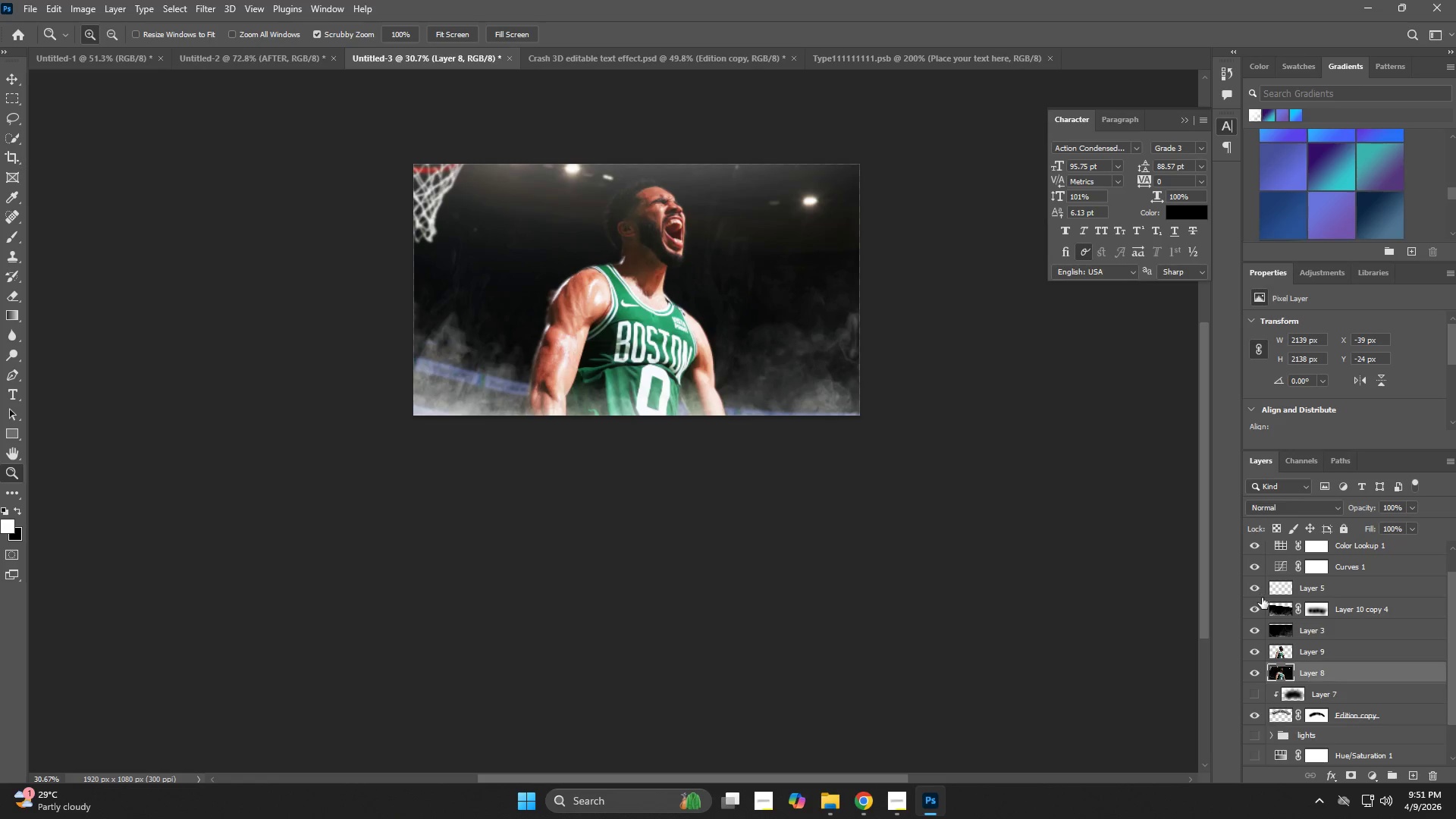 
scroll: coordinate [1257, 621], scroll_direction: up, amount: 2.0
 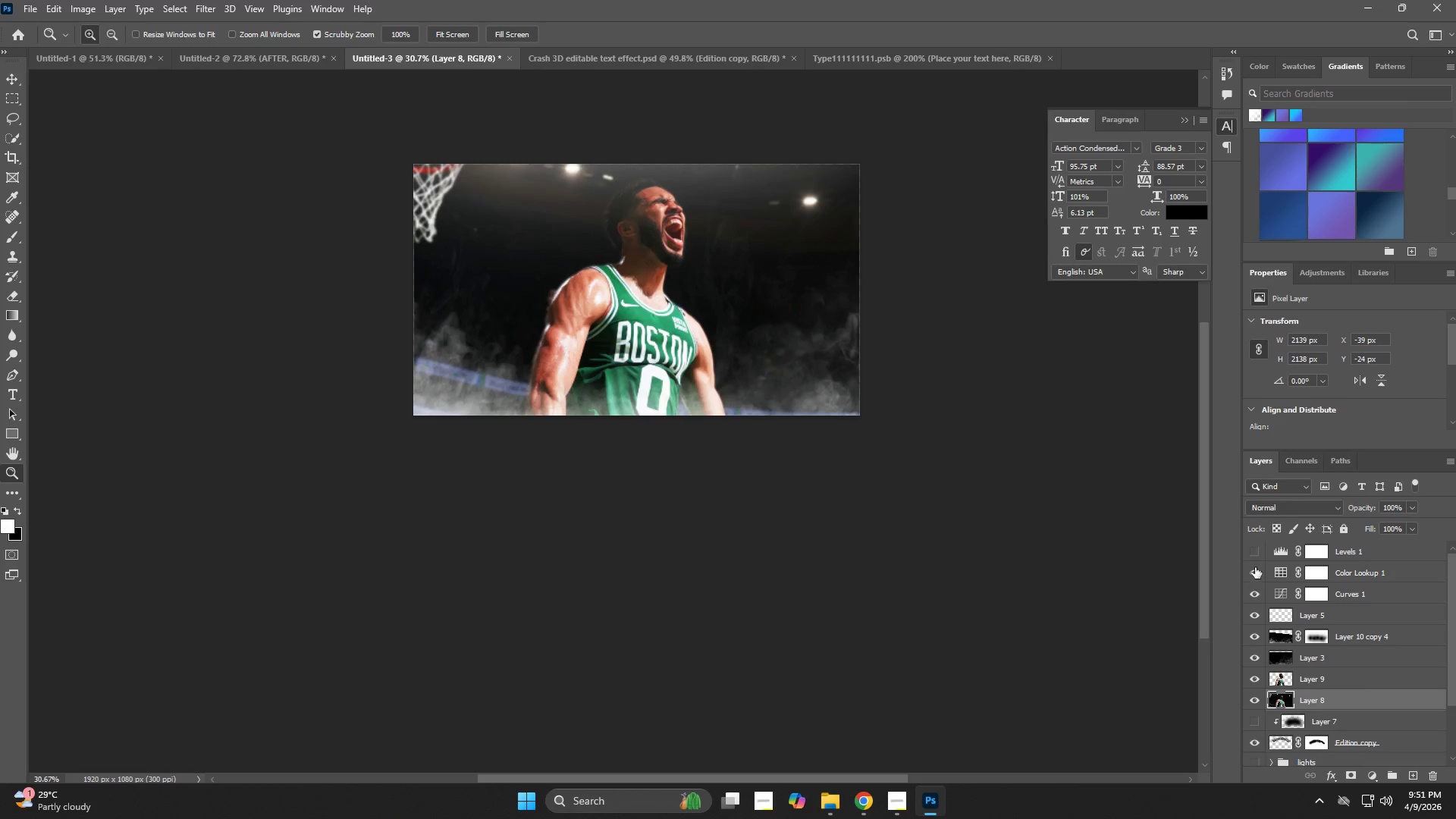 
left_click([1259, 558])
 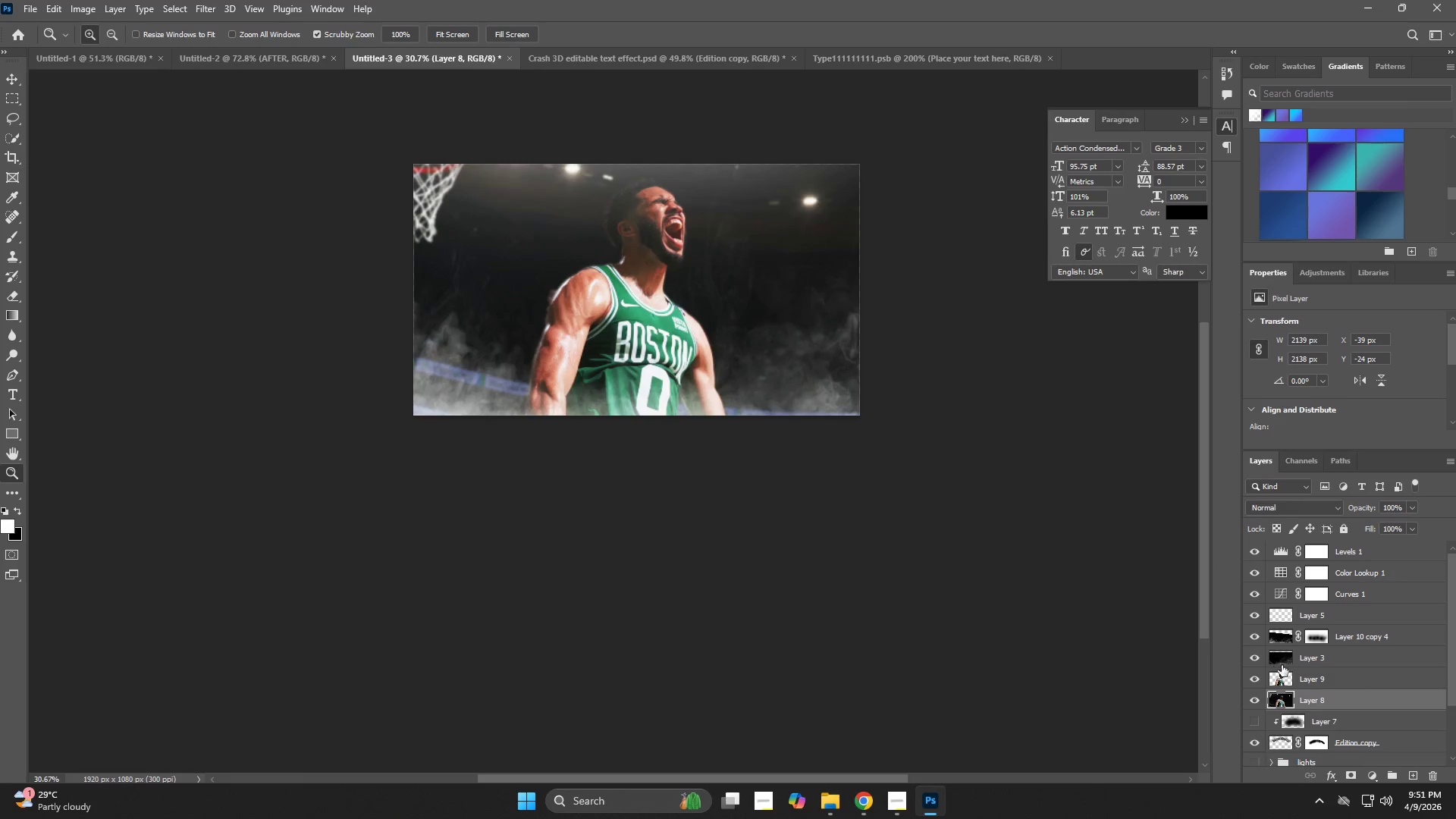 
scroll: coordinate [1282, 667], scroll_direction: down, amount: 1.0
 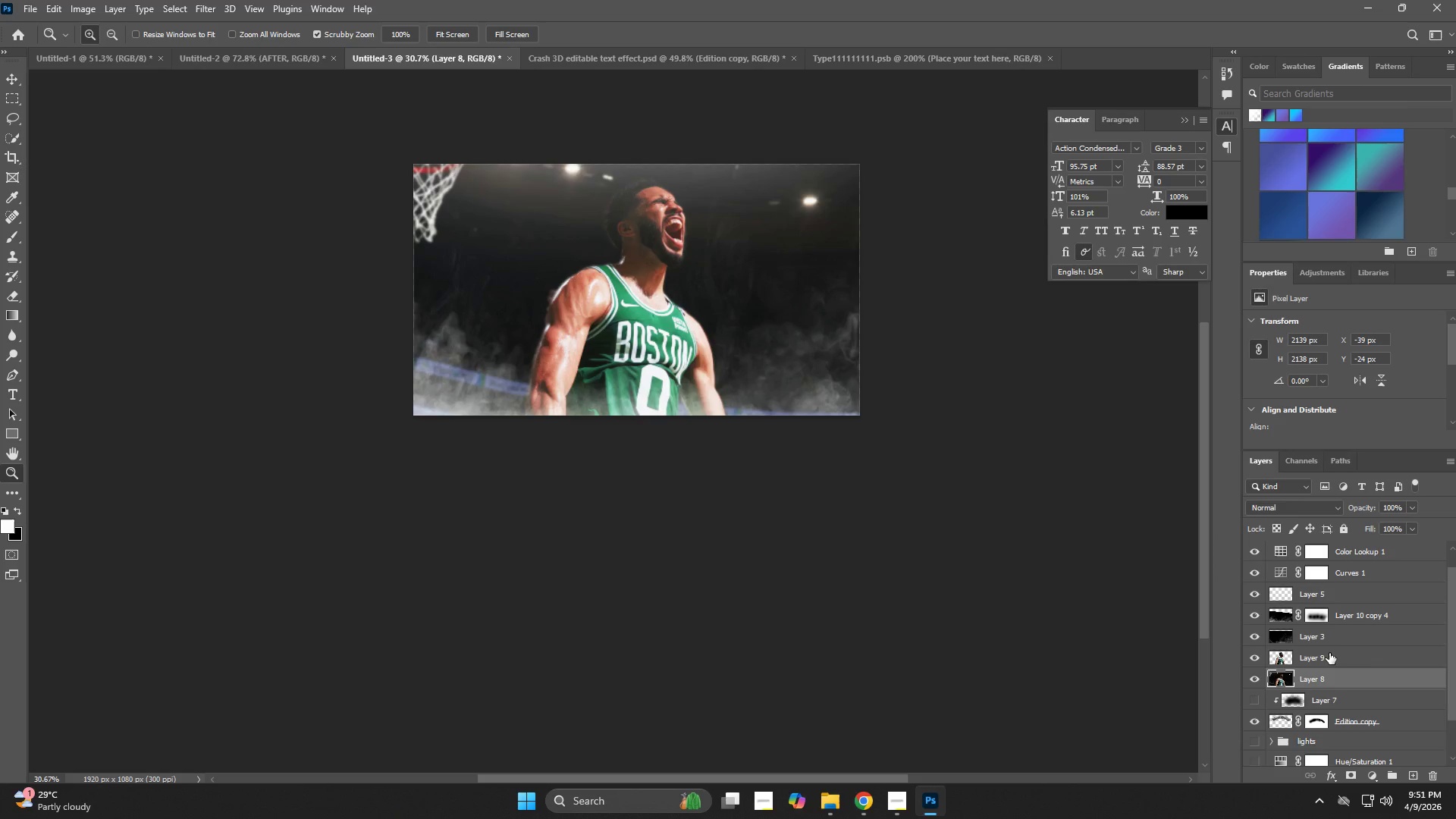 
left_click([1329, 653])
 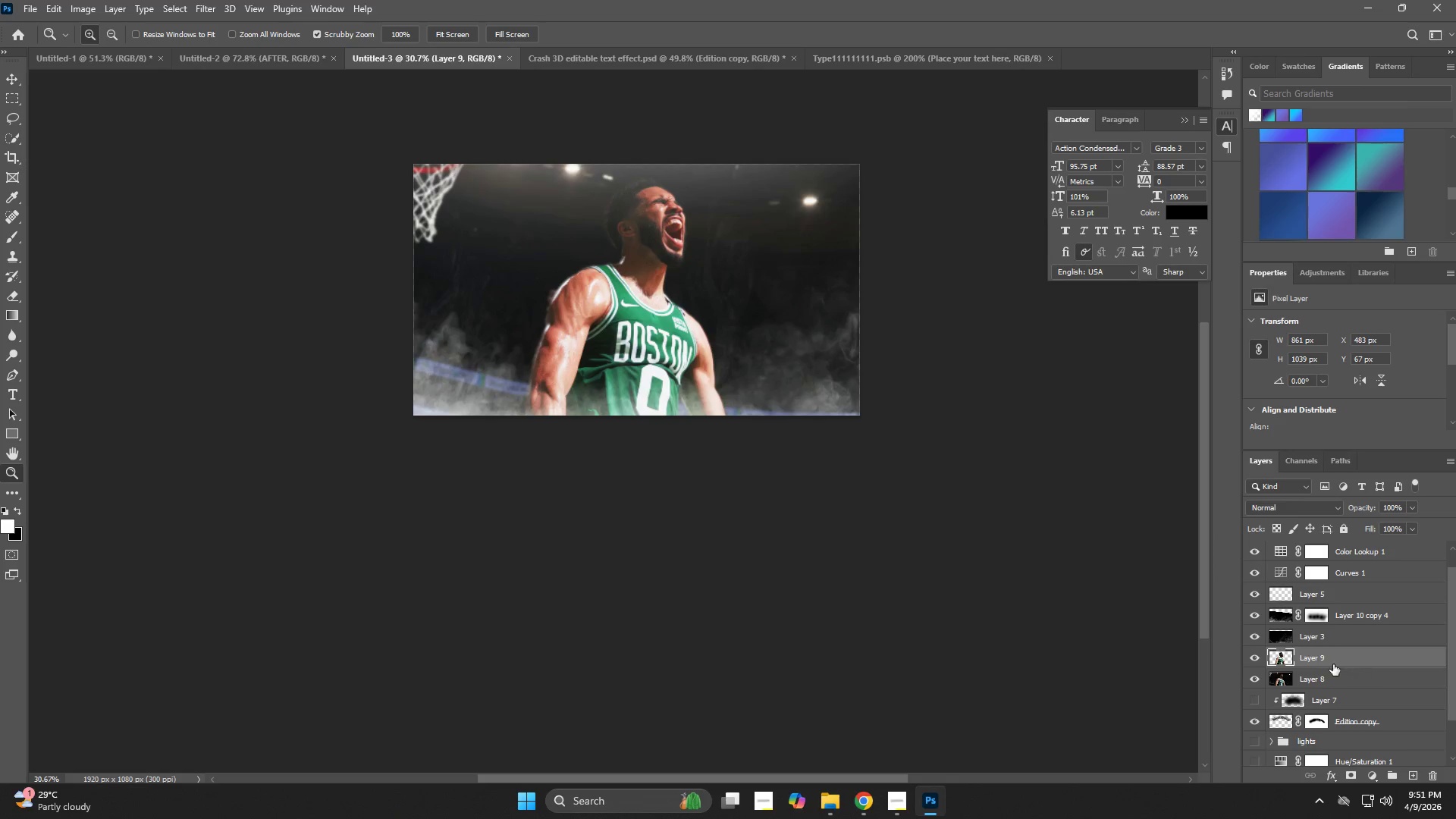 
key(Control+Shift+A)
 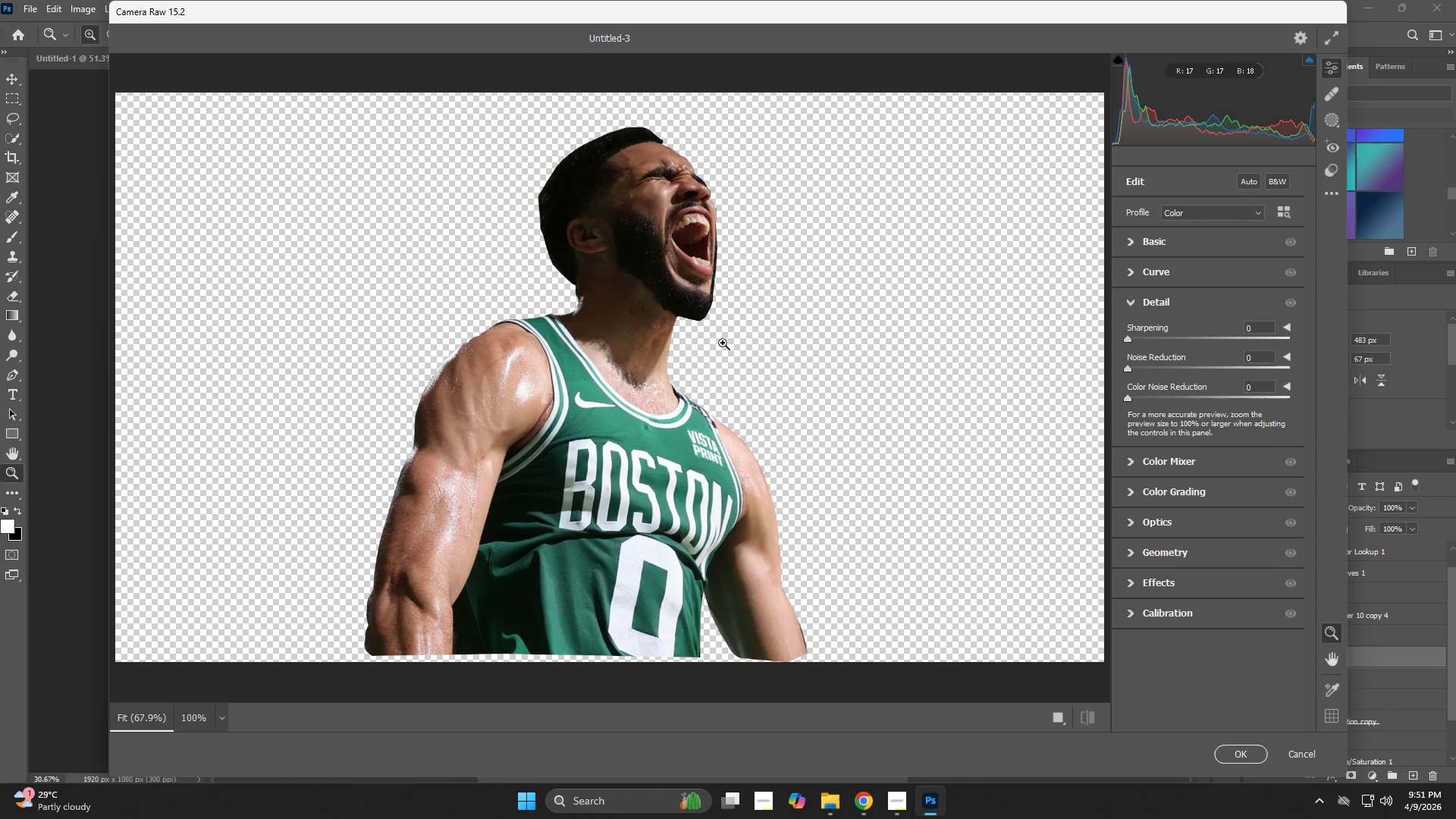 
wait(9.36)
 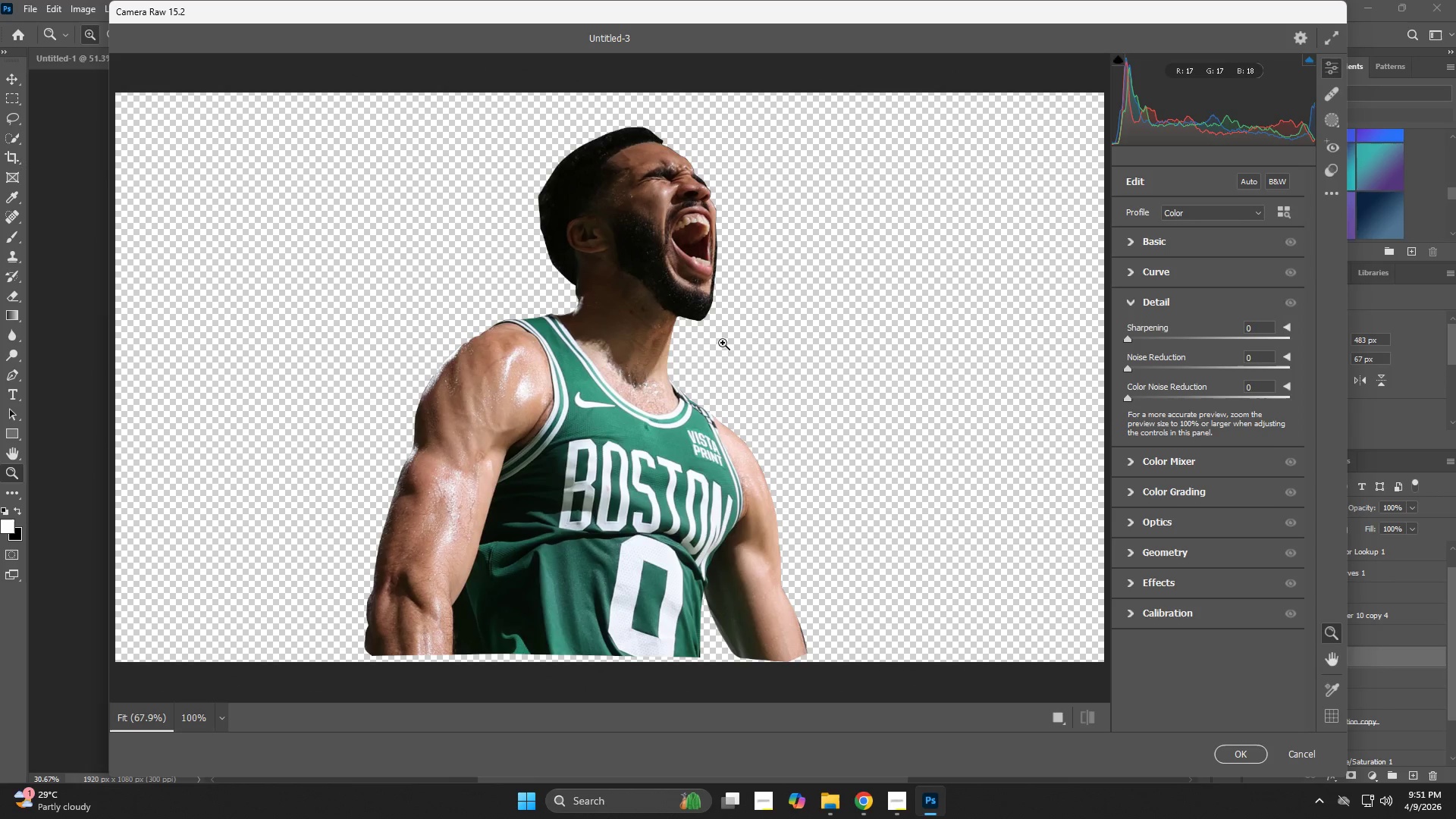 
left_click([1181, 242])
 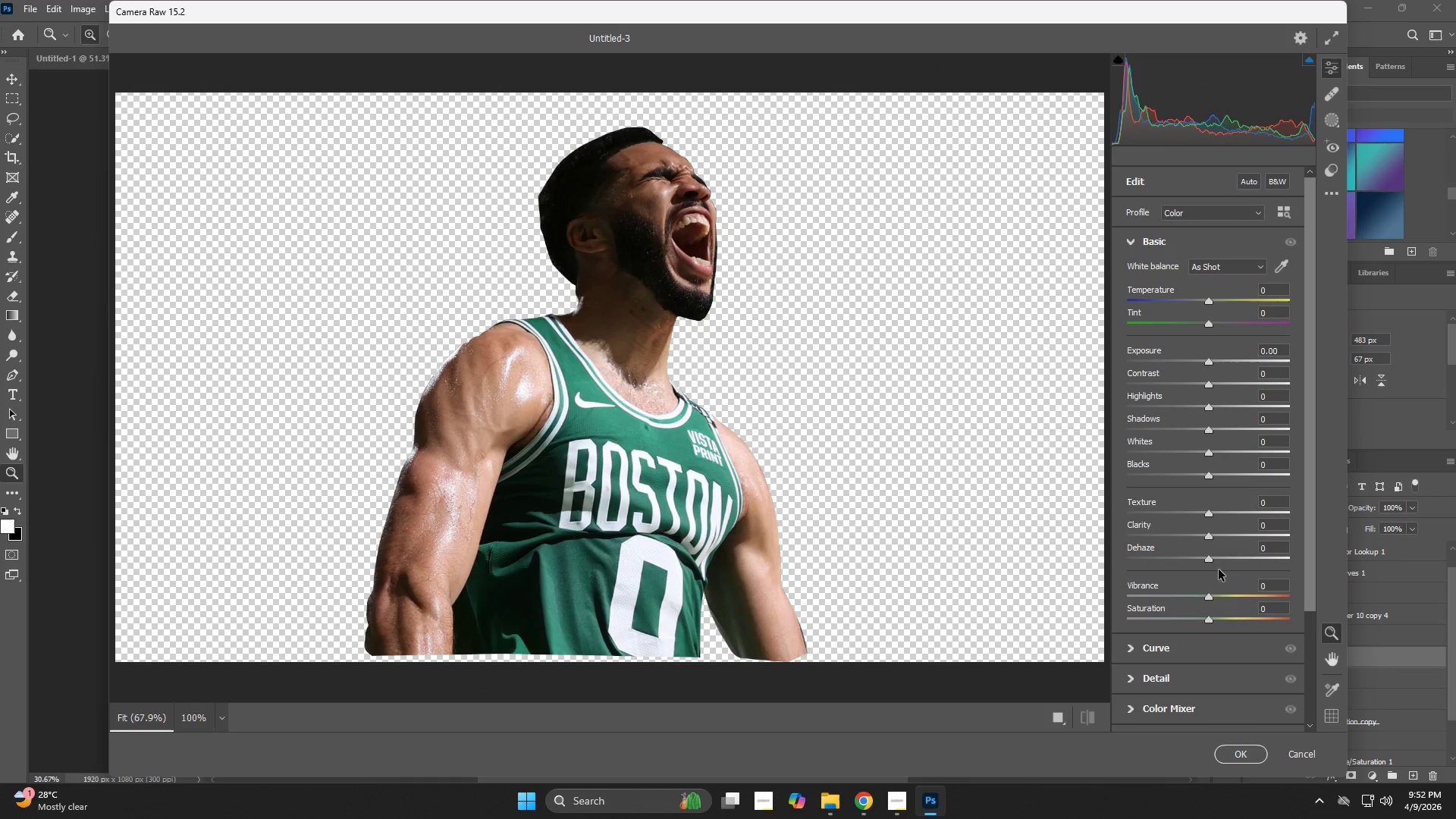 
left_click_drag(start_coordinate=[1229, 534], to_coordinate=[1239, 536])
 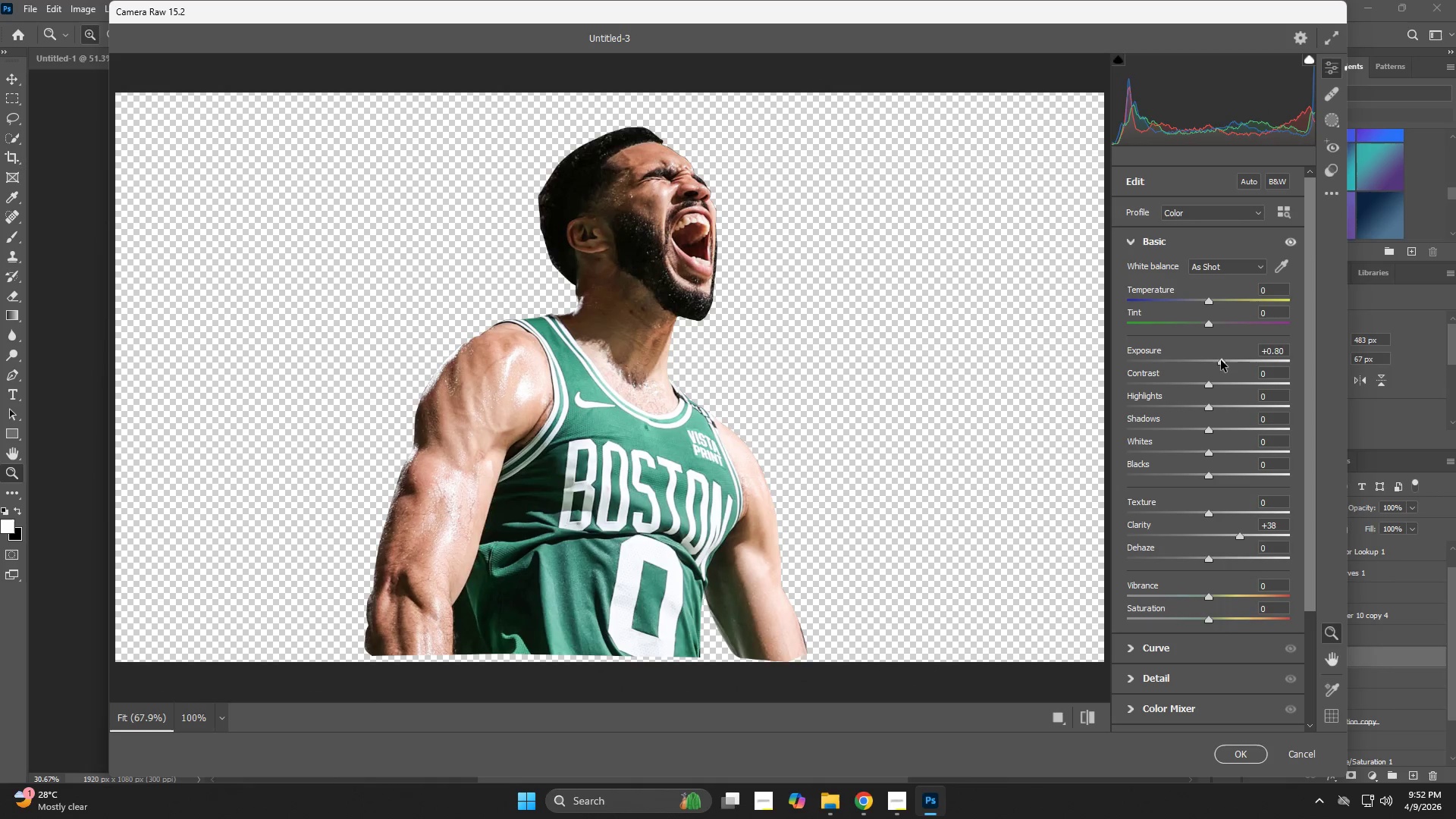 
left_click_drag(start_coordinate=[1201, 446], to_coordinate=[1180, 453])
 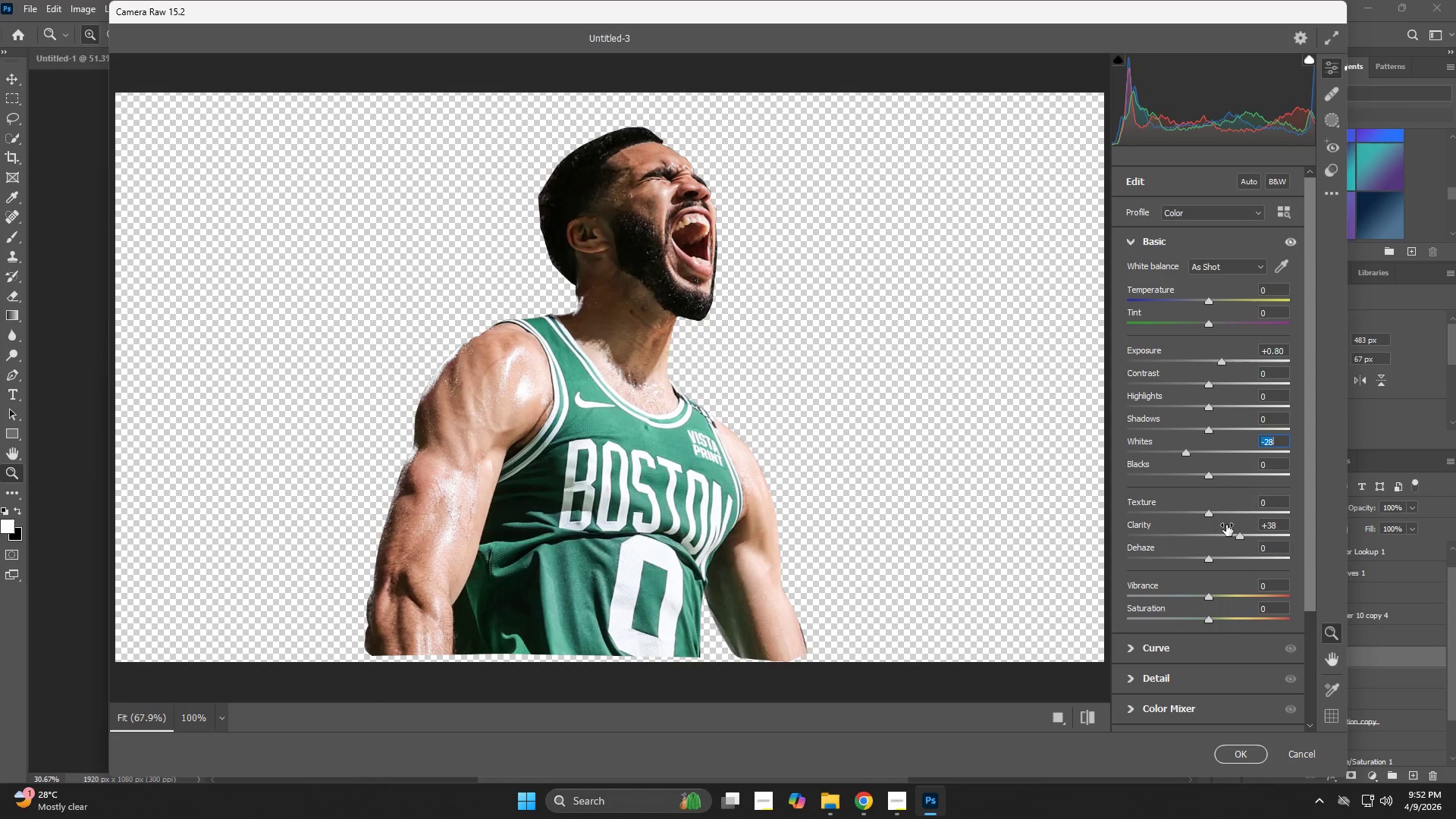 
left_click_drag(start_coordinate=[1218, 514], to_coordinate=[1222, 513])
 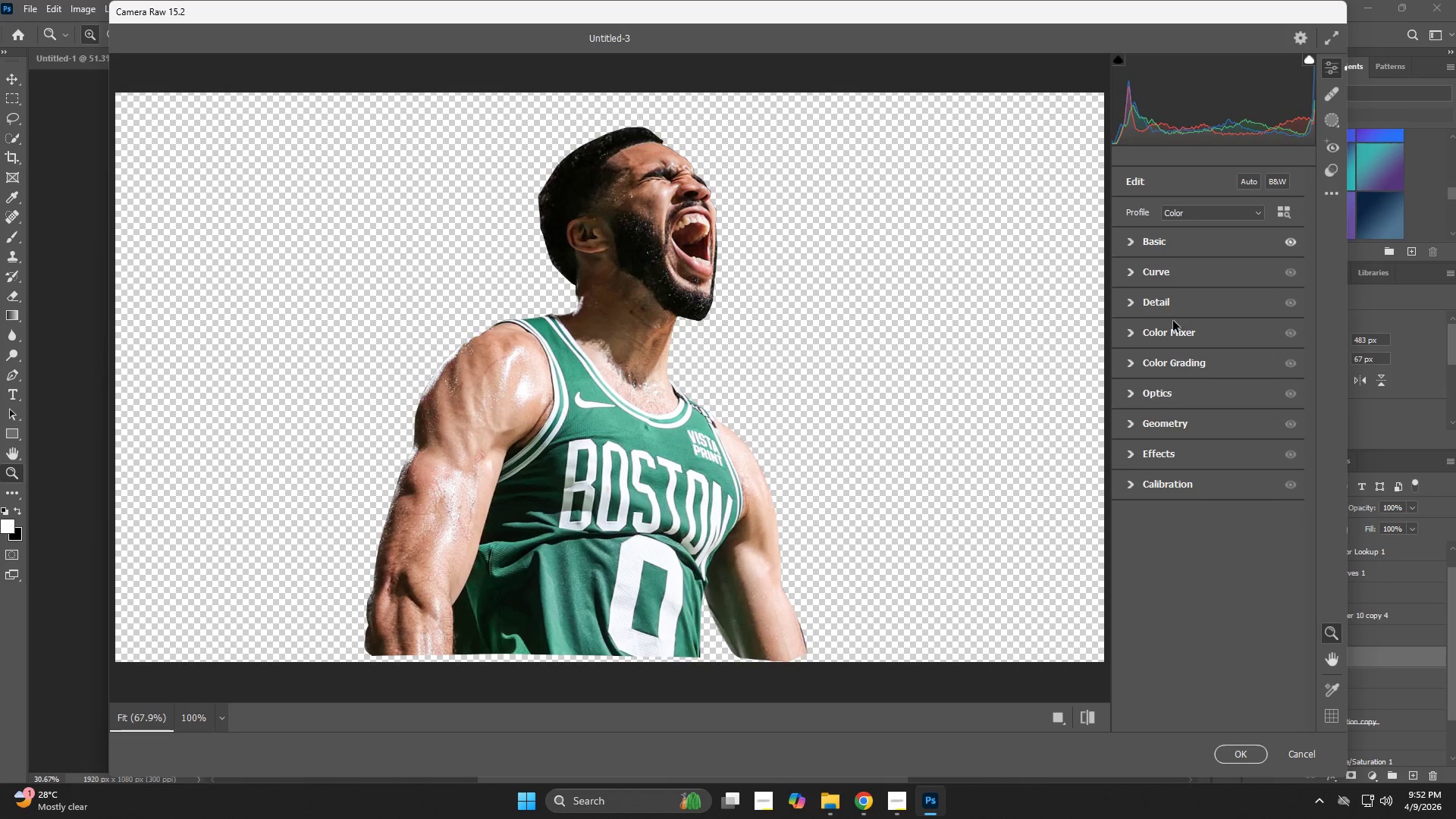 
left_click([1168, 309])
 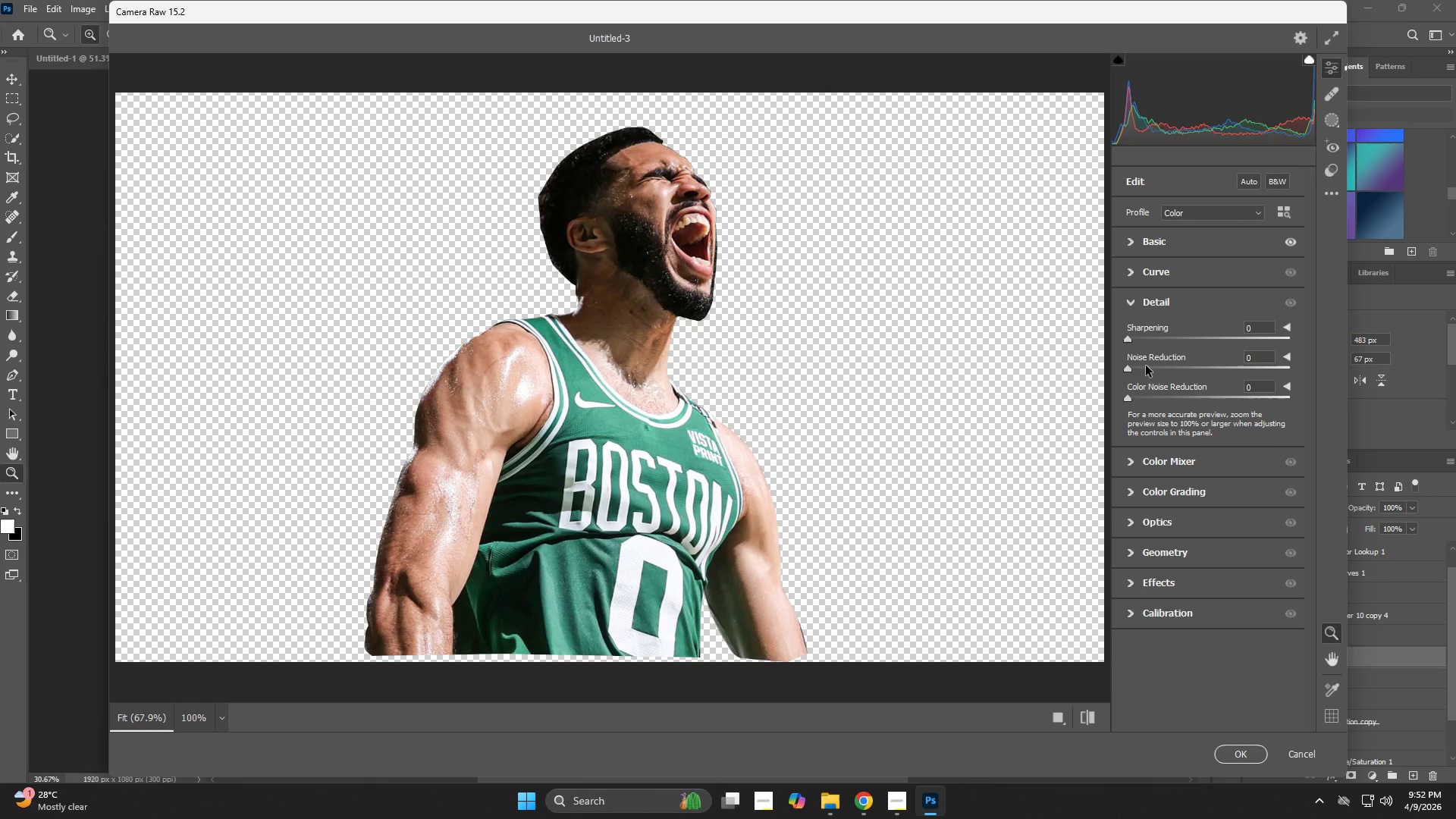 
left_click([1146, 364])
 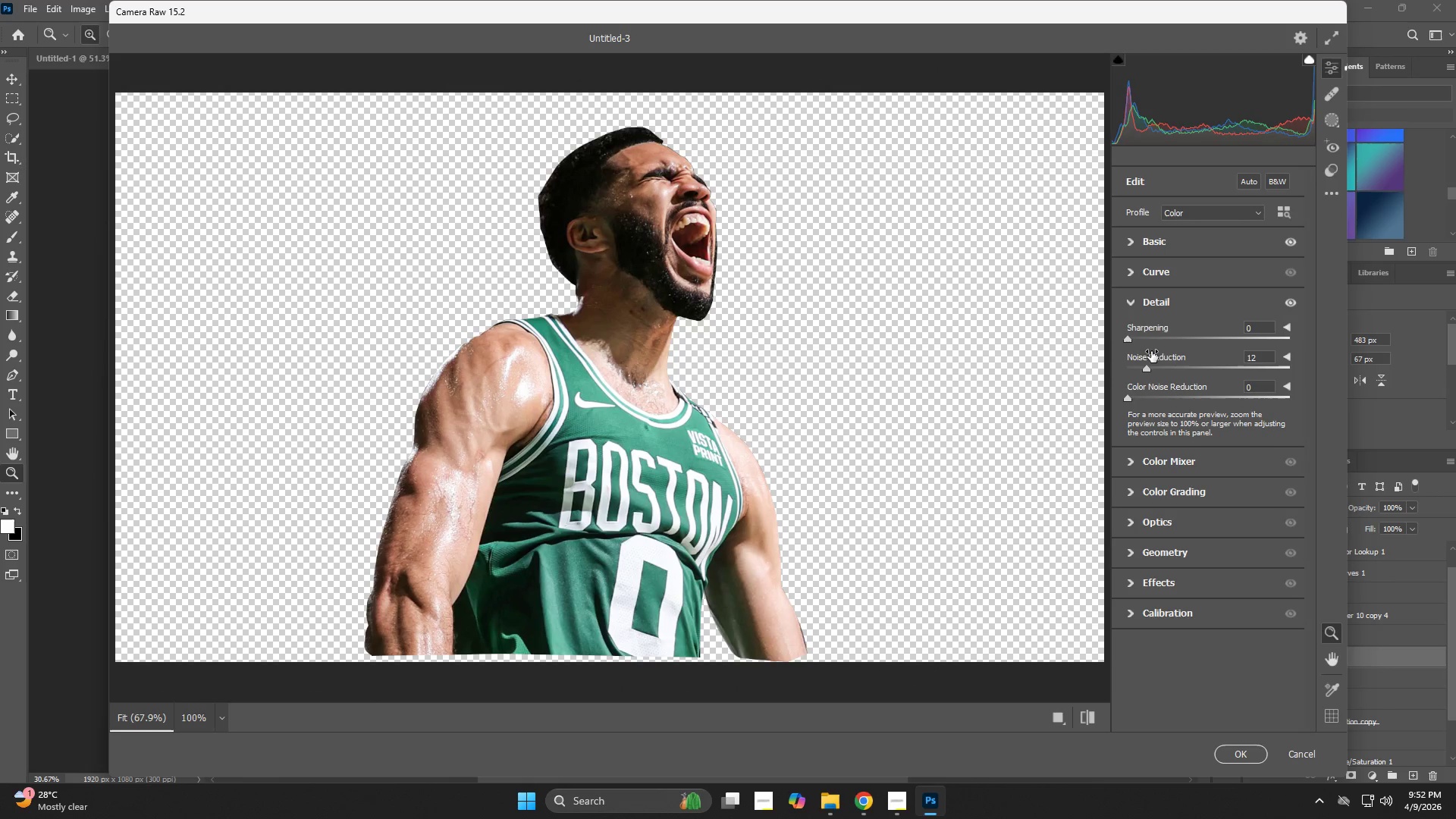 
left_click_drag(start_coordinate=[1170, 346], to_coordinate=[1172, 340])
 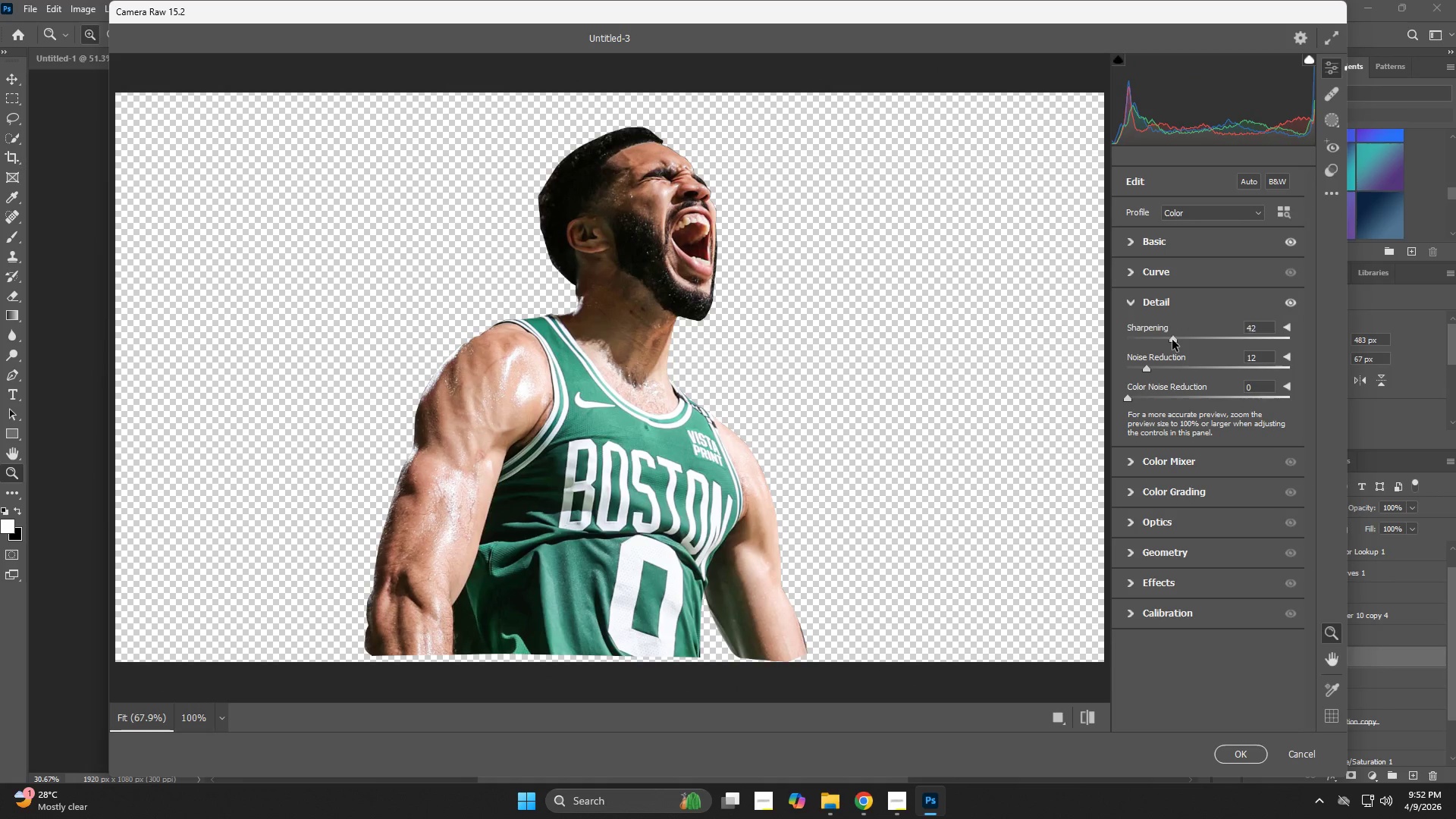 
double_click([1172, 340])
 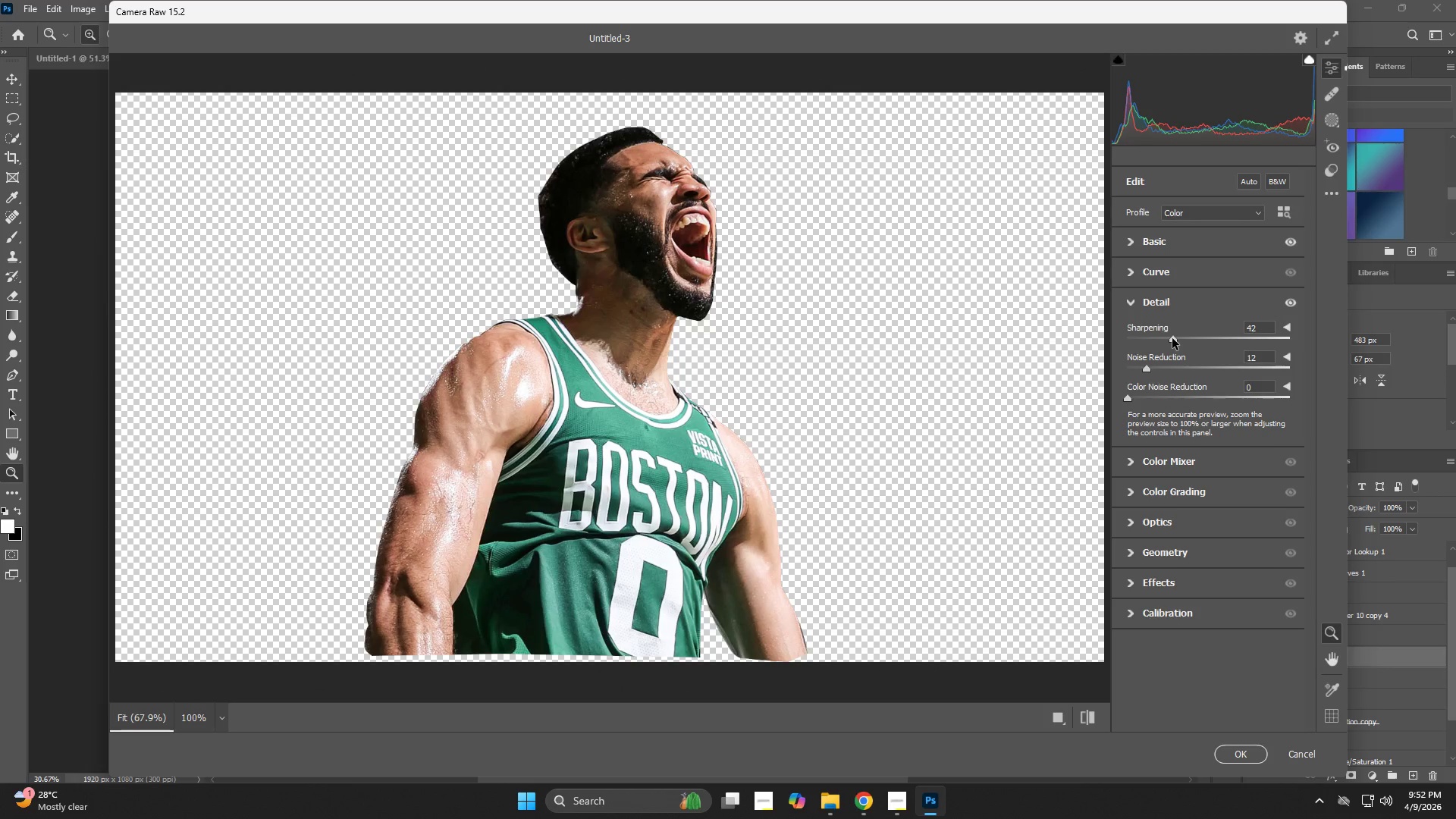 
left_click([1172, 338])
 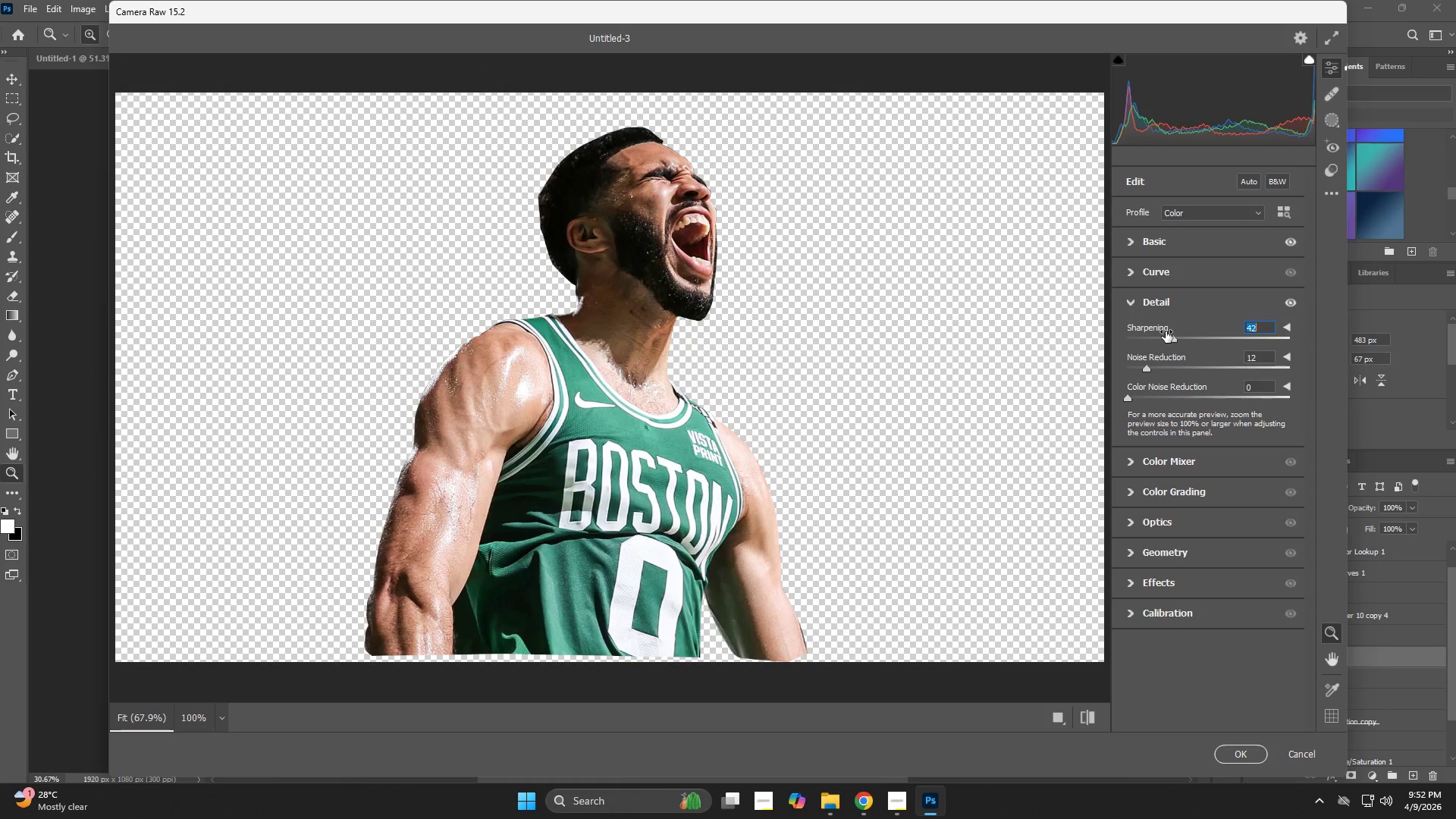 
left_click([1166, 331])
 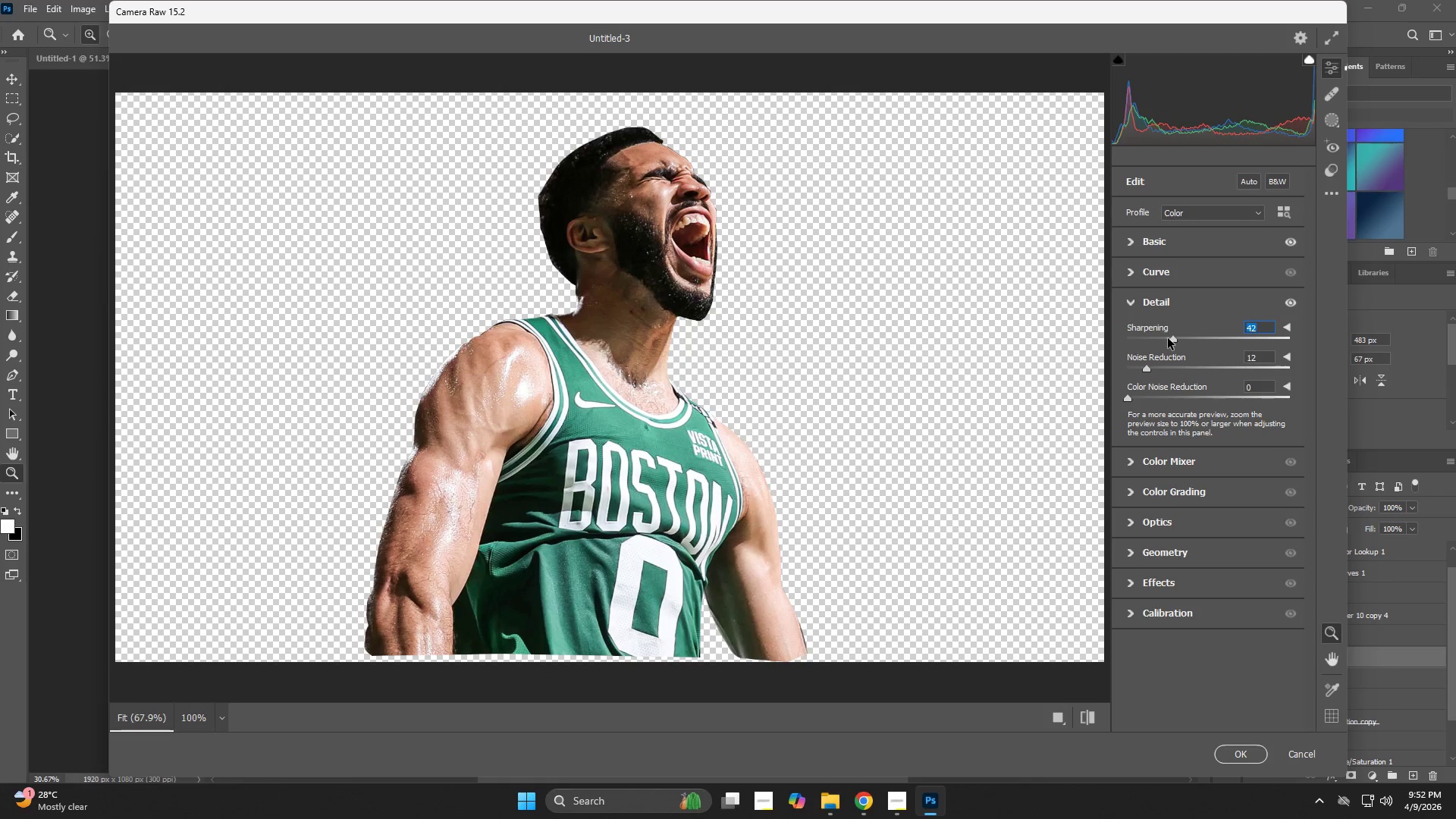 
left_click_drag(start_coordinate=[1168, 338], to_coordinate=[1164, 340])
 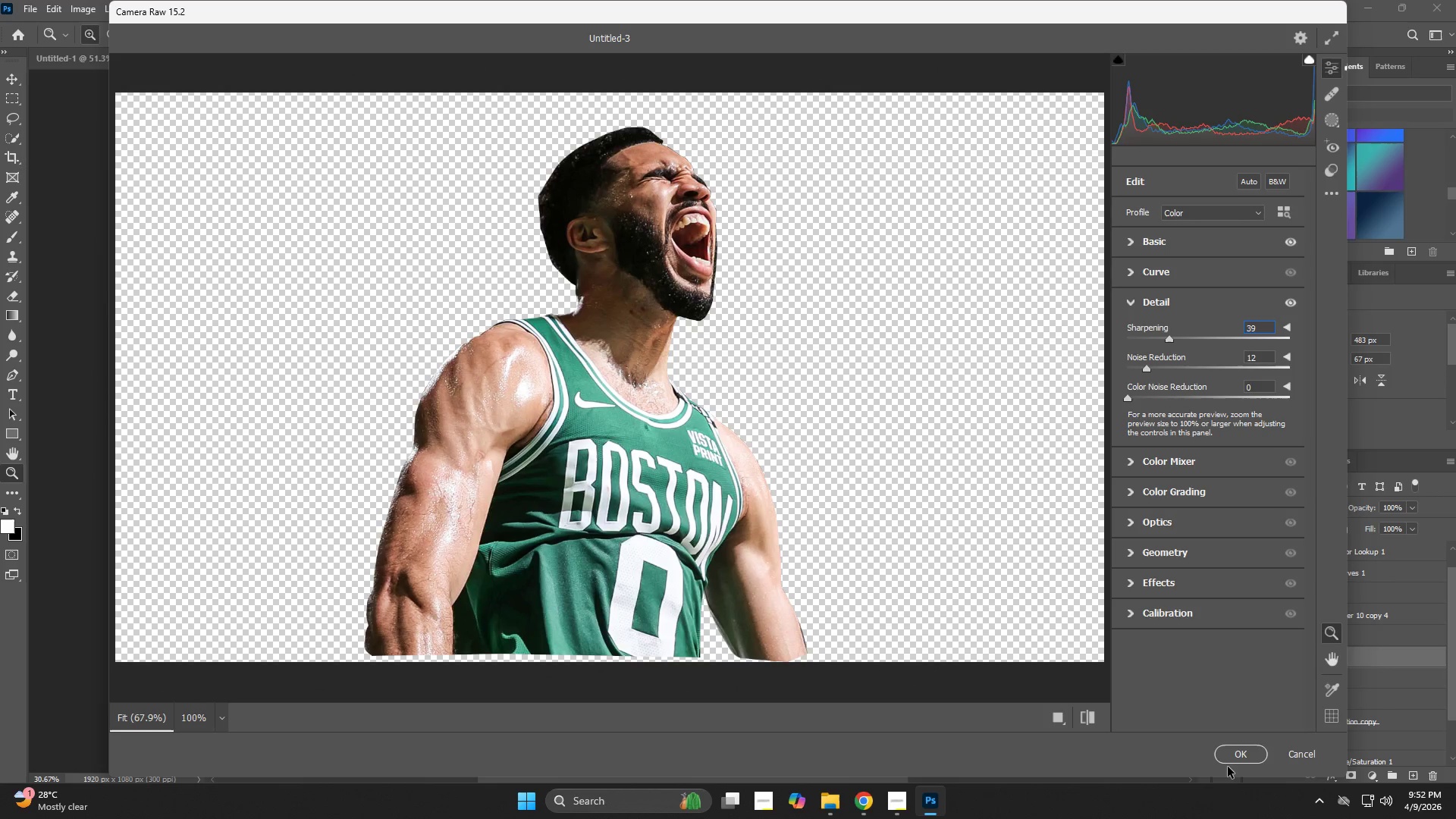 
left_click([1236, 759])
 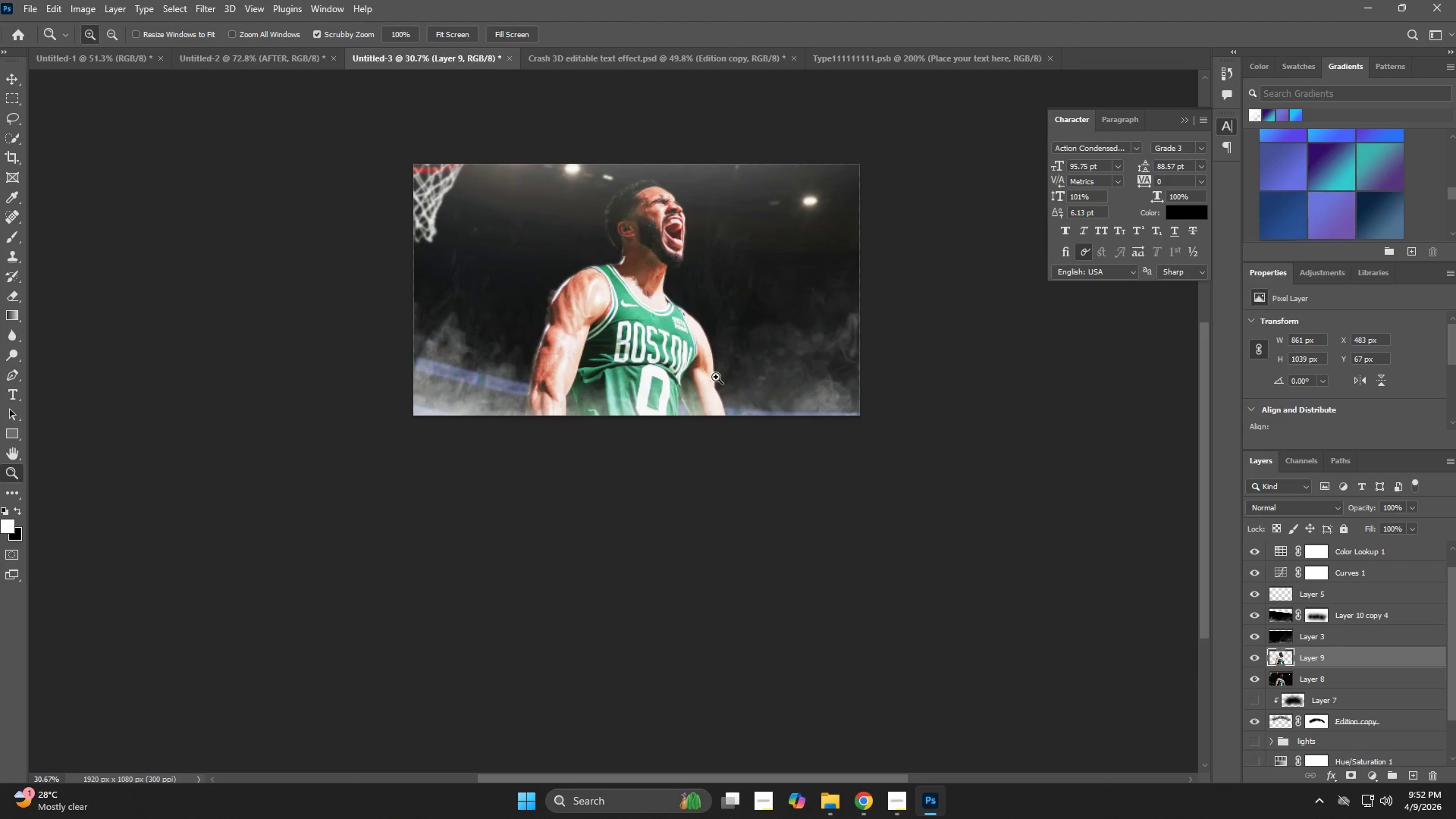 
key(Z)
 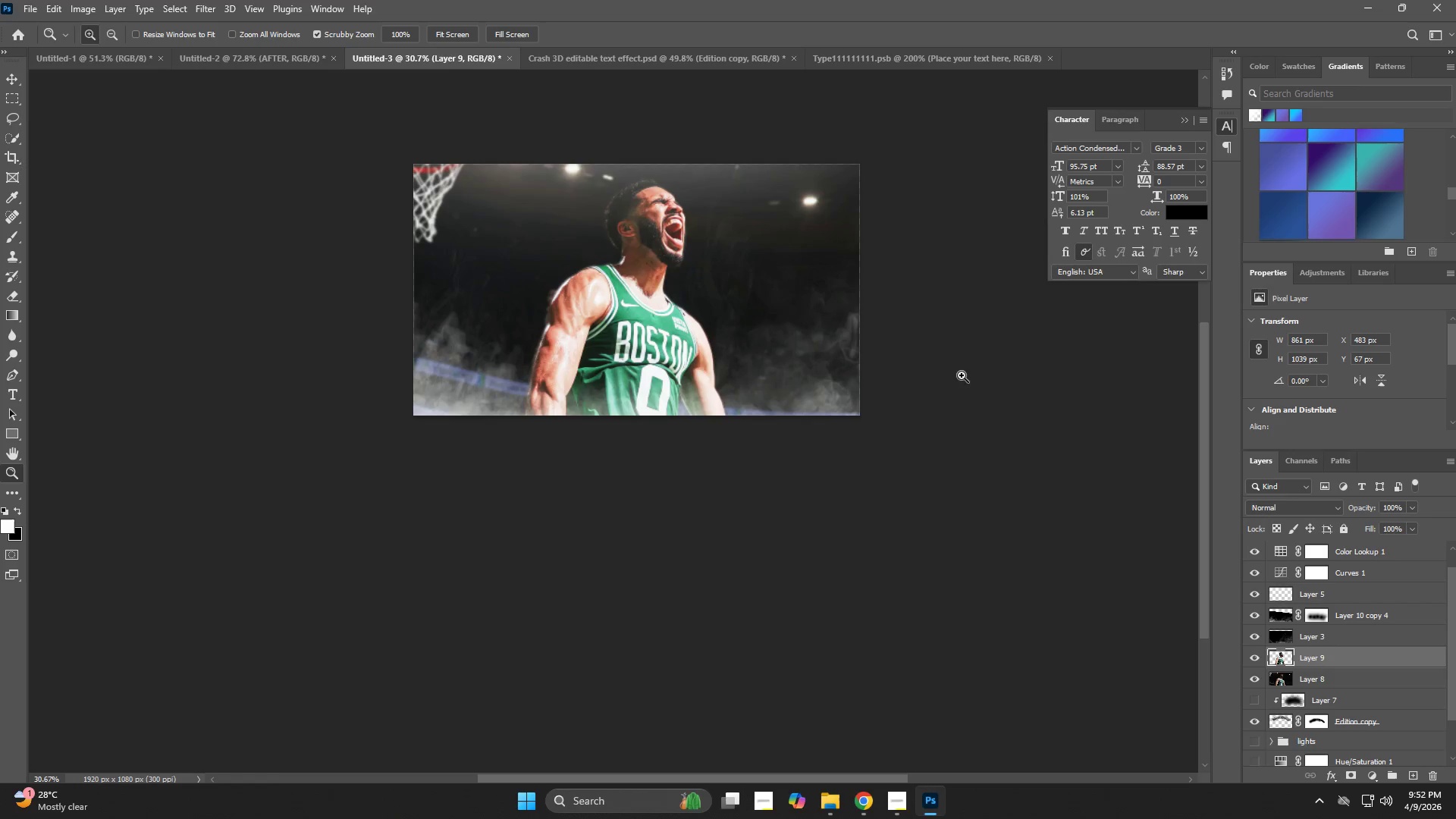 
scroll: coordinate [1329, 670], scroll_direction: down, amount: 6.0
 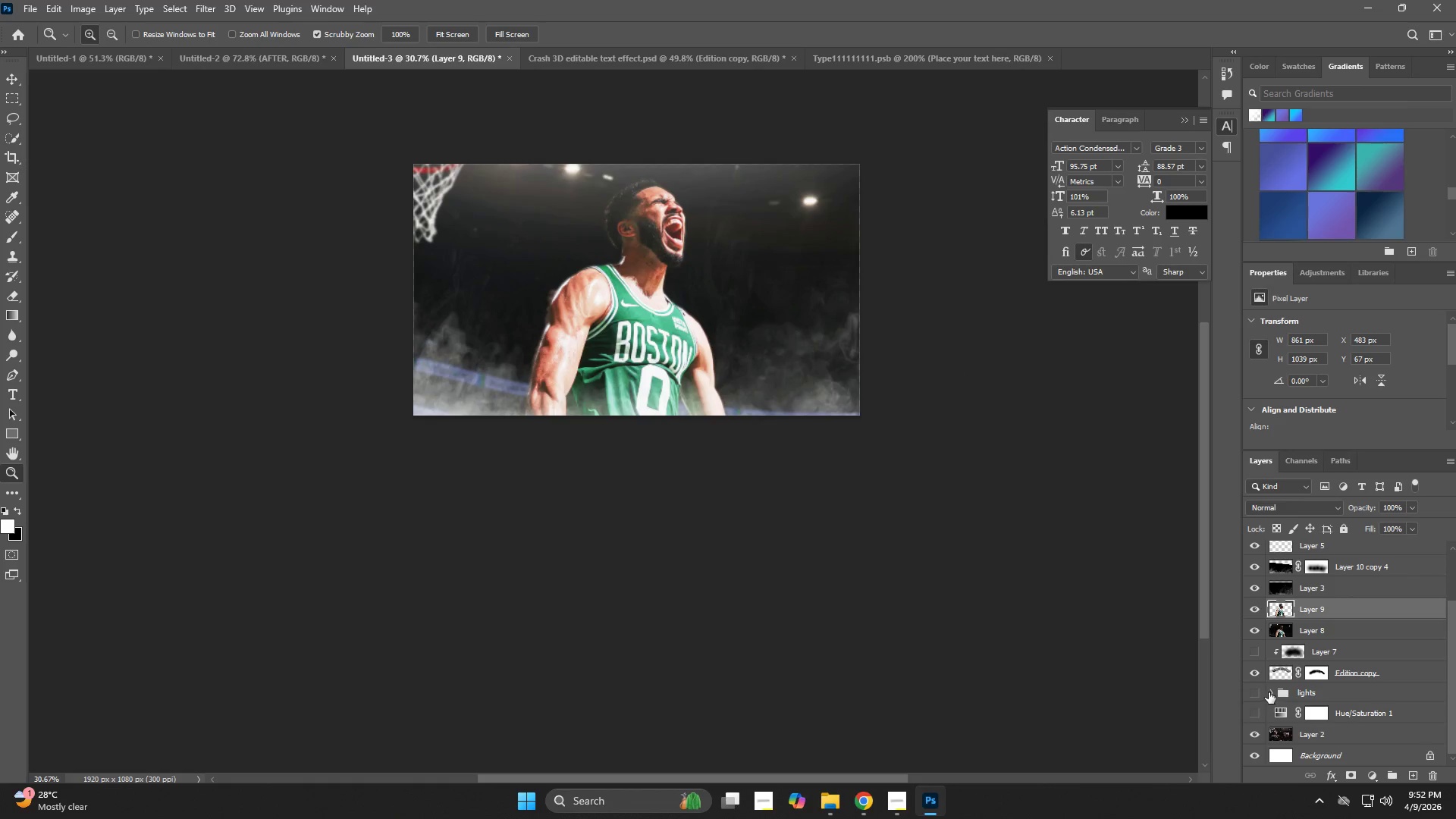 
left_click([1247, 692])
 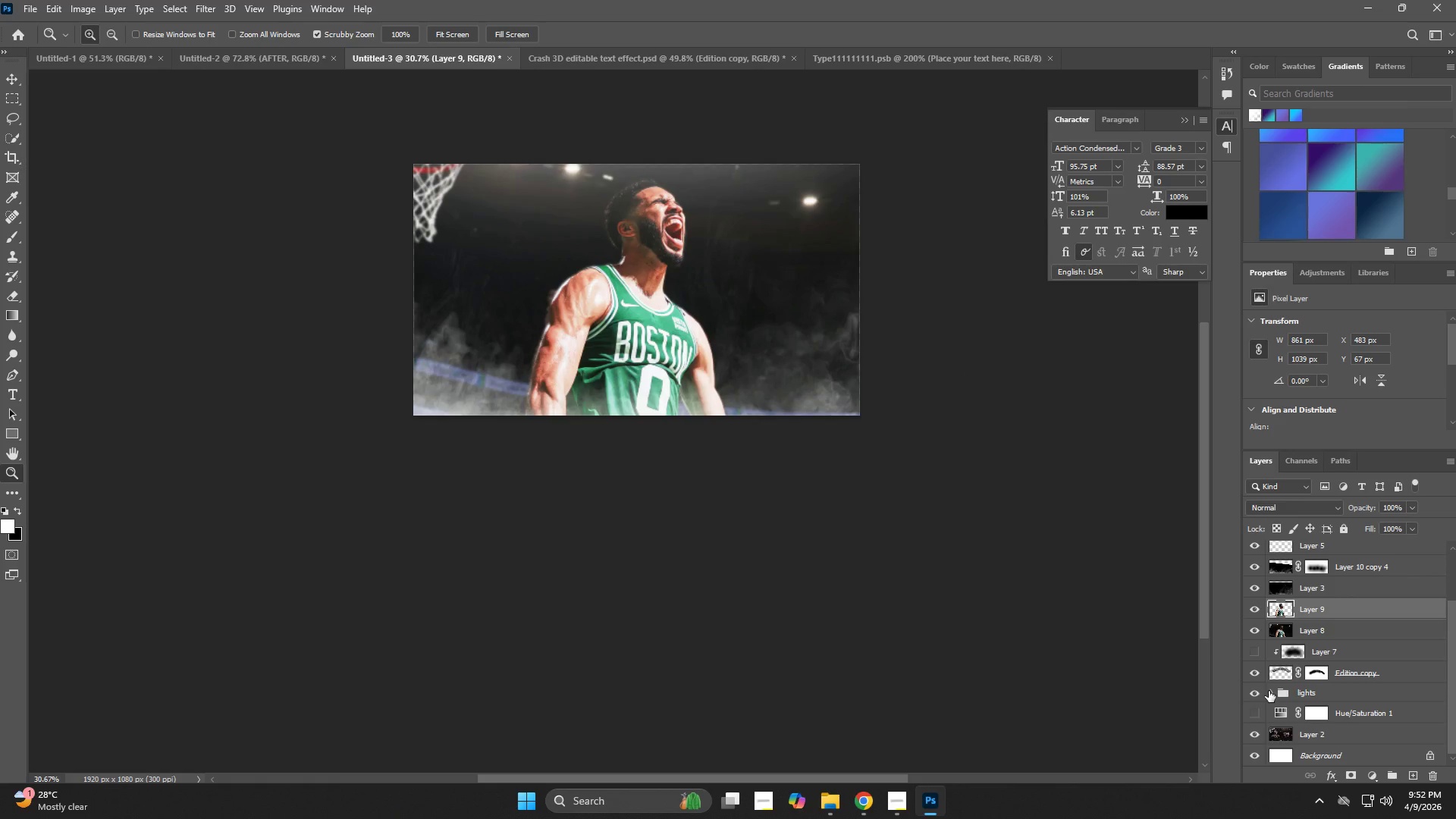 
left_click([1273, 692])
 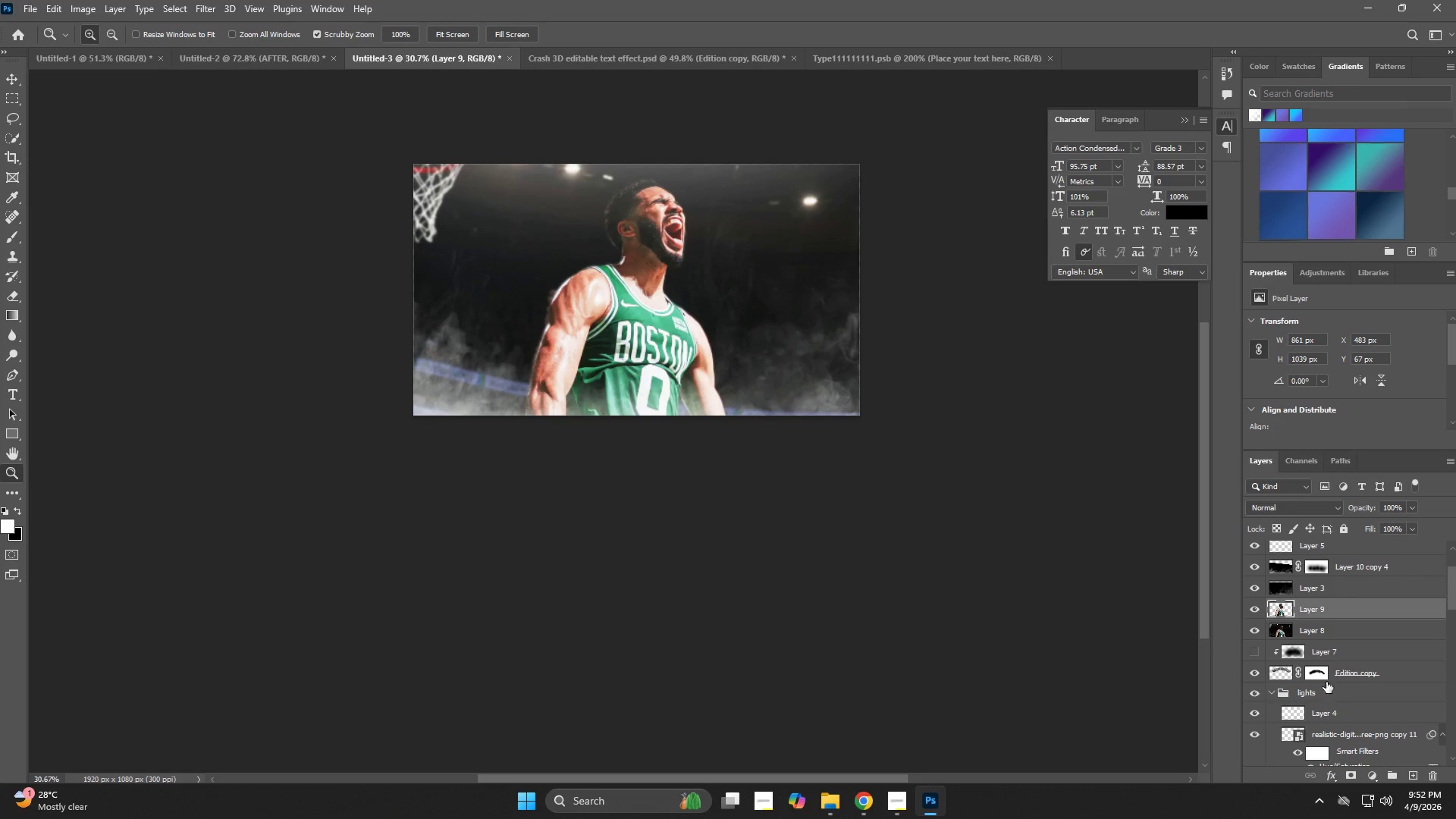 
left_click_drag(start_coordinate=[1316, 632], to_coordinate=[1367, 722])
 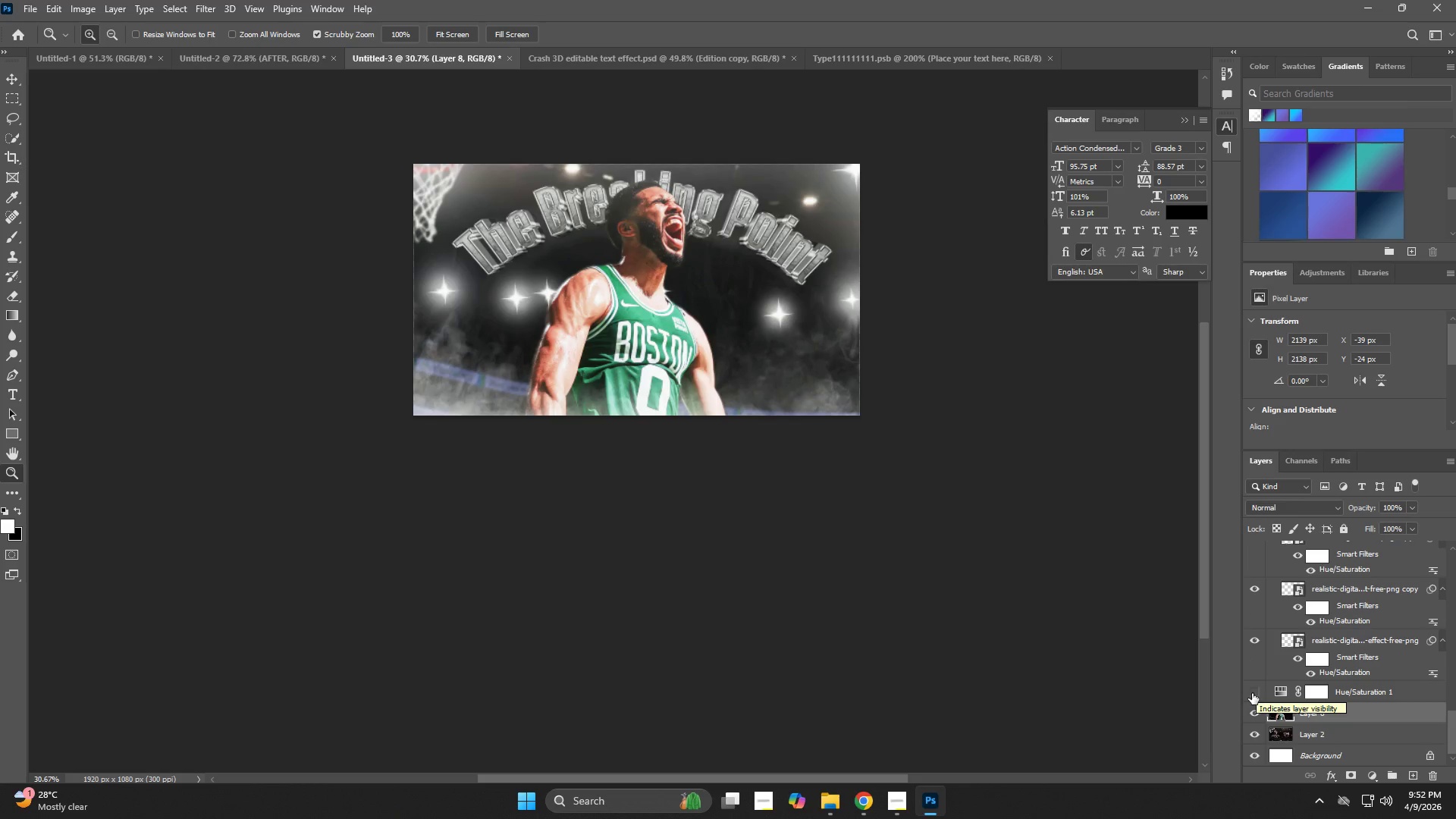 
wait(5.41)
 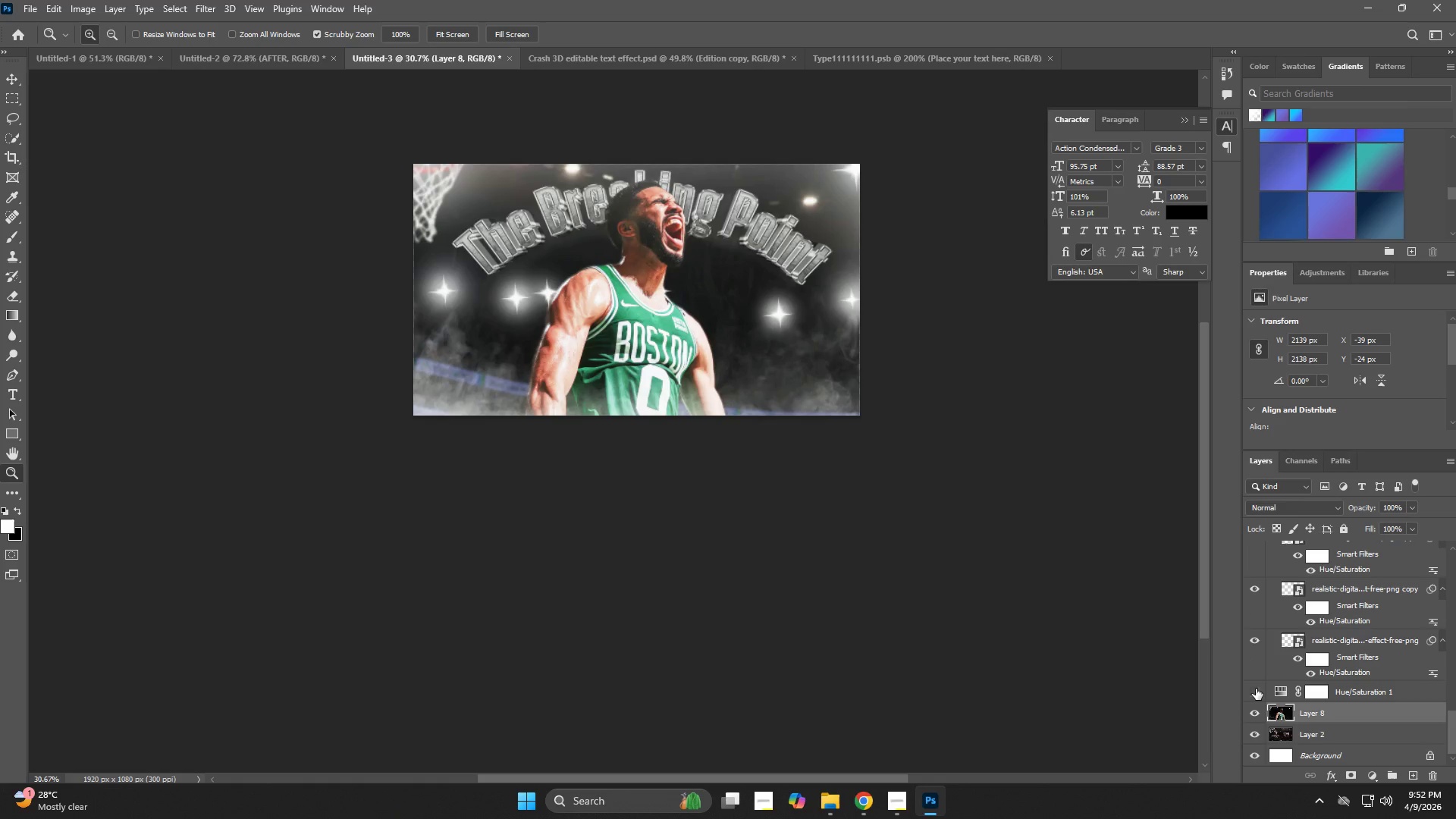 
scroll: coordinate [1288, 686], scroll_direction: up, amount: 2.0
 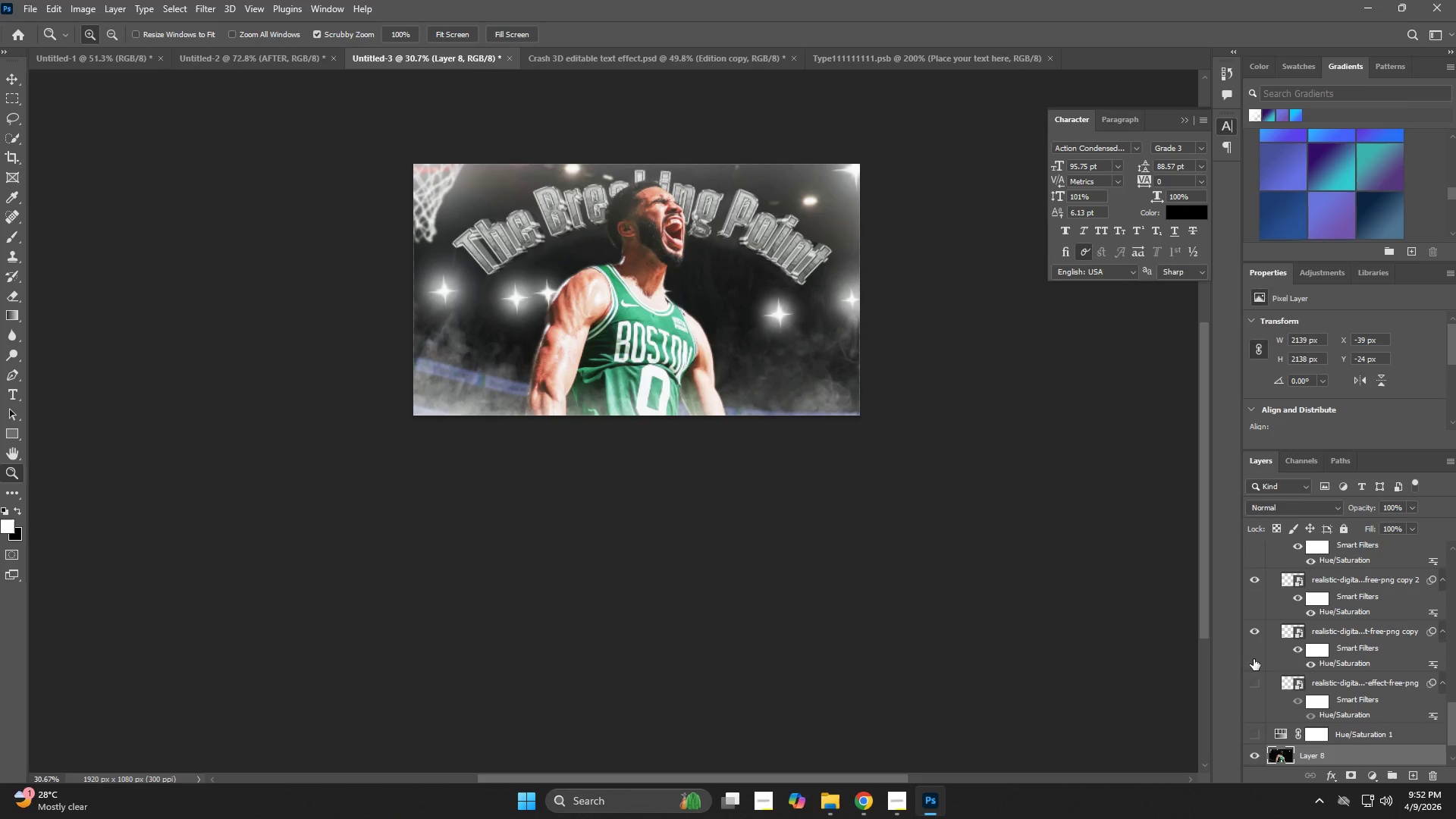 
double_click([1250, 632])
 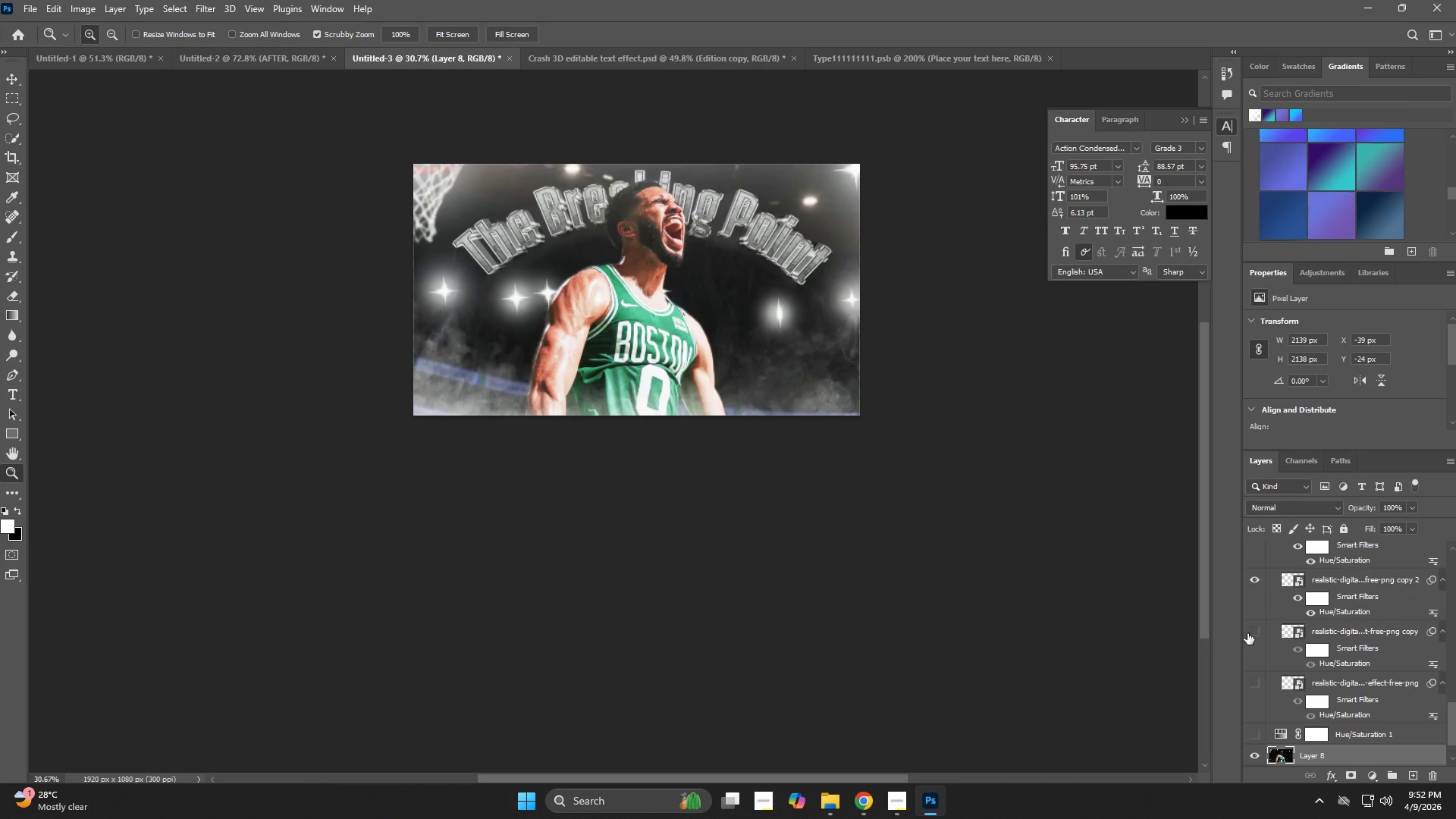 
scroll: coordinate [1254, 636], scroll_direction: up, amount: 1.0
 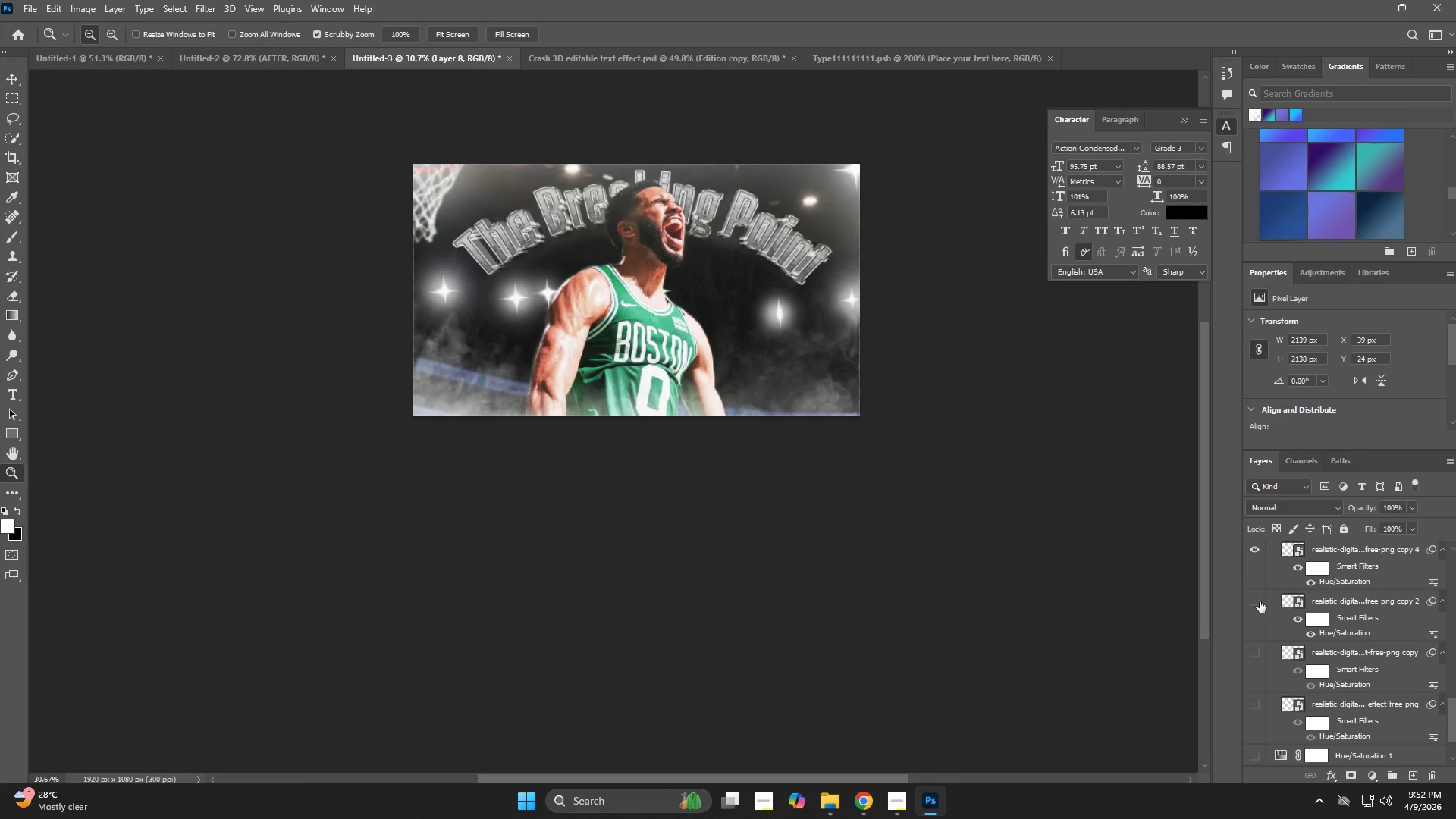 
double_click([1263, 557])
 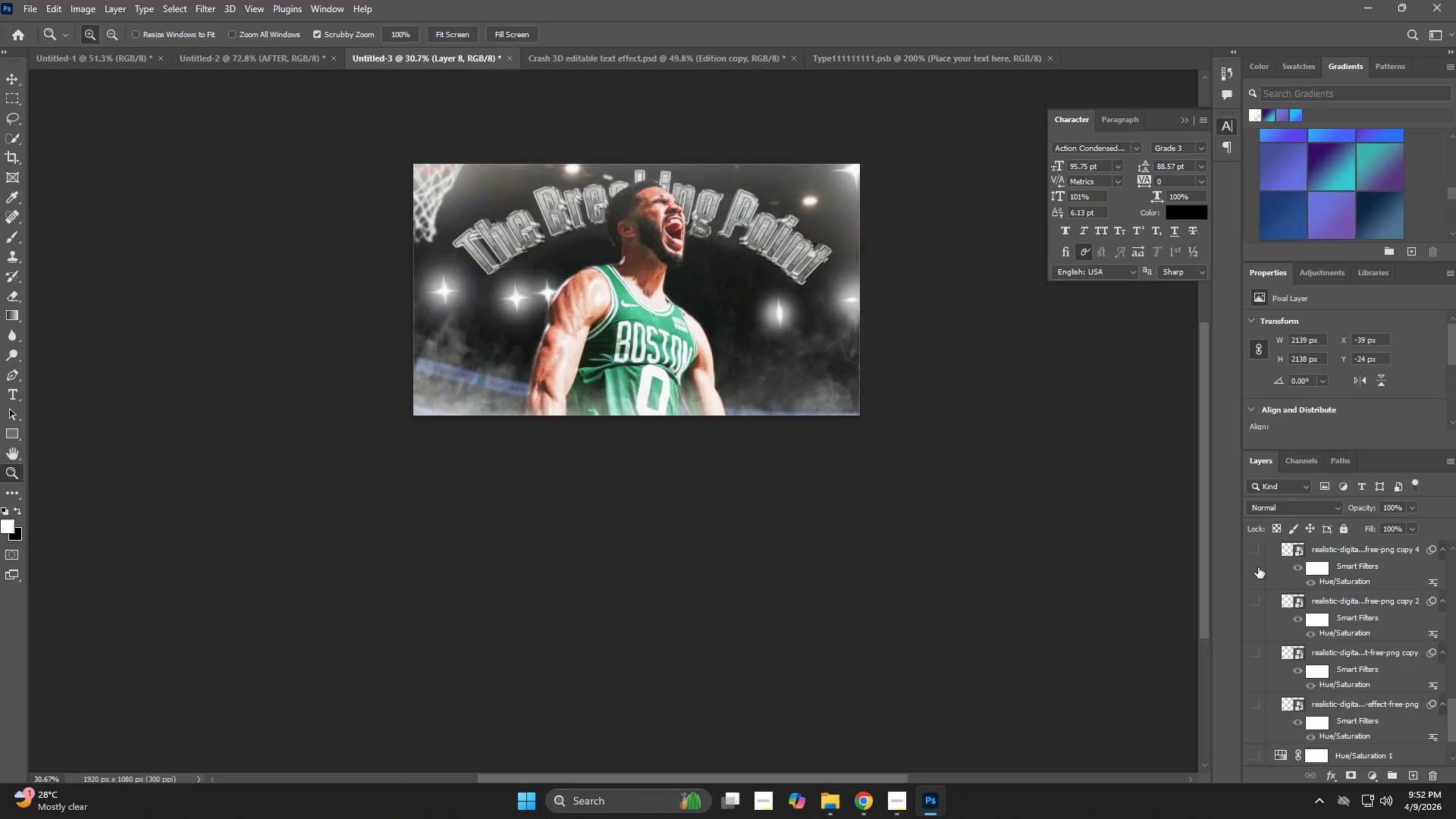 
scroll: coordinate [1254, 614], scroll_direction: up, amount: 3.0
 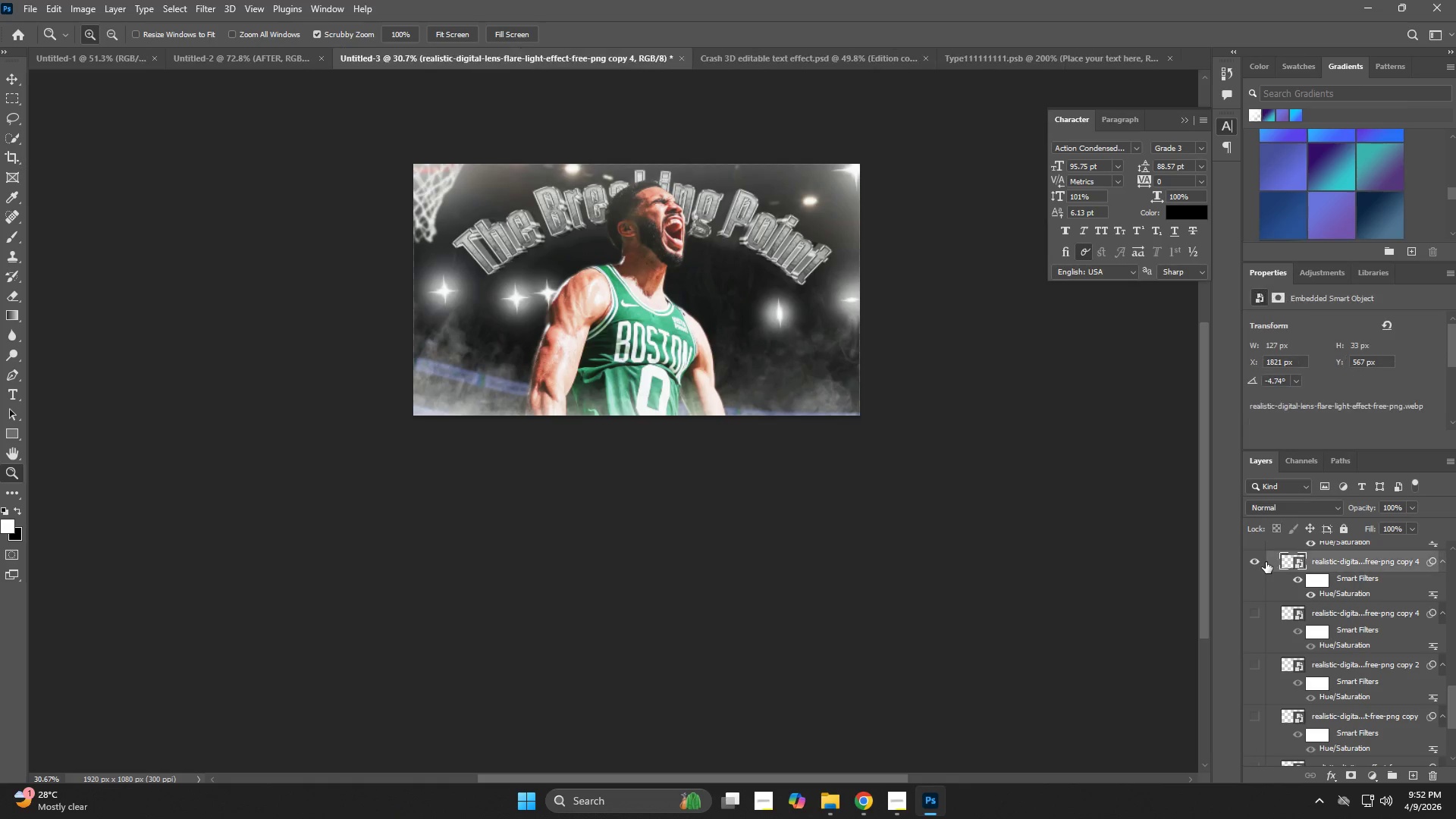 
double_click([1262, 561])
 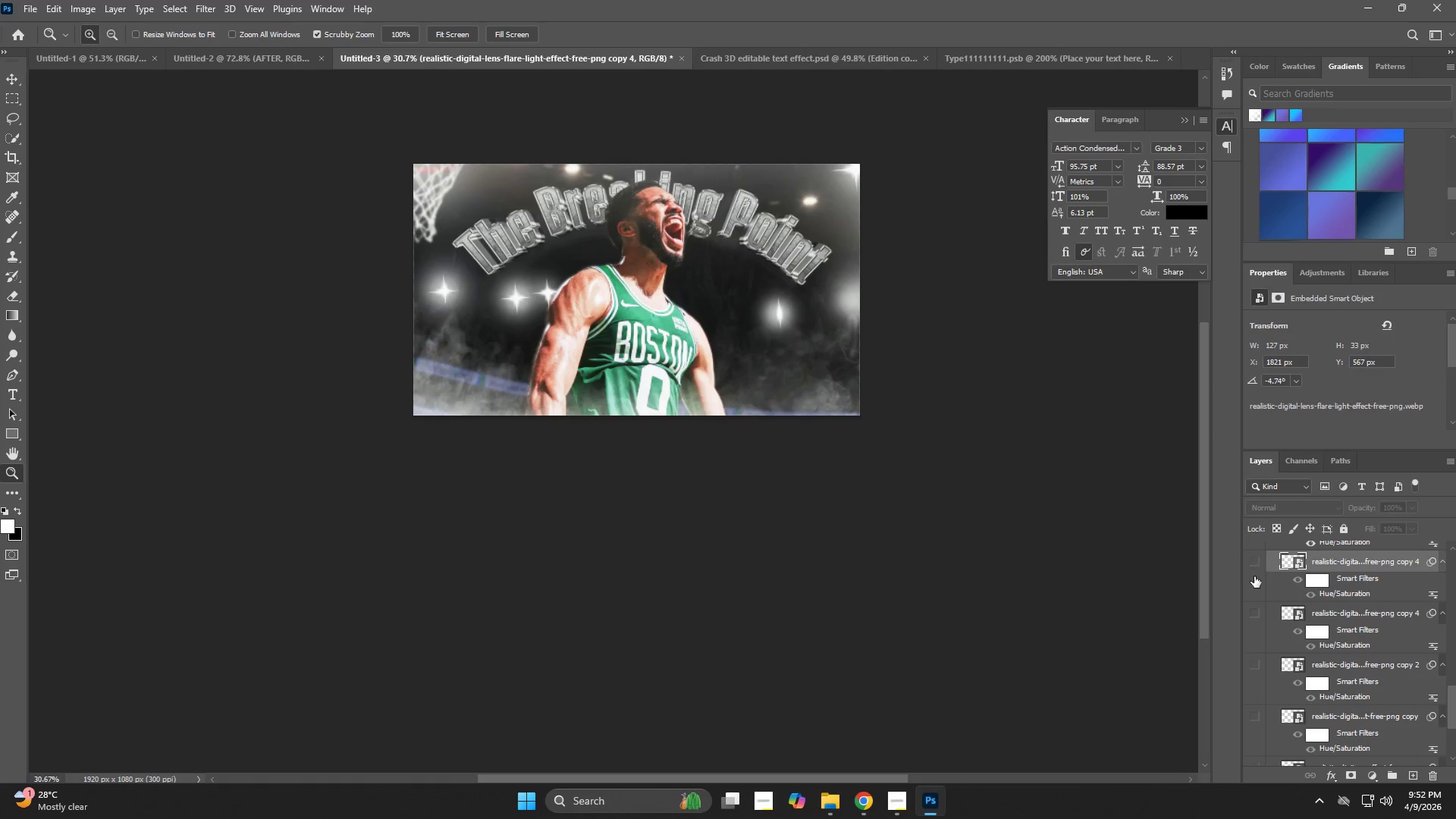 
scroll: coordinate [1252, 603], scroll_direction: up, amount: 4.0
 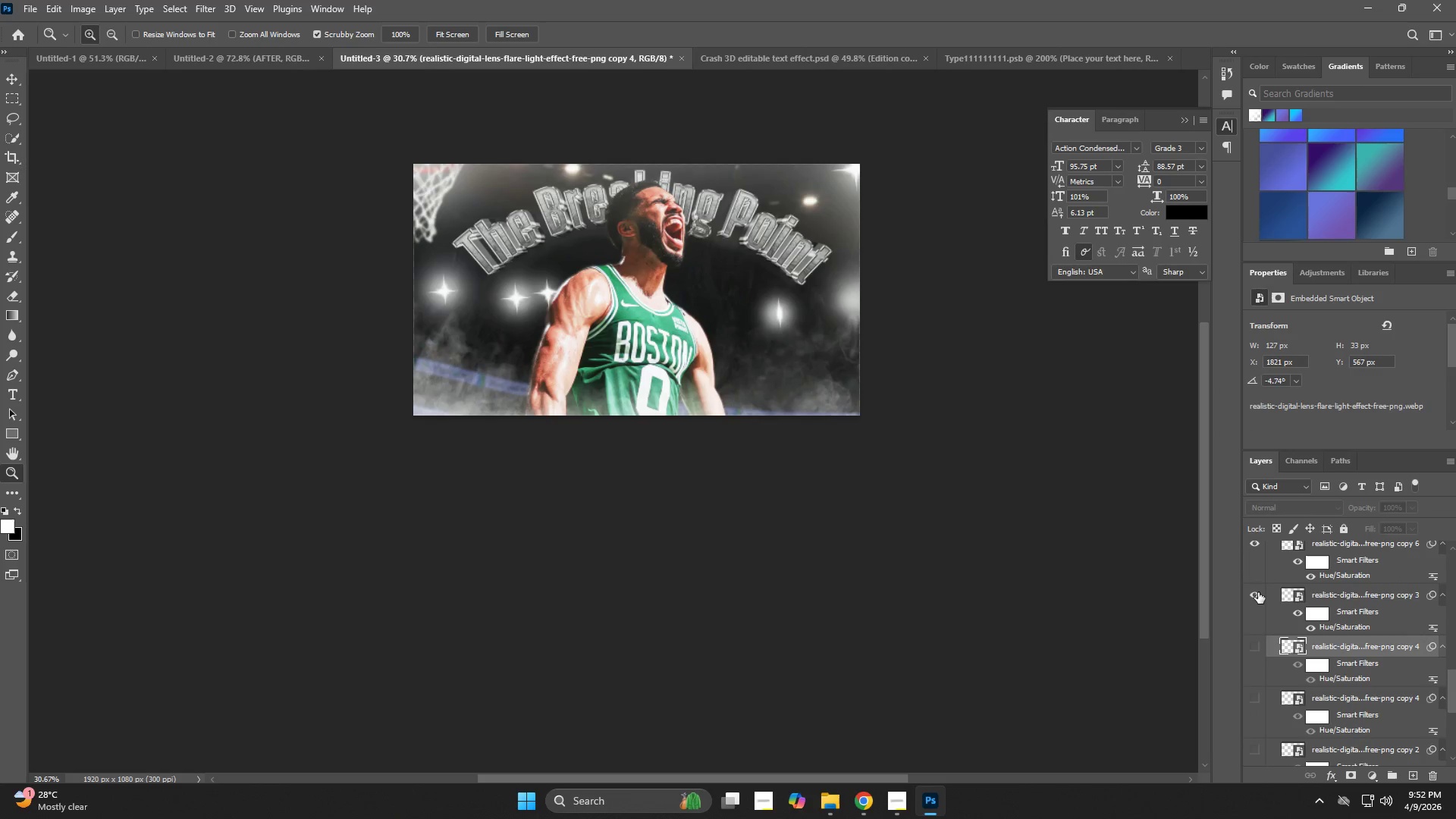 
left_click([1258, 592])
 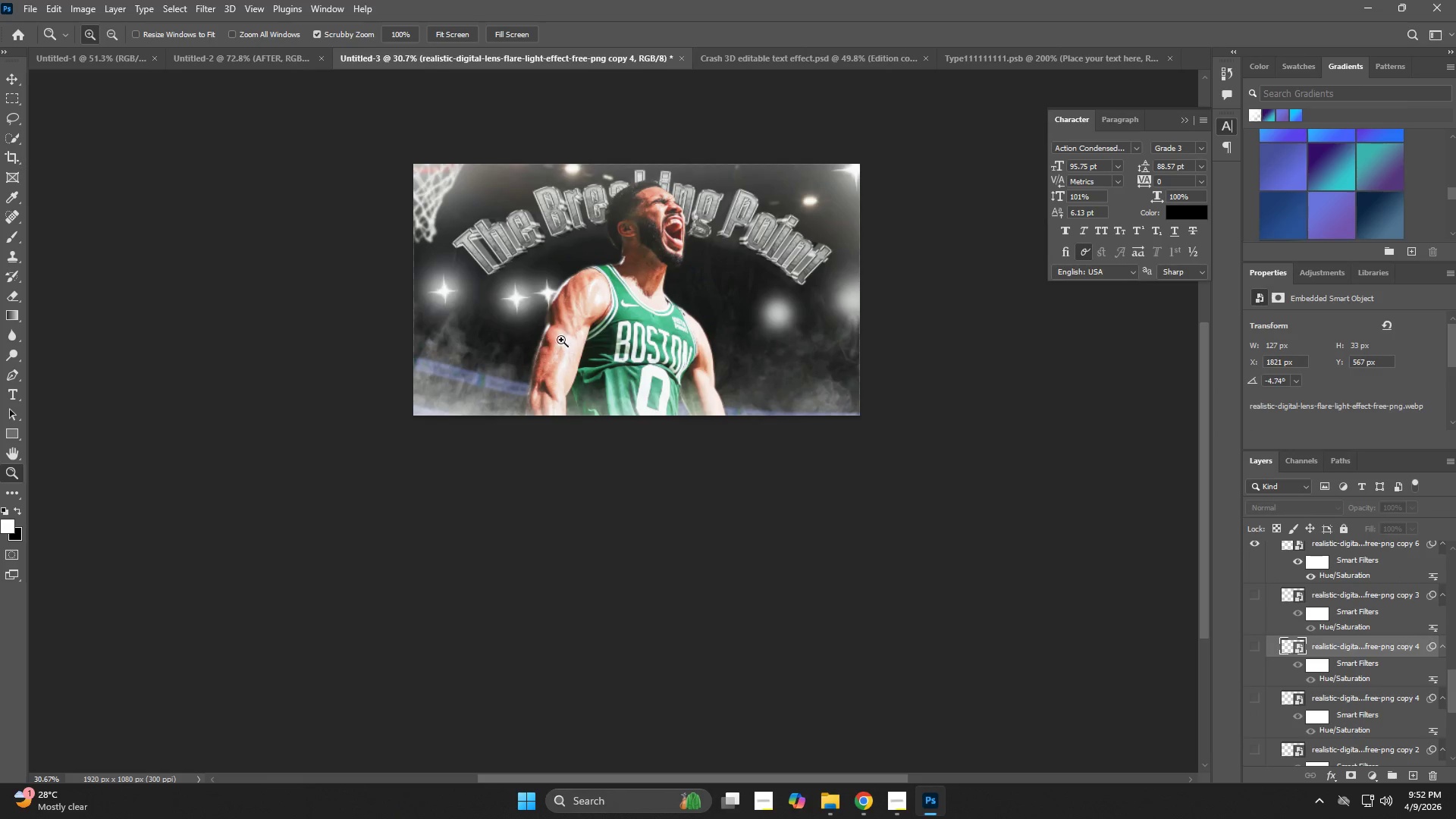 
wait(5.77)
 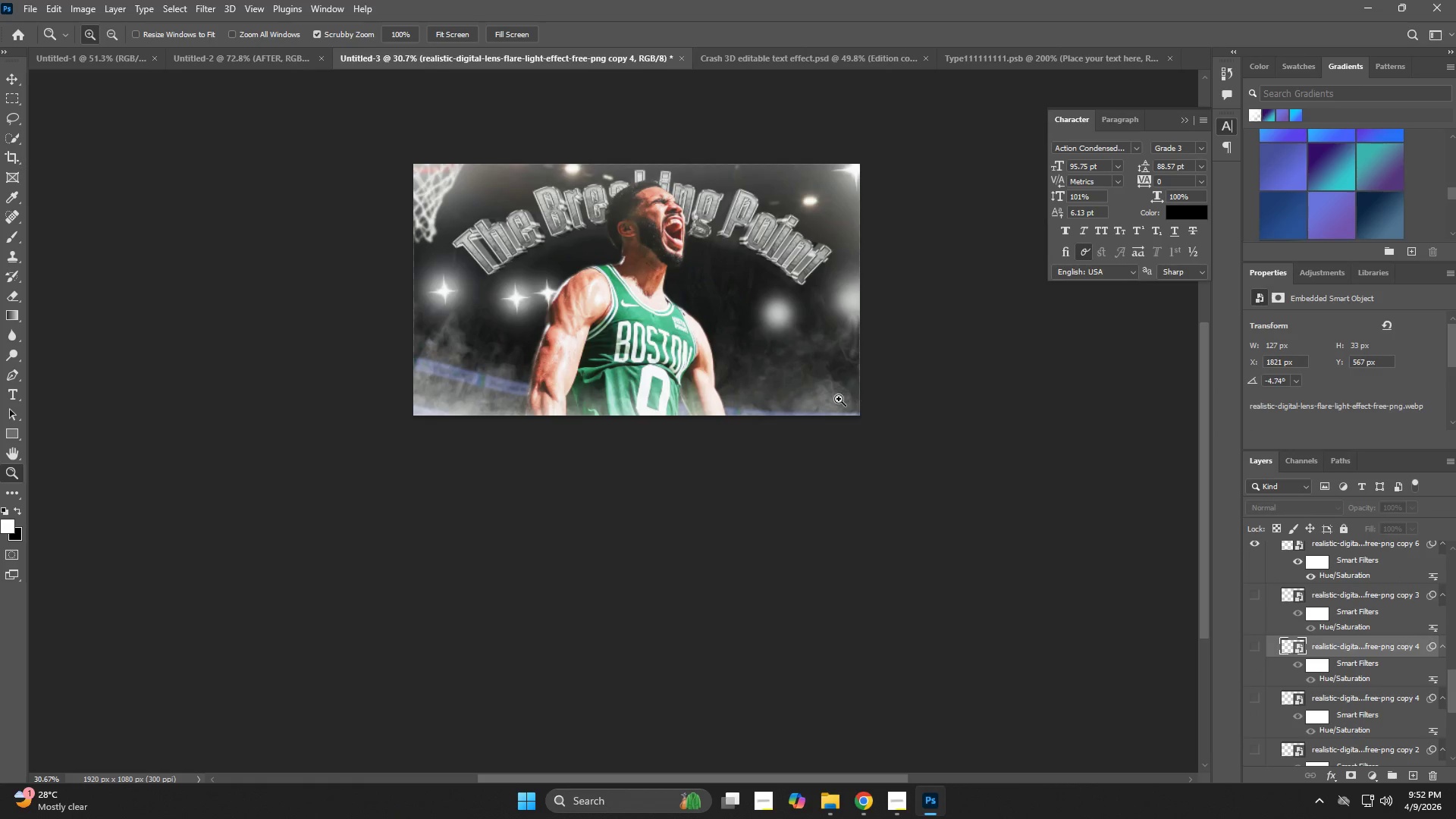 
scroll: coordinate [1348, 649], scroll_direction: up, amount: 6.0
 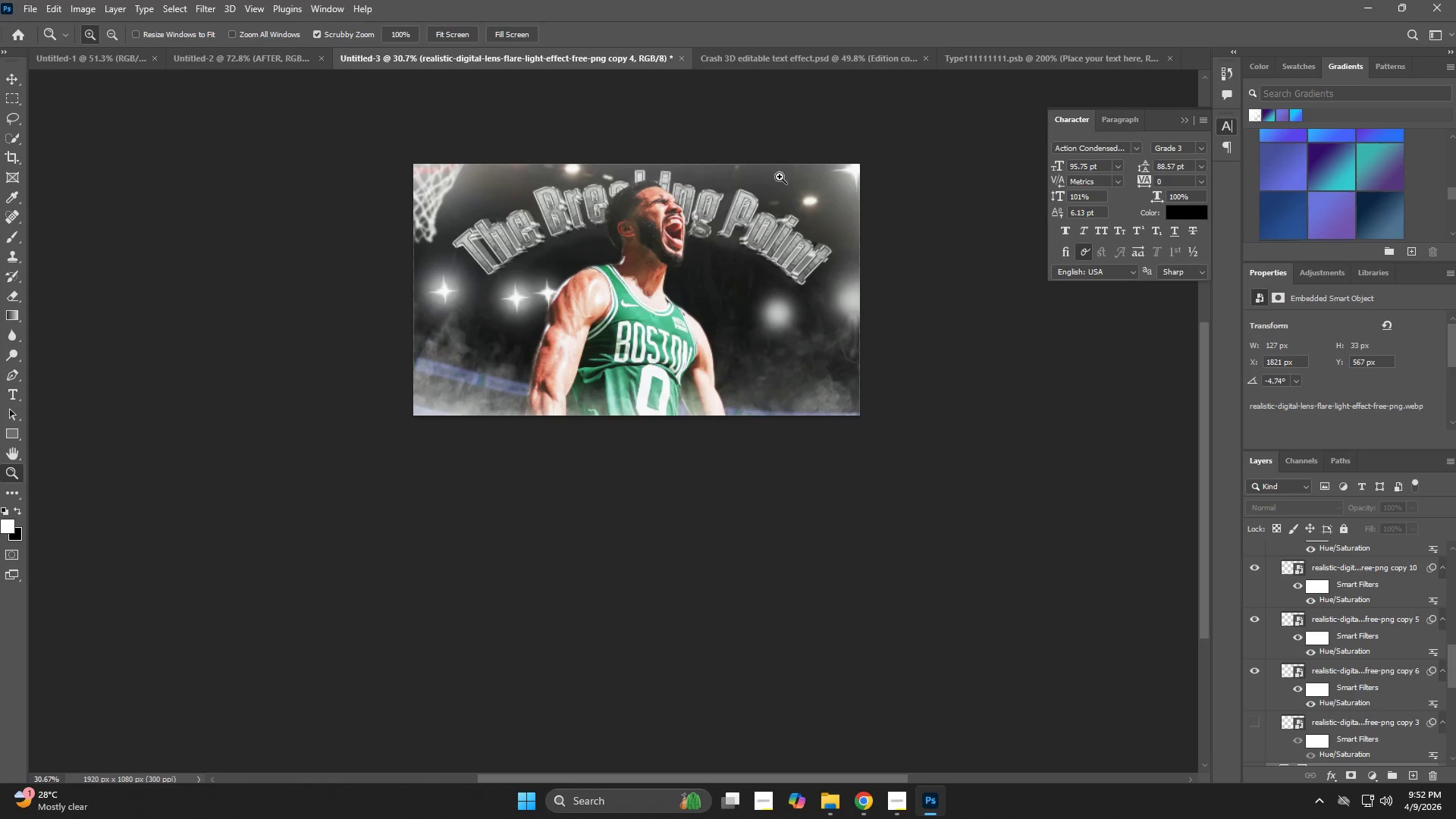 
key(V)
 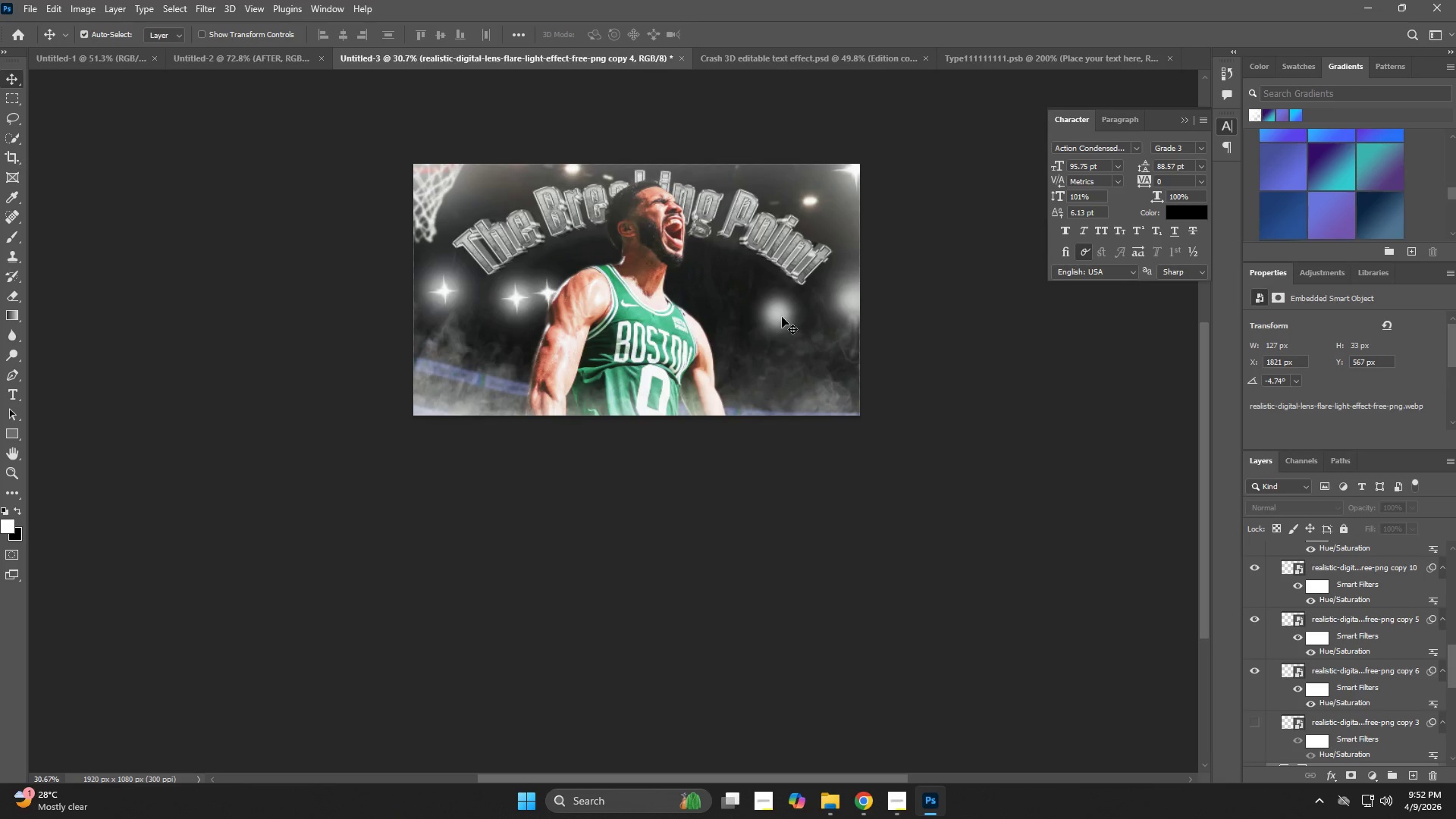 
left_click([780, 313])
 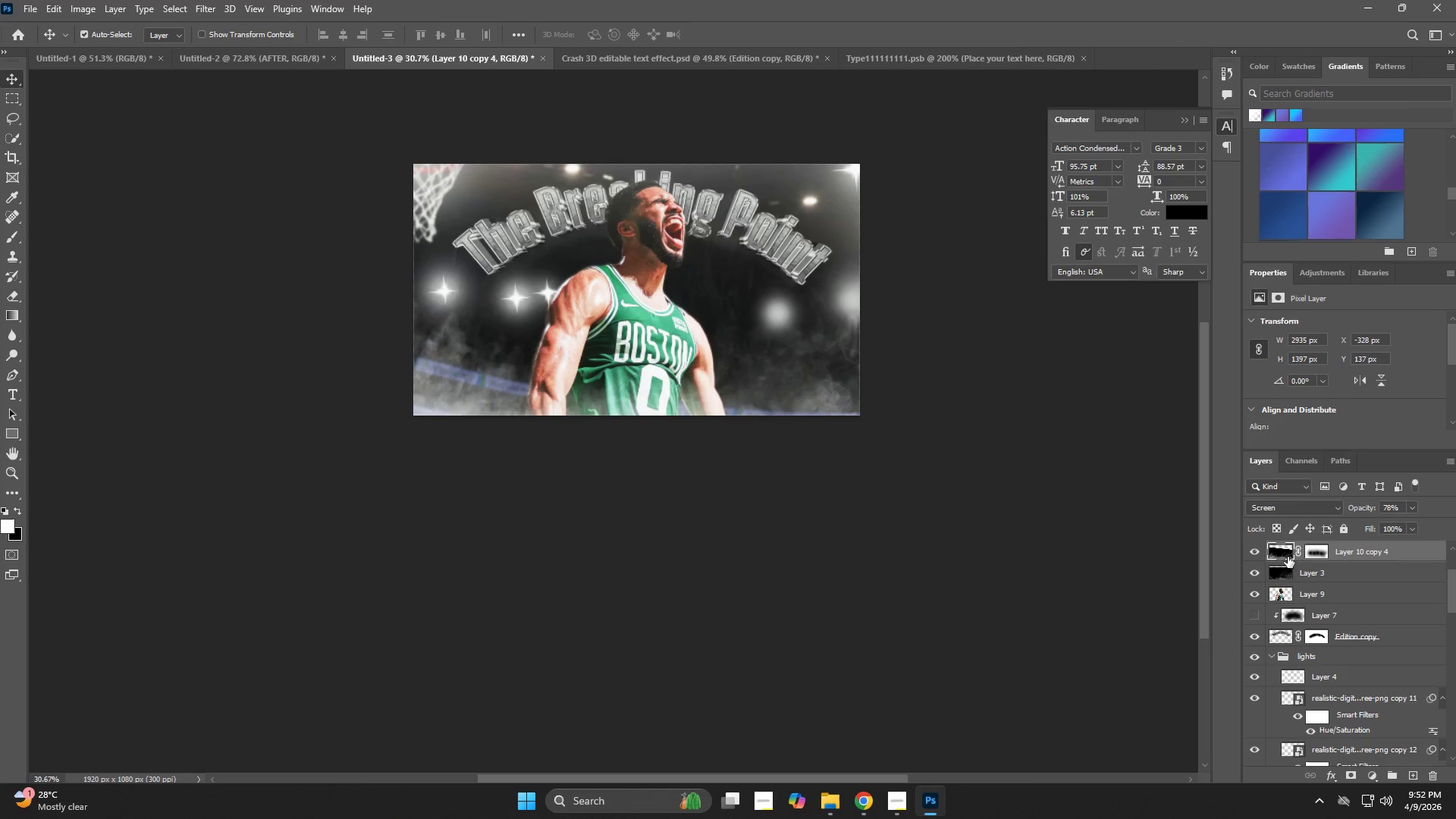 
left_click([1257, 555])
 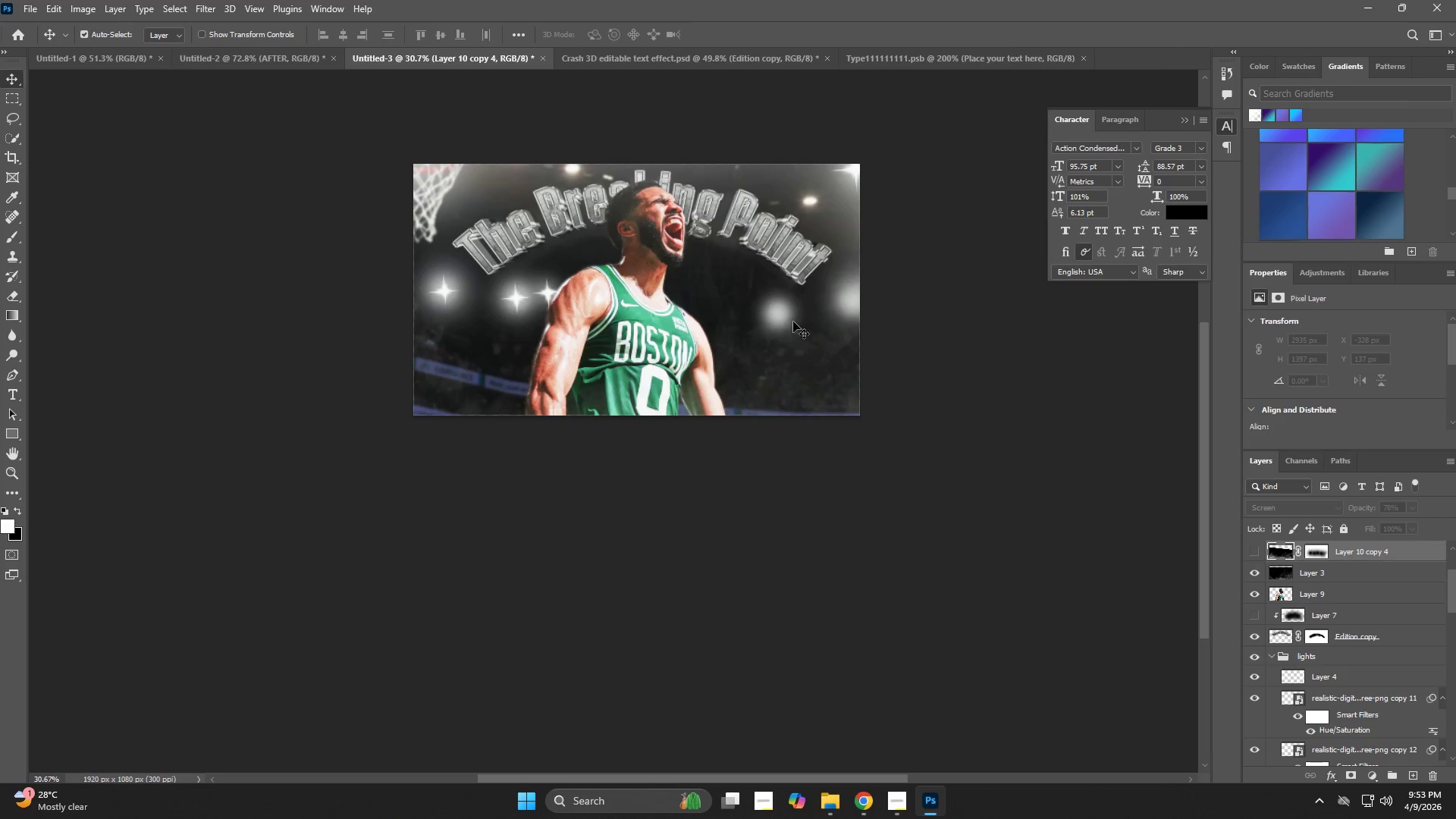 
left_click([775, 317])
 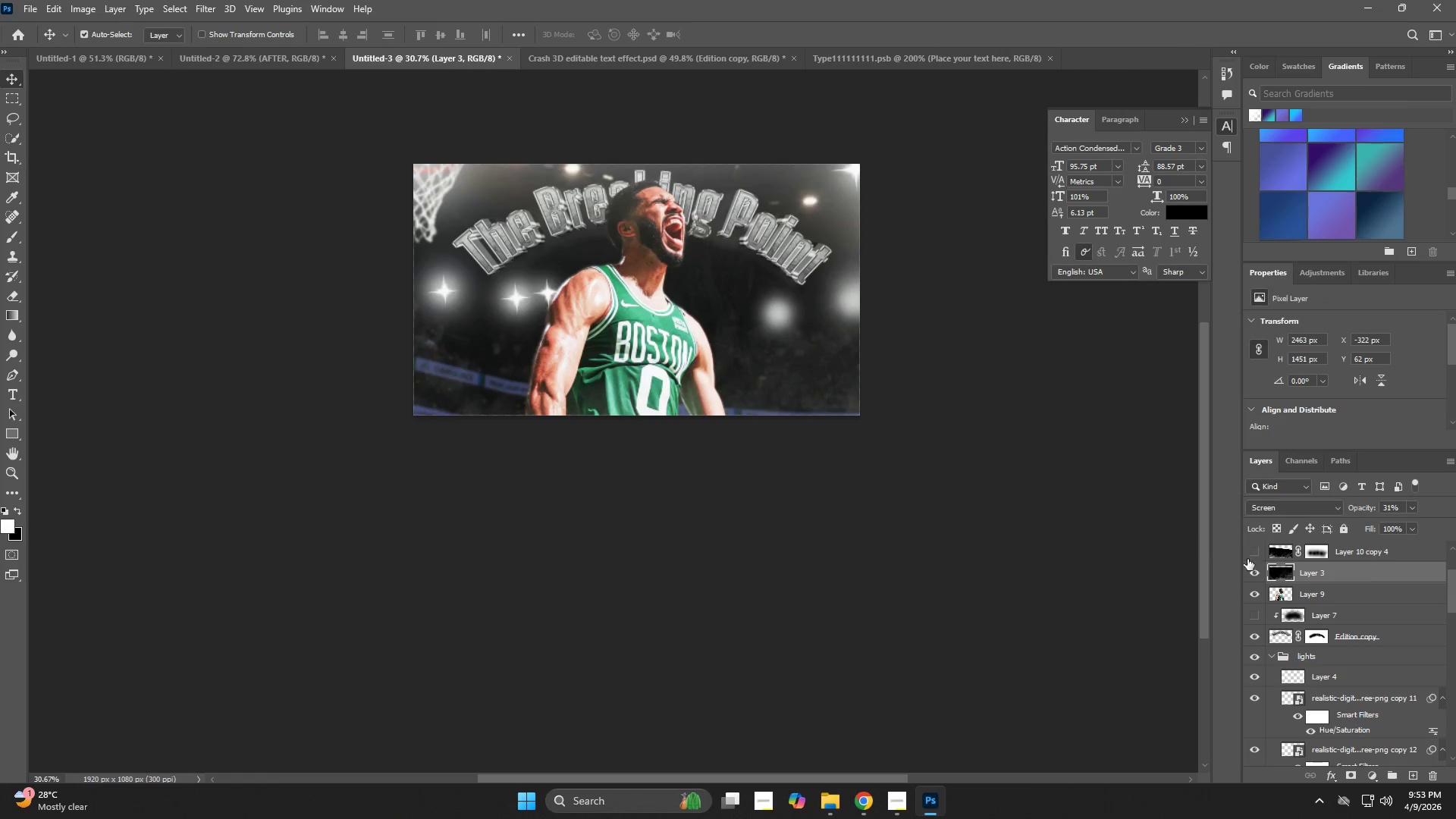 
left_click([1257, 570])
 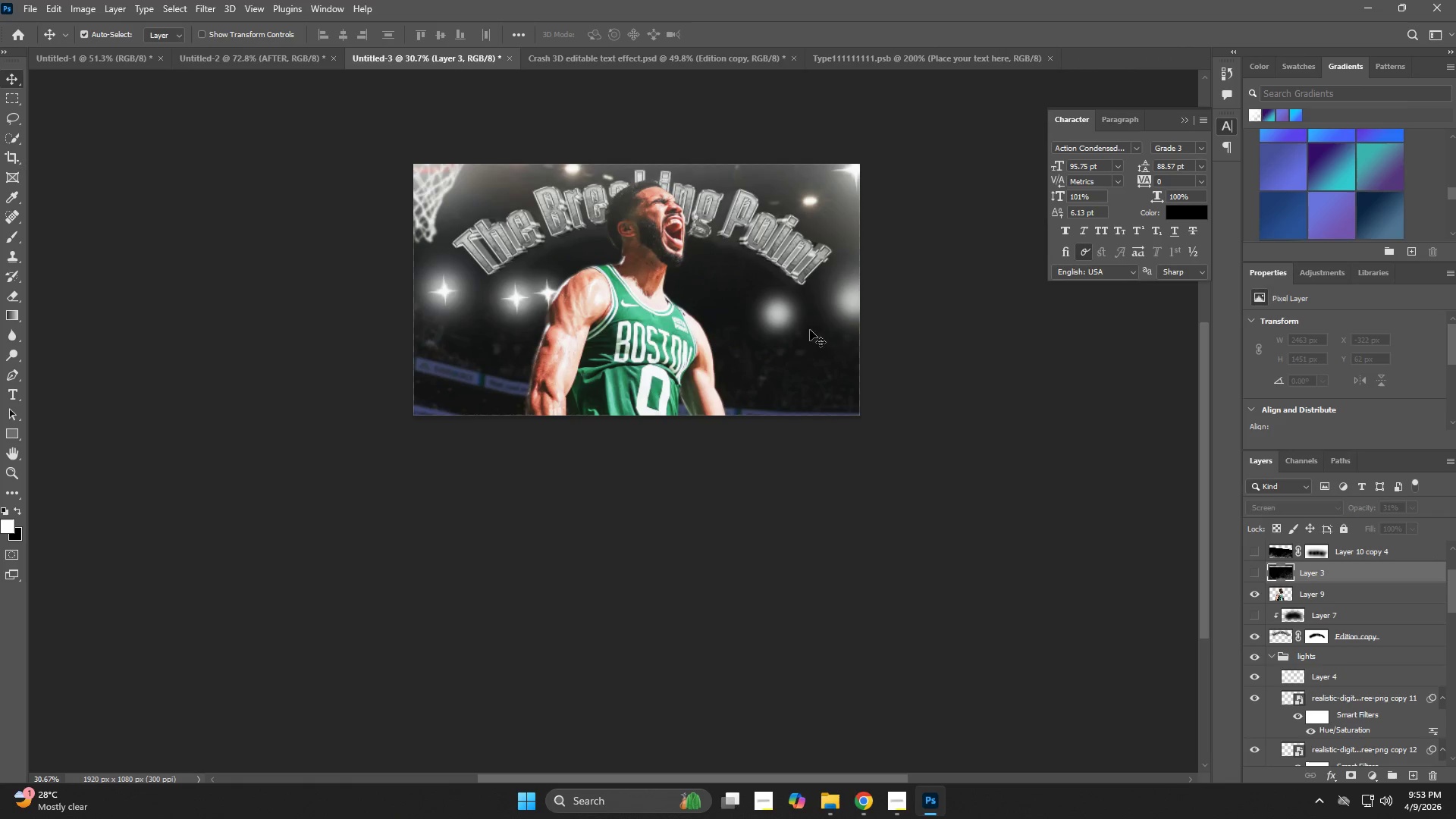 
left_click([778, 313])
 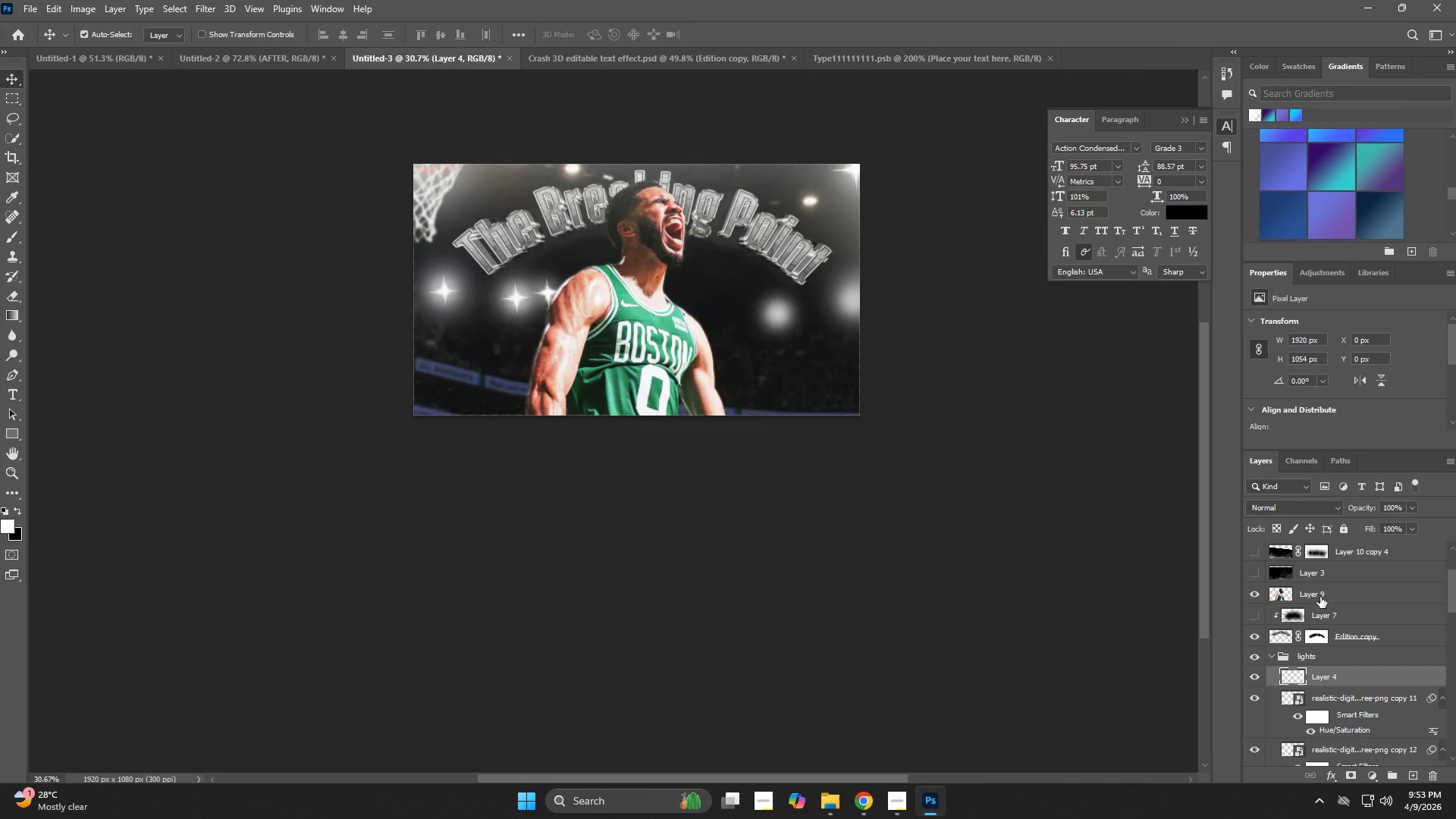 
key(Backspace)
 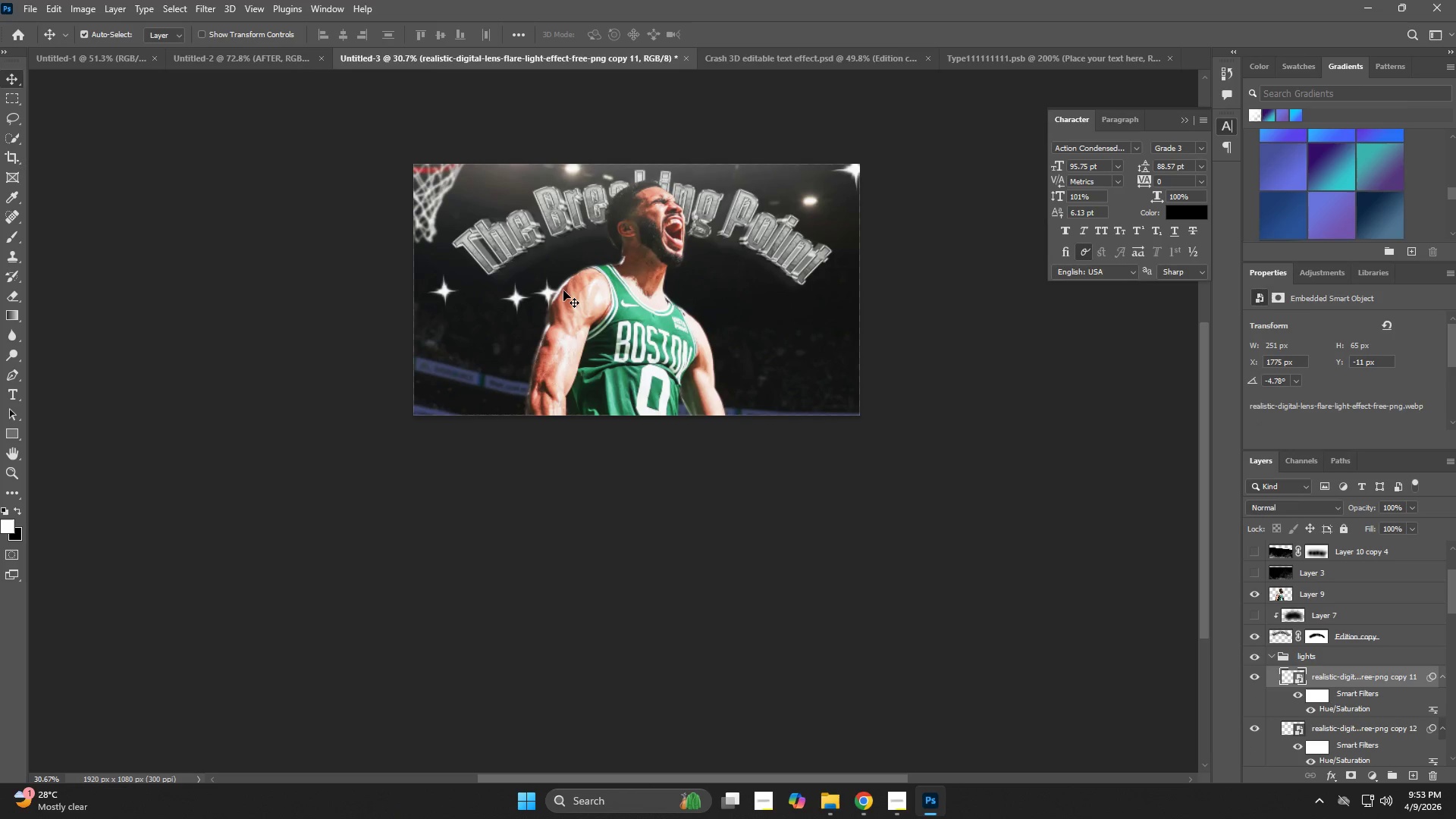 
key(Control+ControlLeft)
 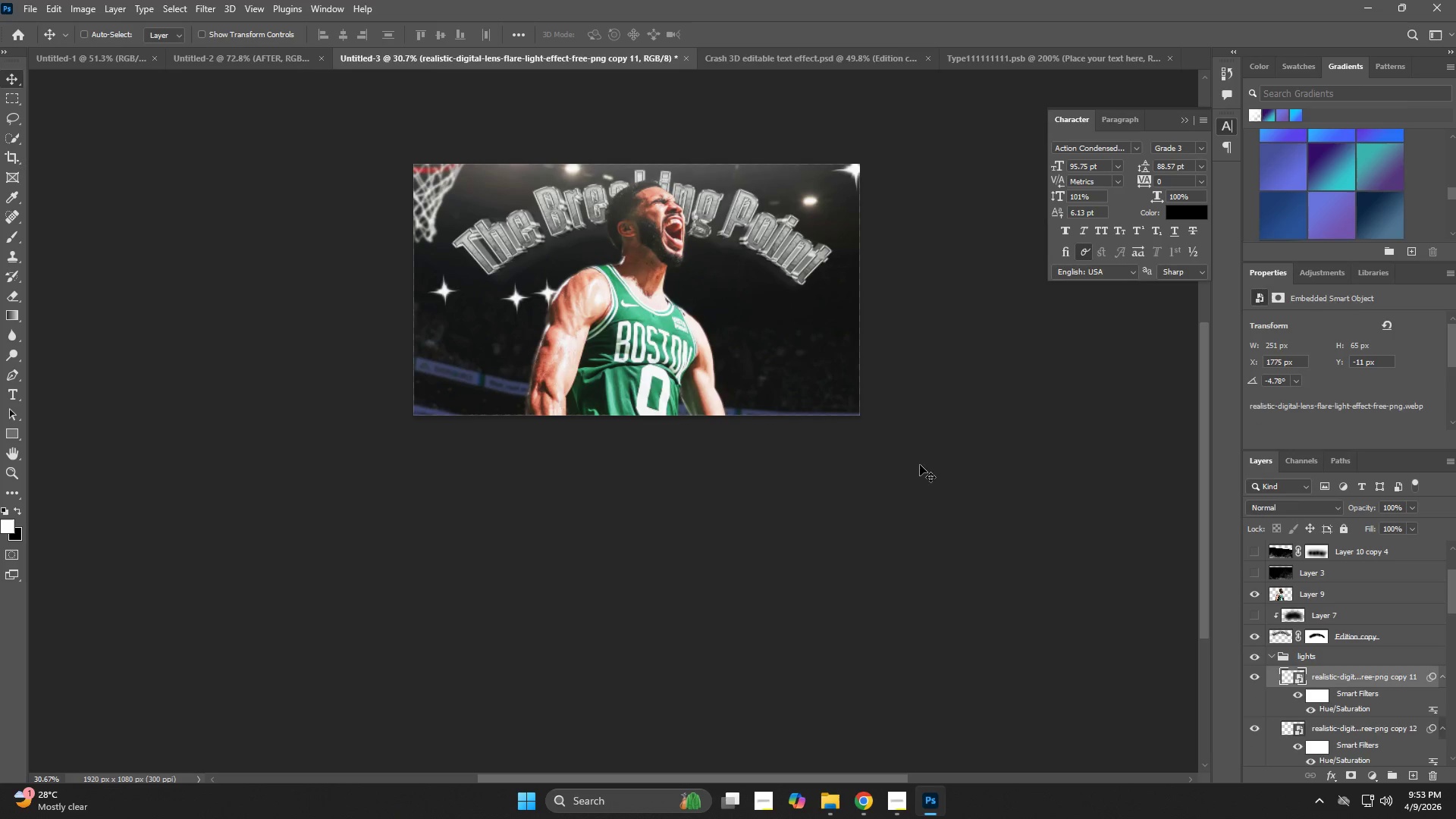 
key(Control+Z)
 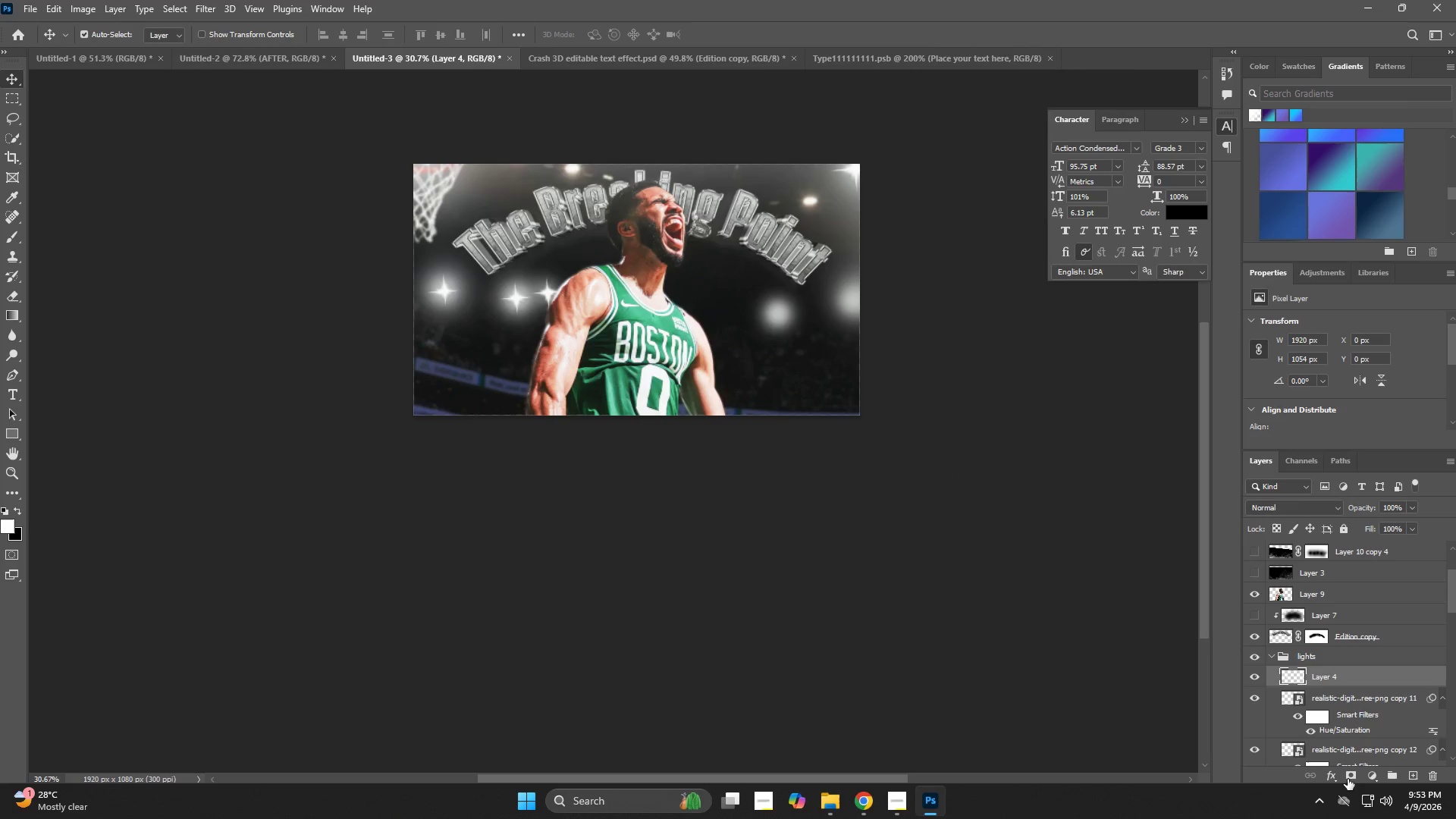 
left_click_drag(start_coordinate=[1354, 776], to_coordinate=[1350, 773])
 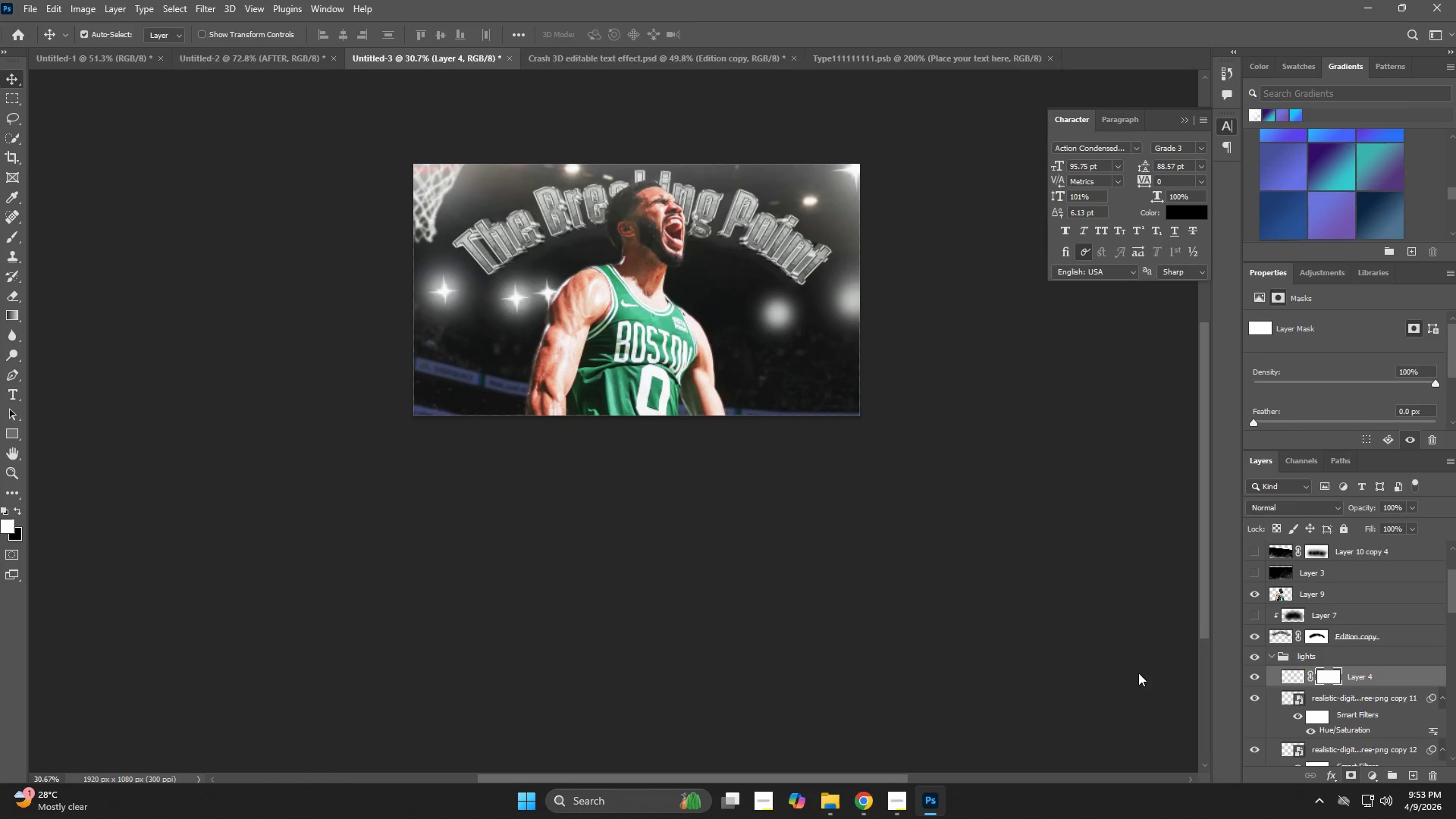 
key(E)
 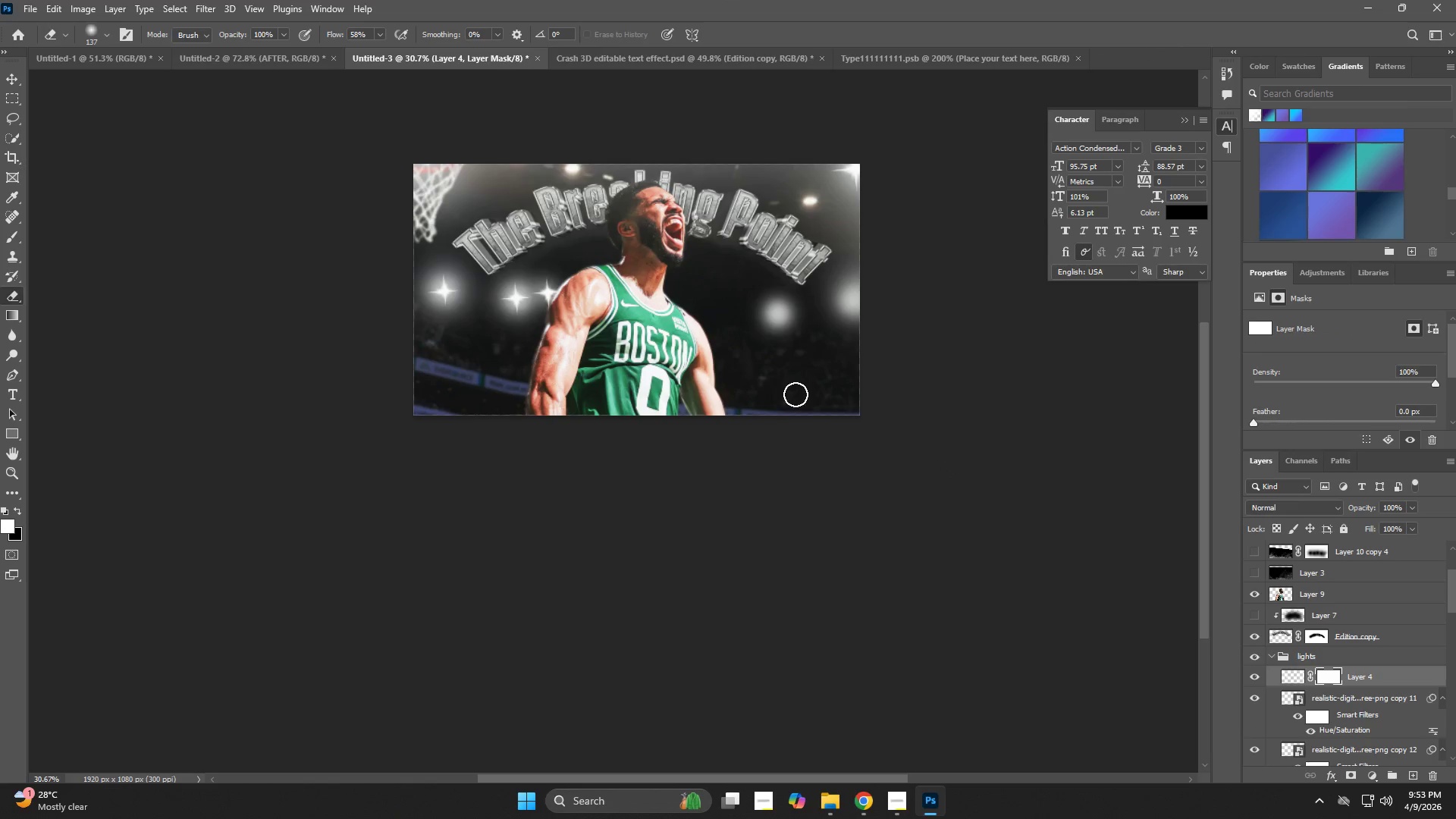 
hold_key(key=AltLeft, duration=1.12)
 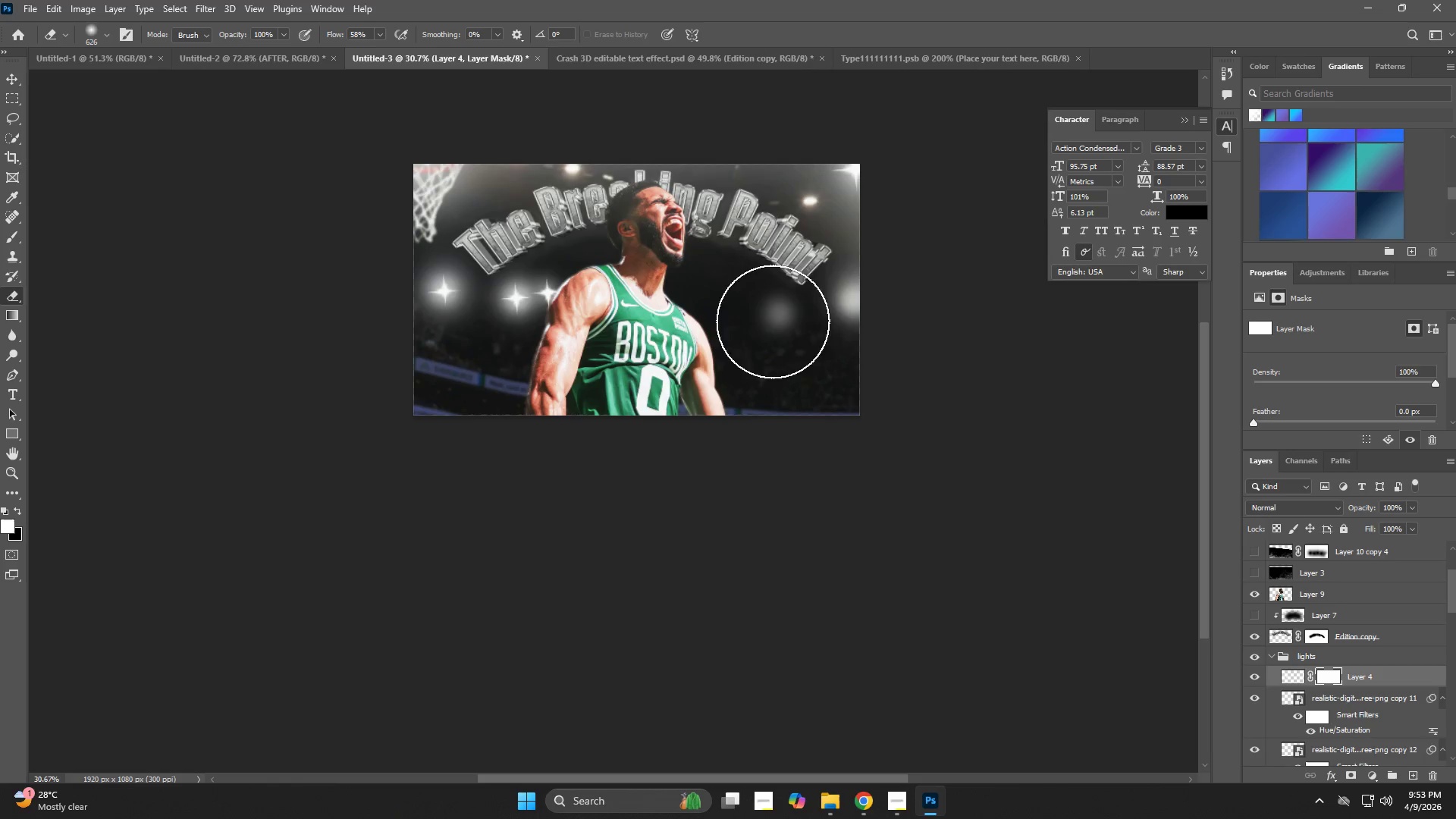 
left_click_drag(start_coordinate=[764, 312], to_coordinate=[773, 321])
 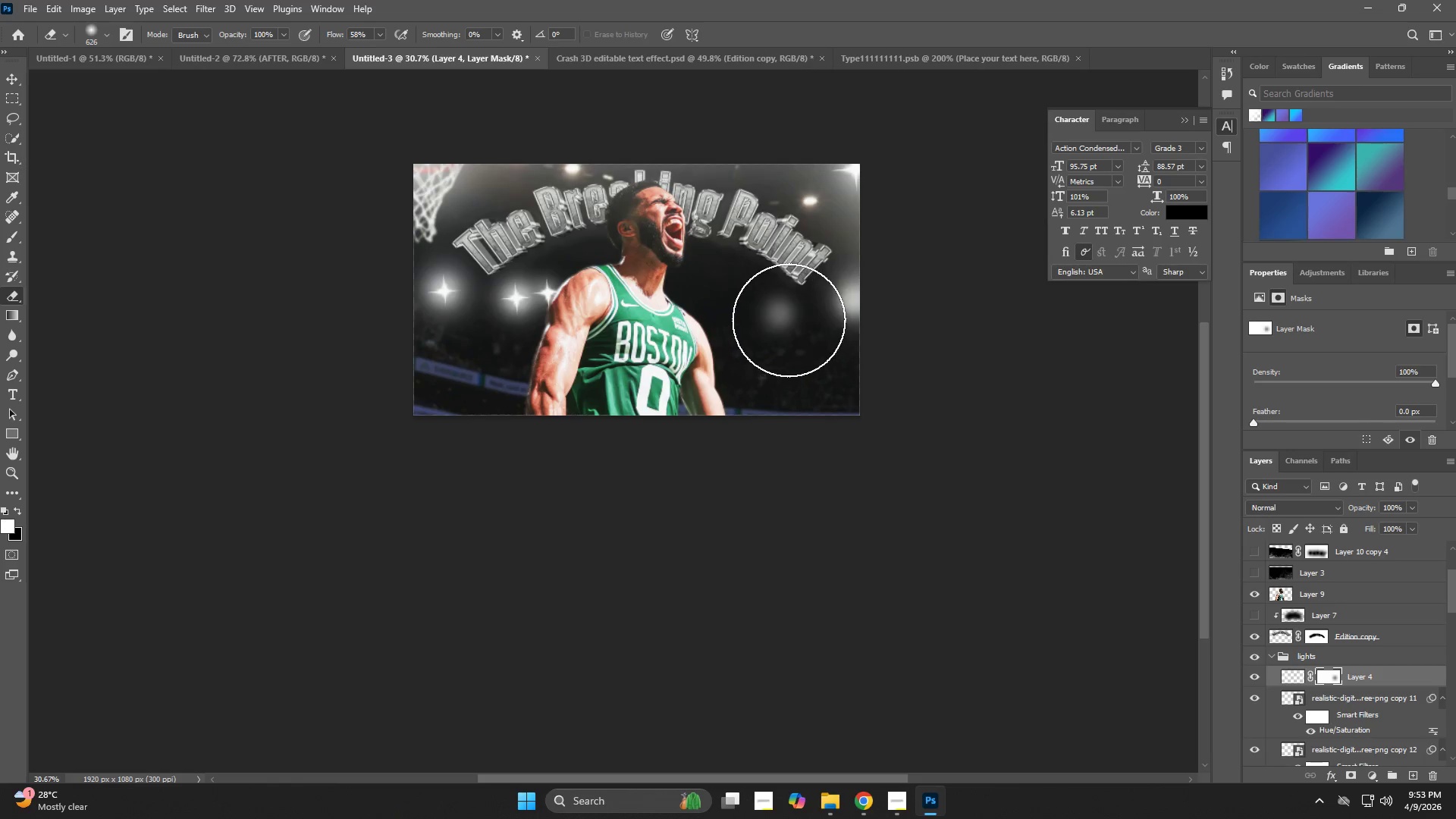 
left_click_drag(start_coordinate=[789, 320], to_coordinate=[818, 306])
 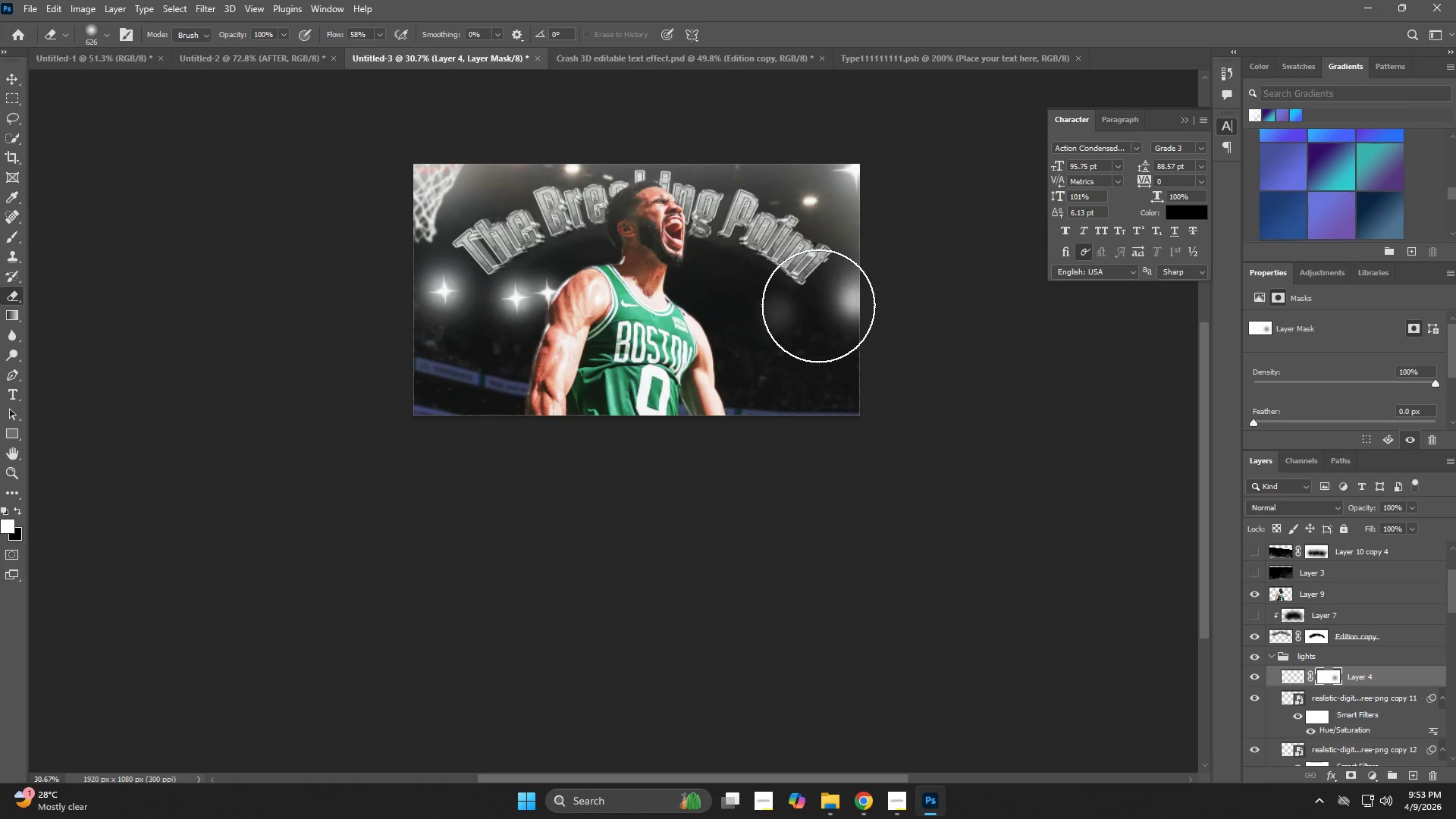 
left_click_drag(start_coordinate=[818, 306], to_coordinate=[781, 336])
 